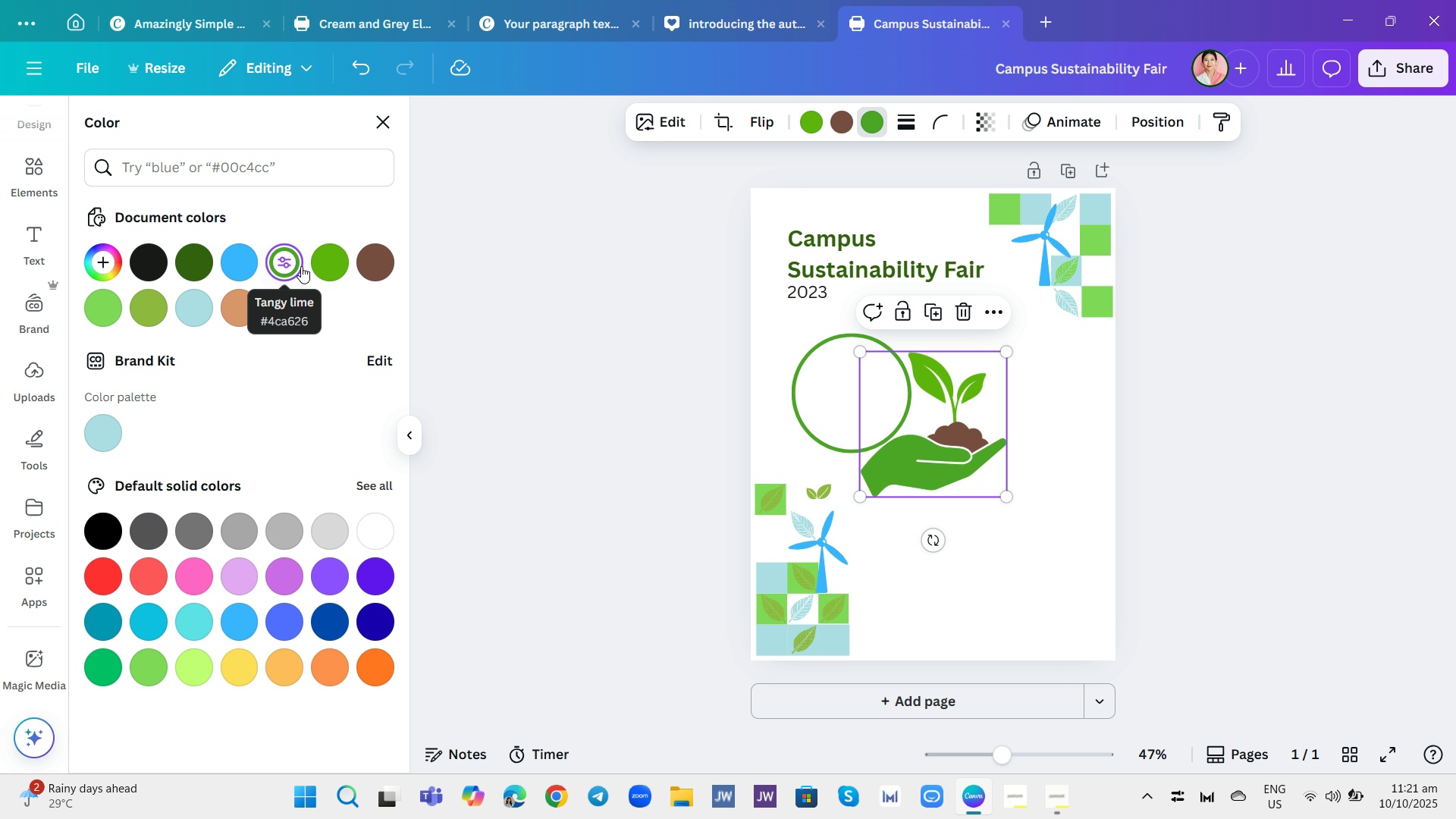 
left_click([837, 120])
 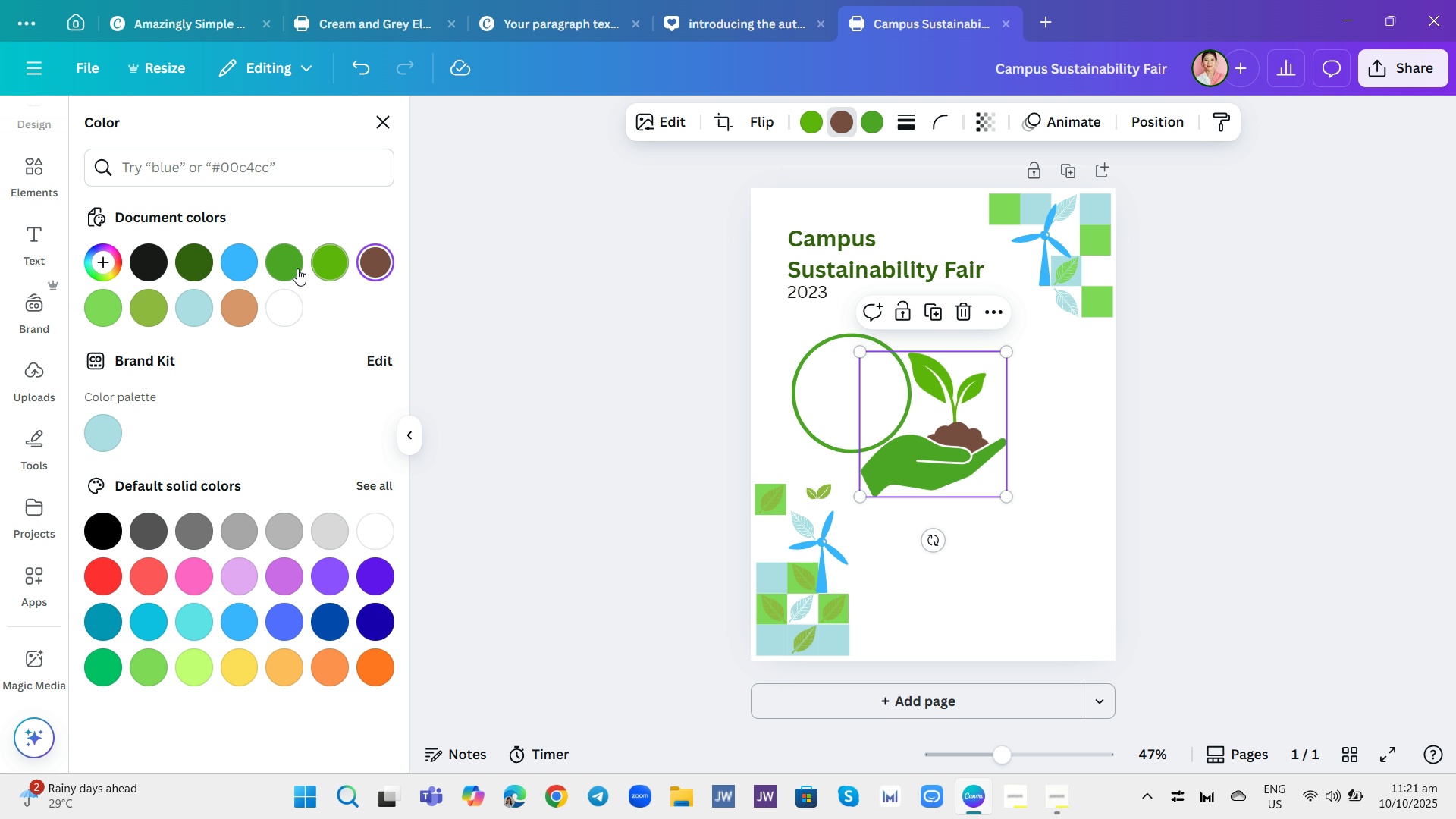 
left_click([296, 268])
 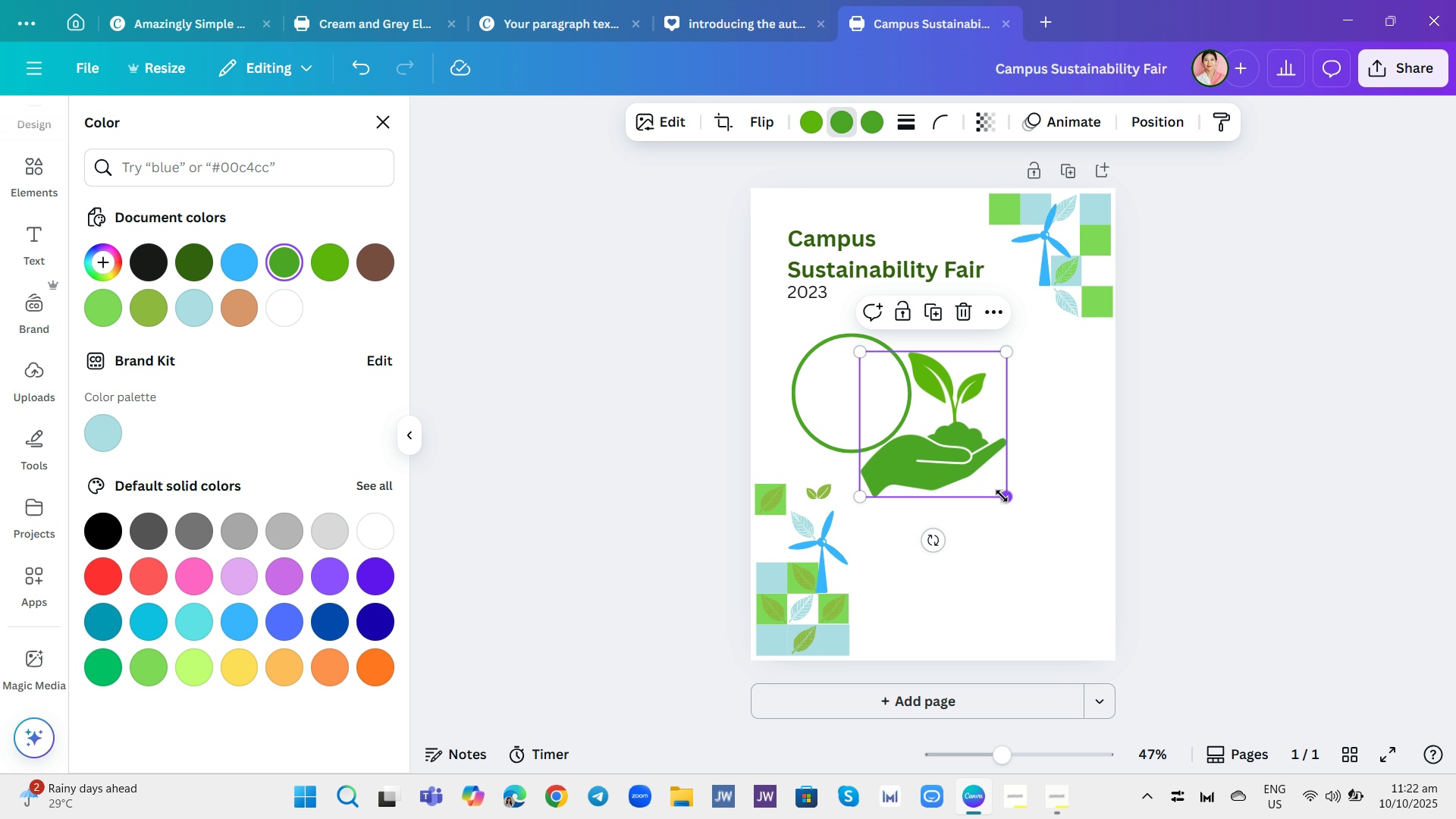 
left_click_drag(start_coordinate=[1002, 496], to_coordinate=[947, 431])
 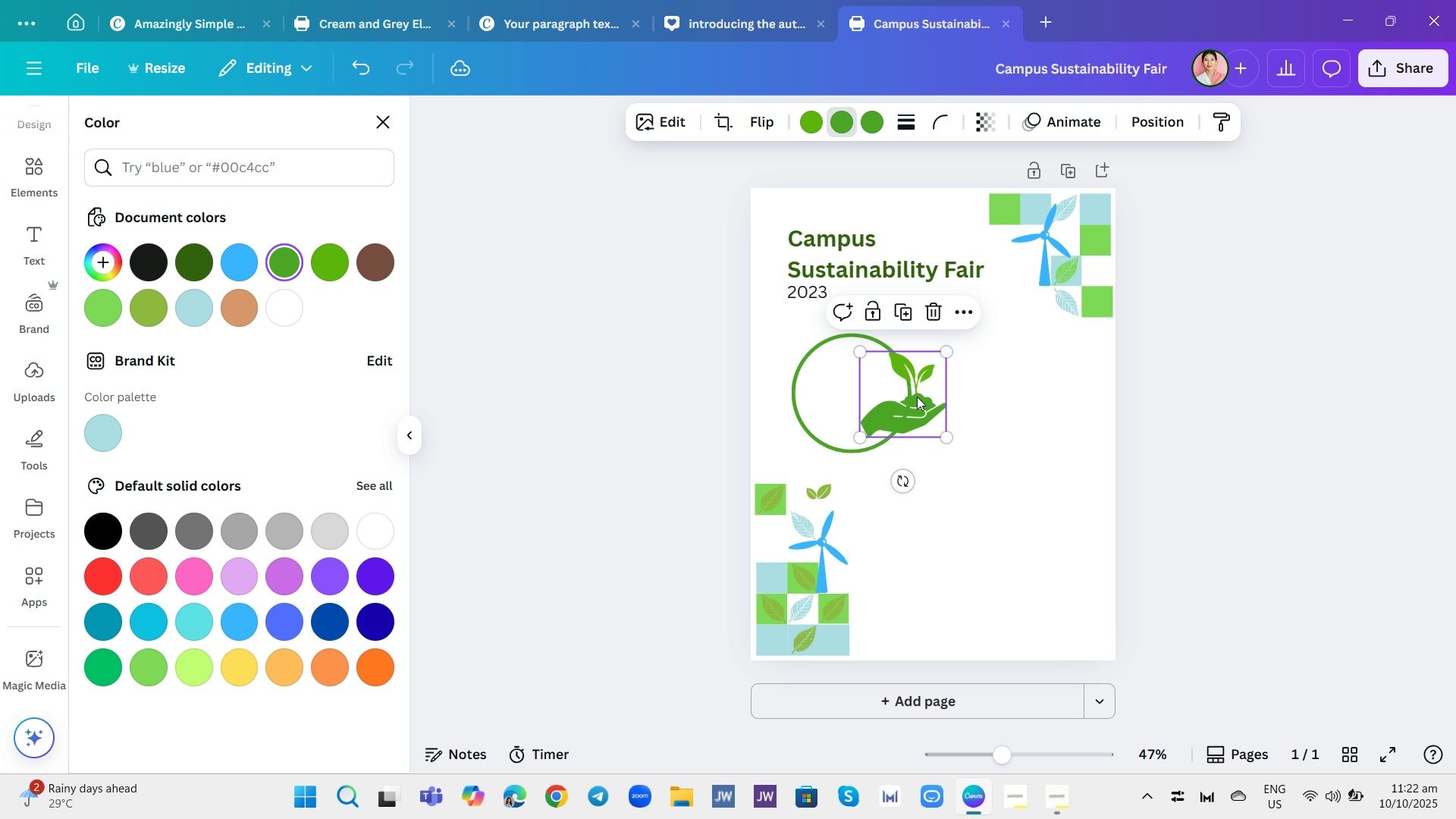 
left_click_drag(start_coordinate=[920, 396], to_coordinate=[859, 389])
 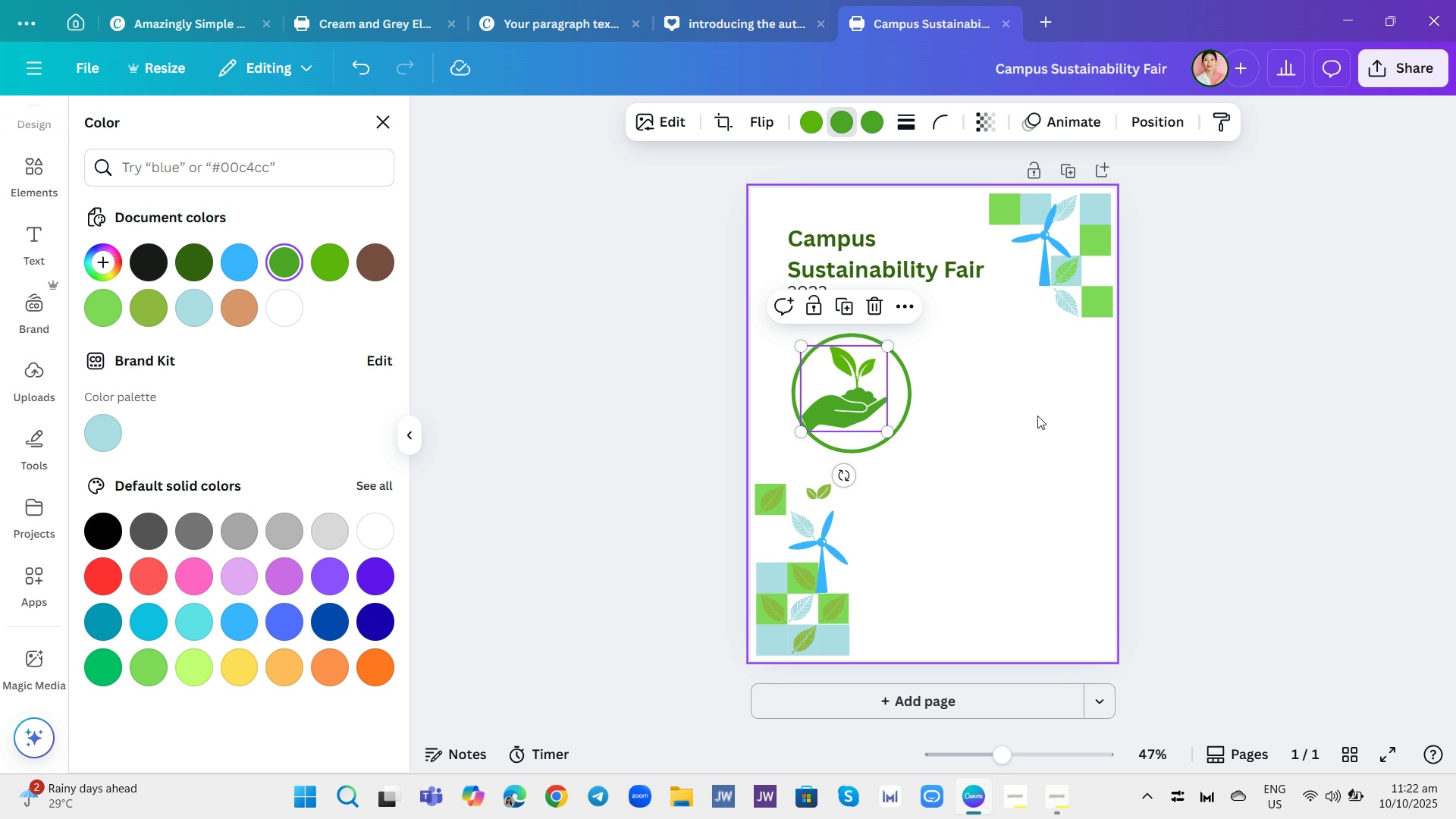 
left_click([1037, 416])
 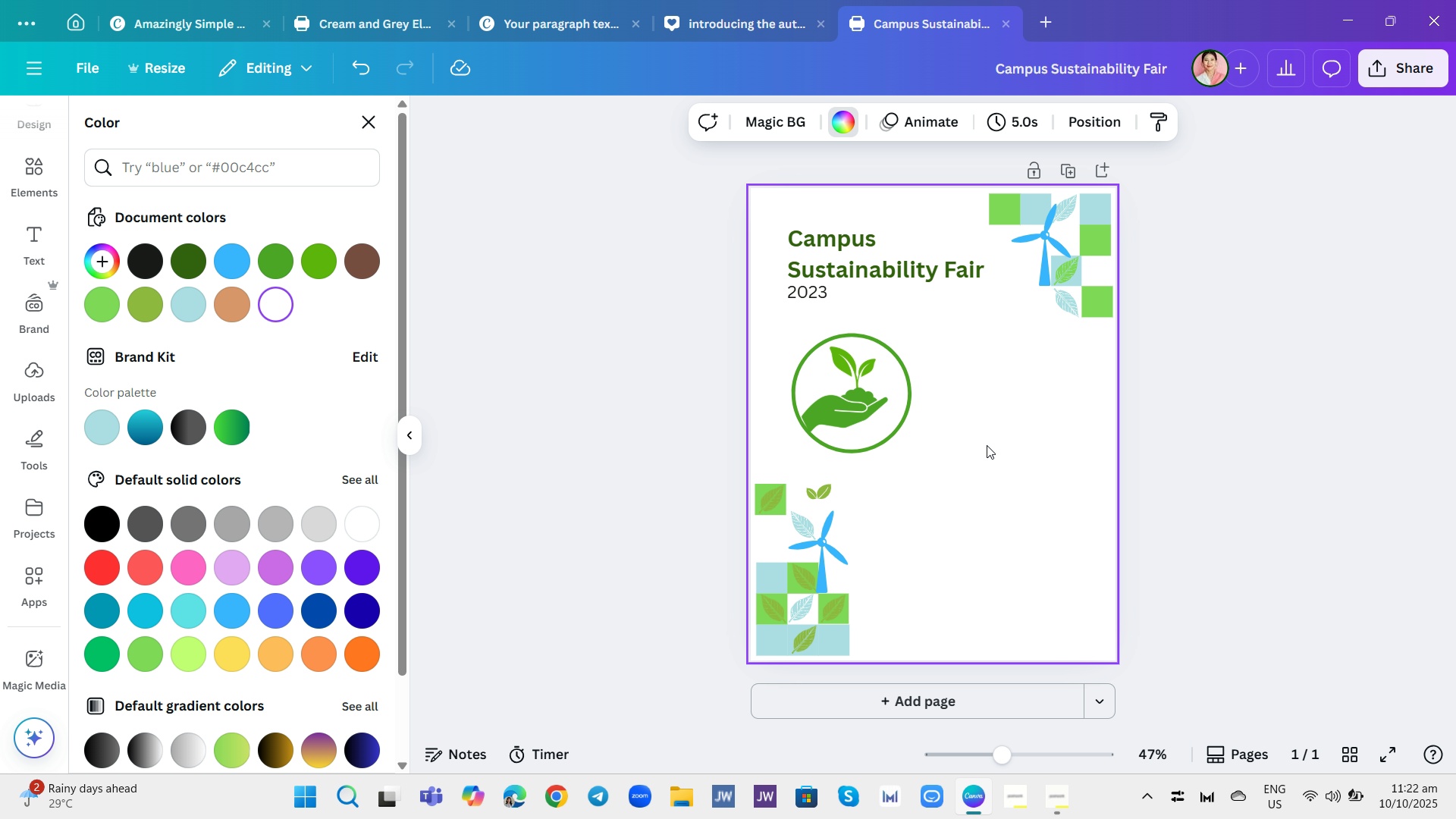 
wait(5.05)
 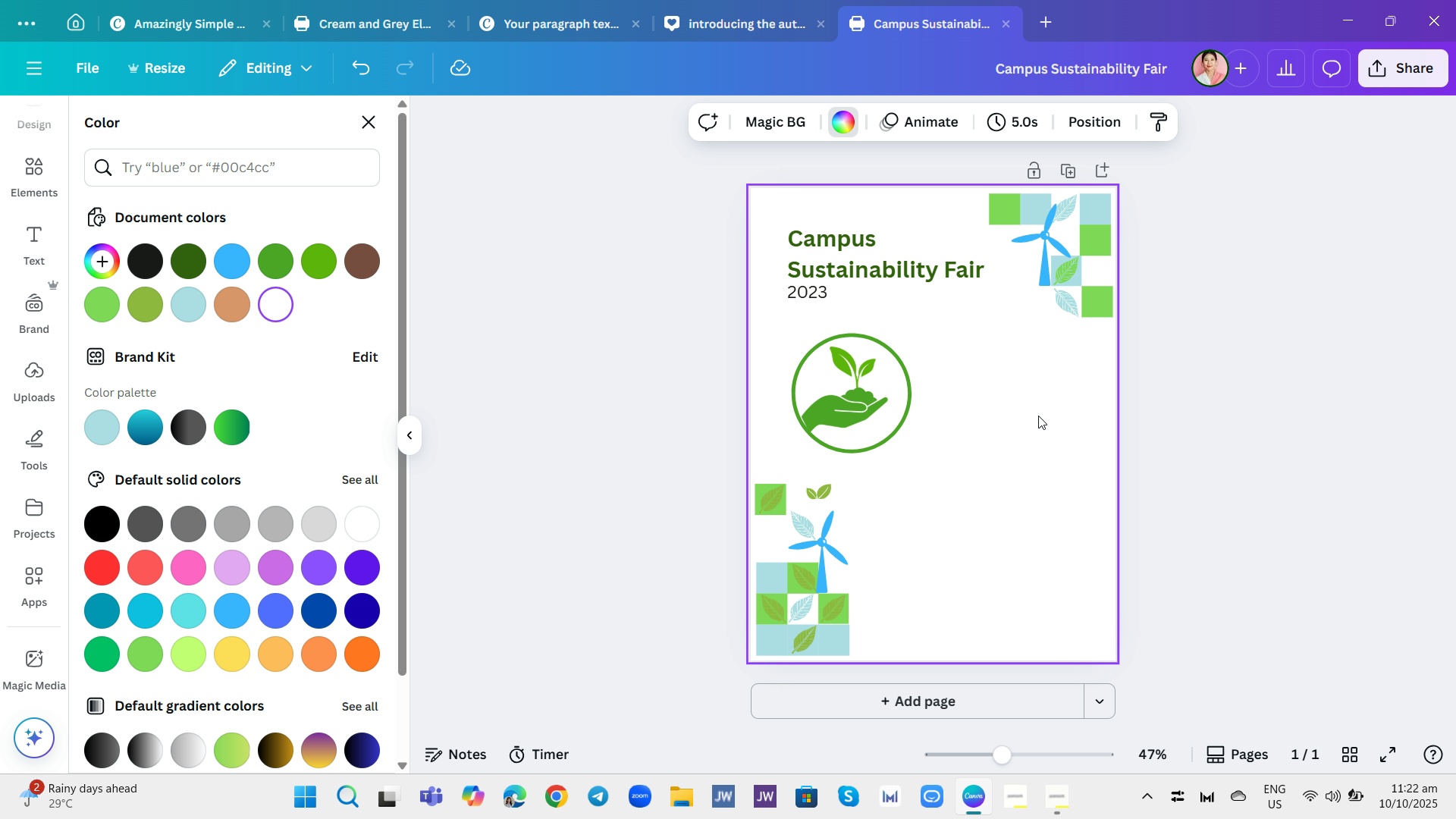 
left_click([818, 492])
 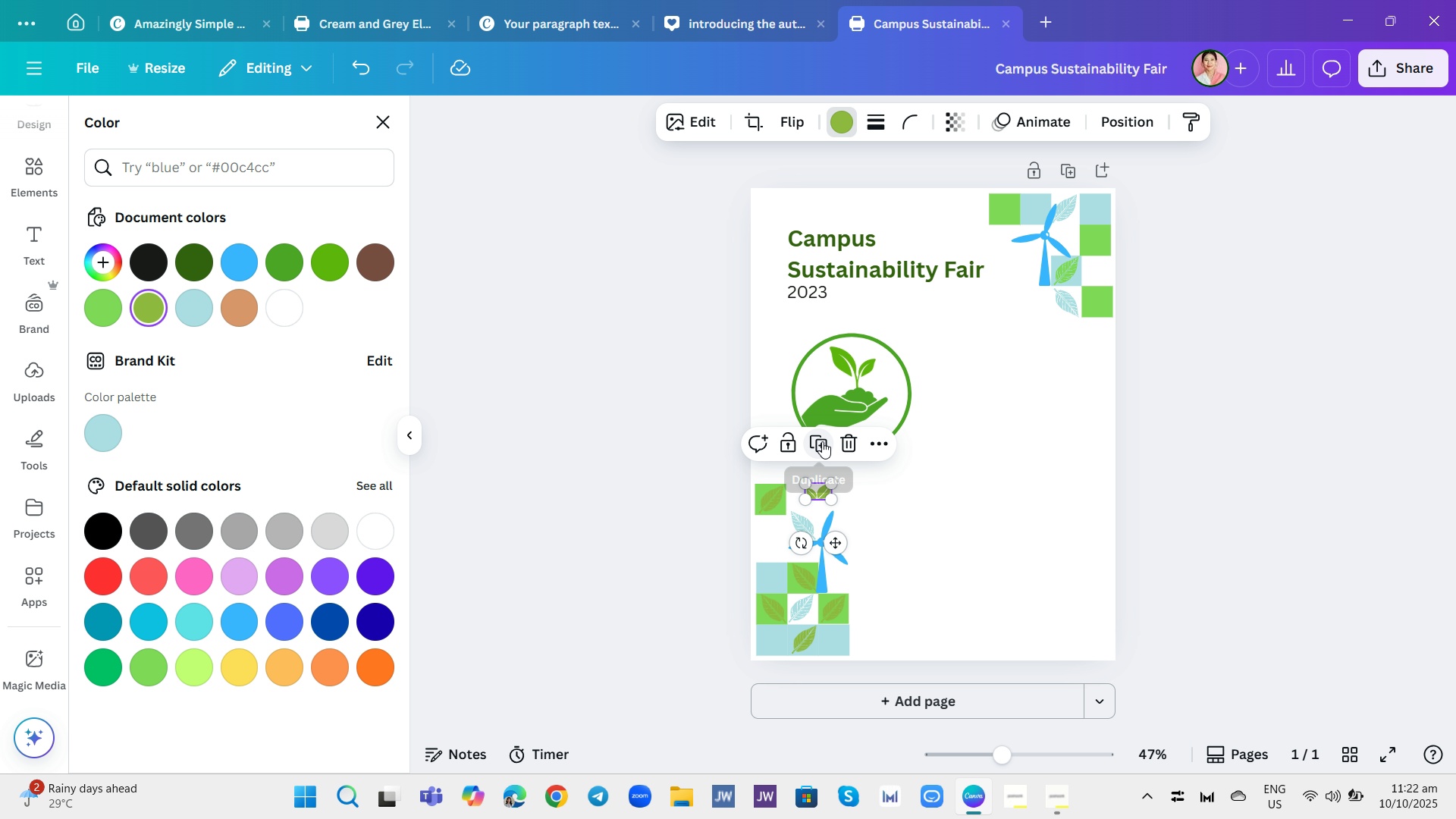 
left_click([822, 441])
 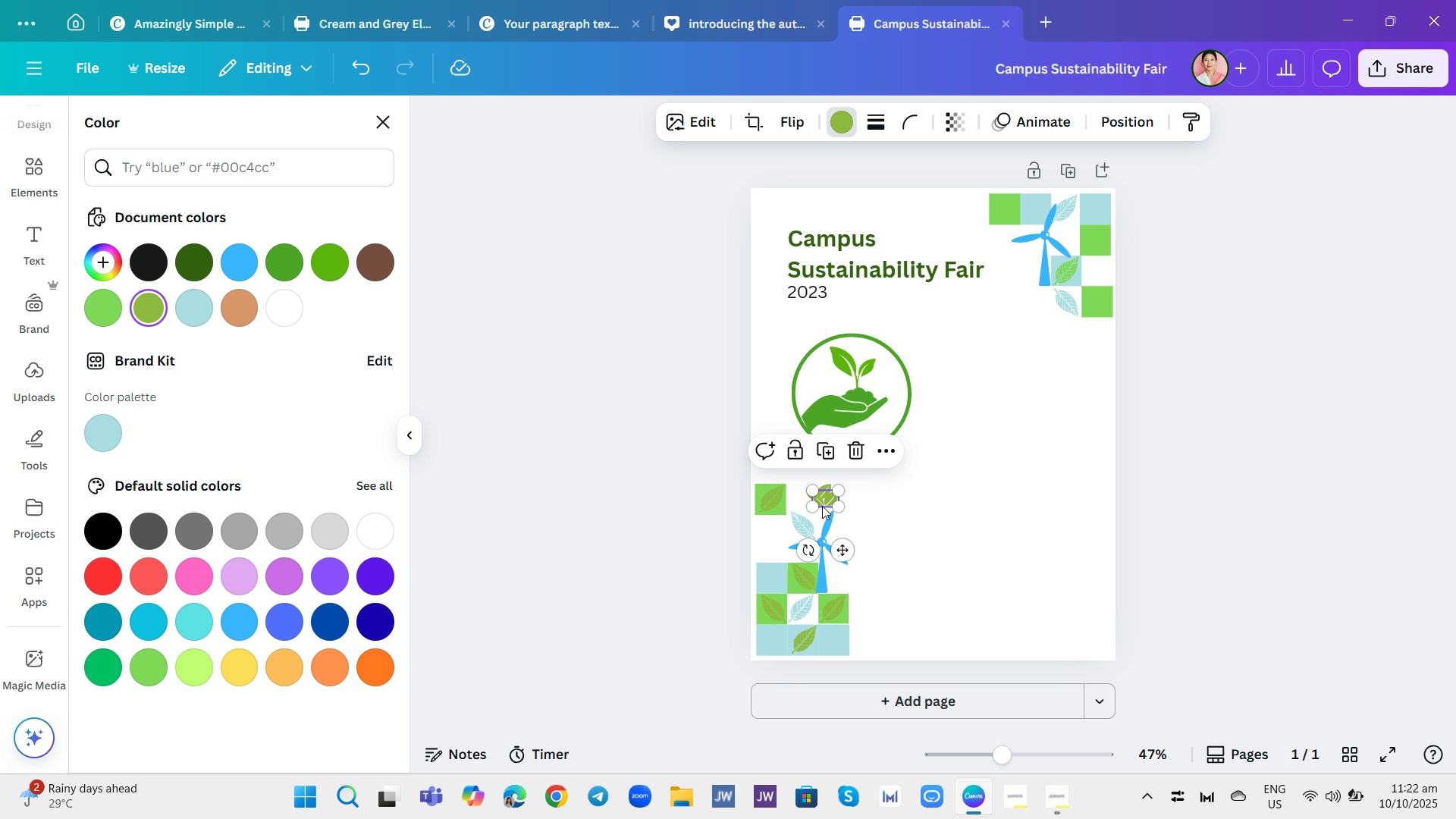 
left_click_drag(start_coordinate=[825, 494], to_coordinate=[878, 332])
 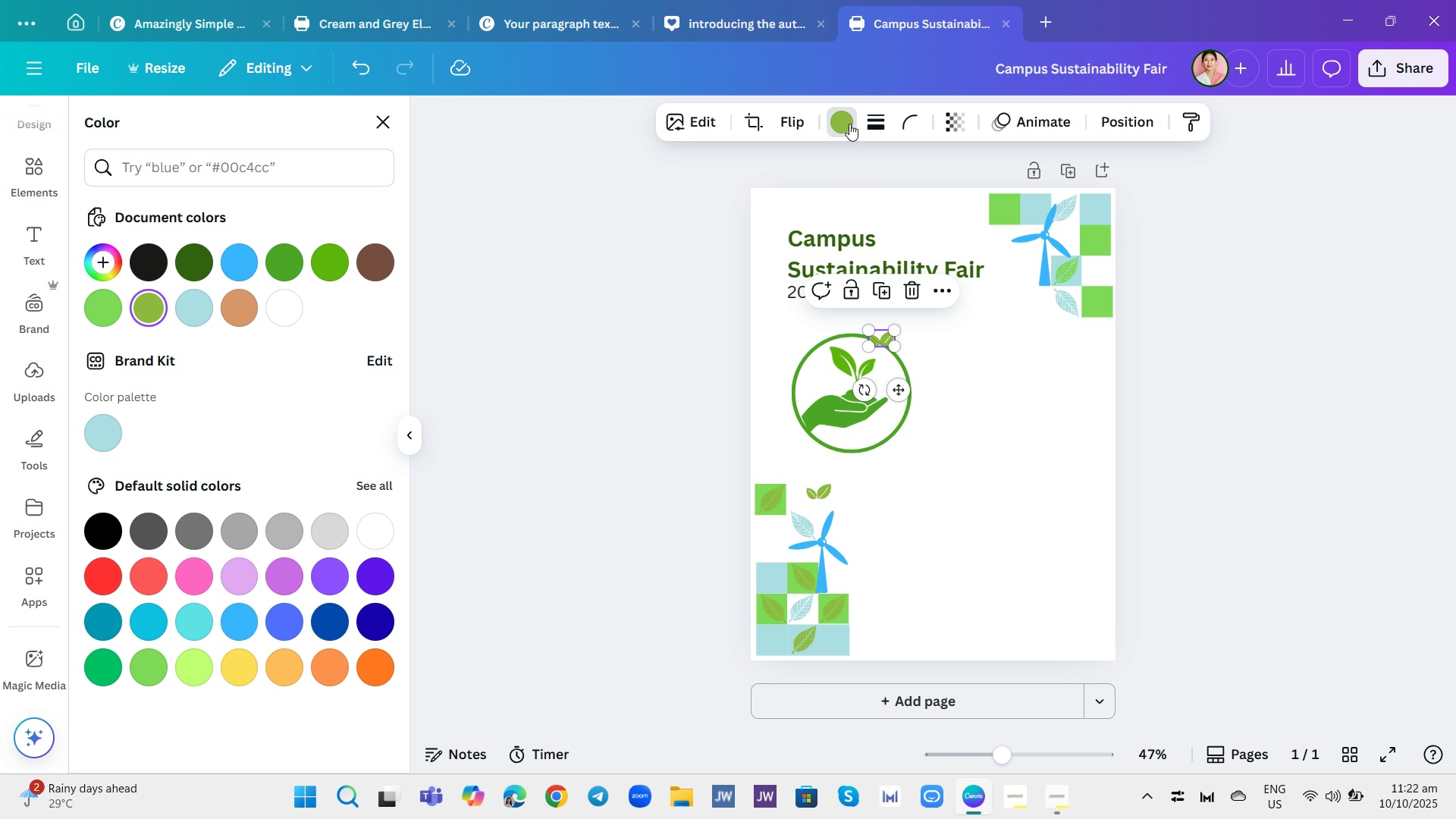 
left_click([849, 123])
 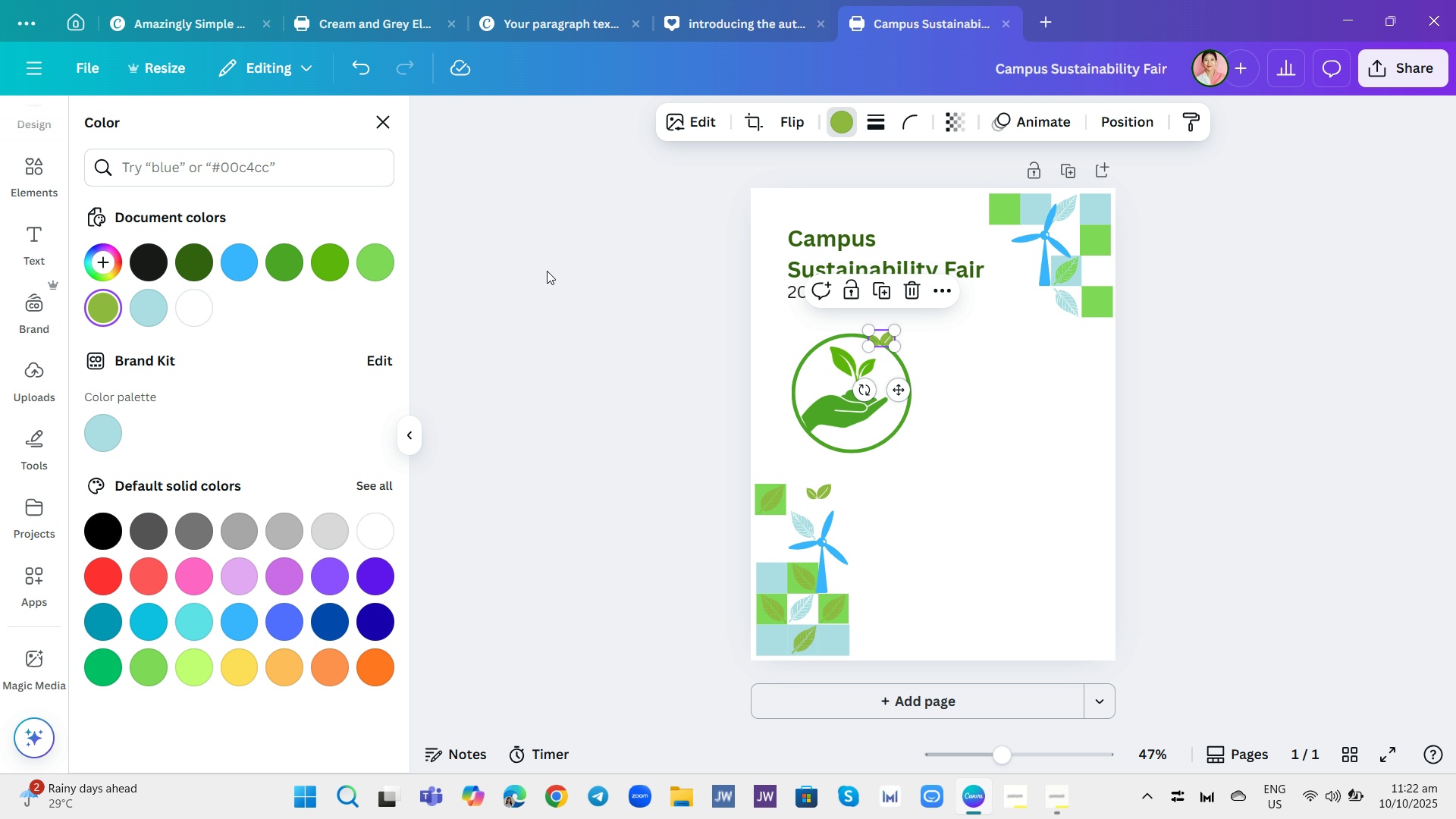 
left_click([293, 253])
 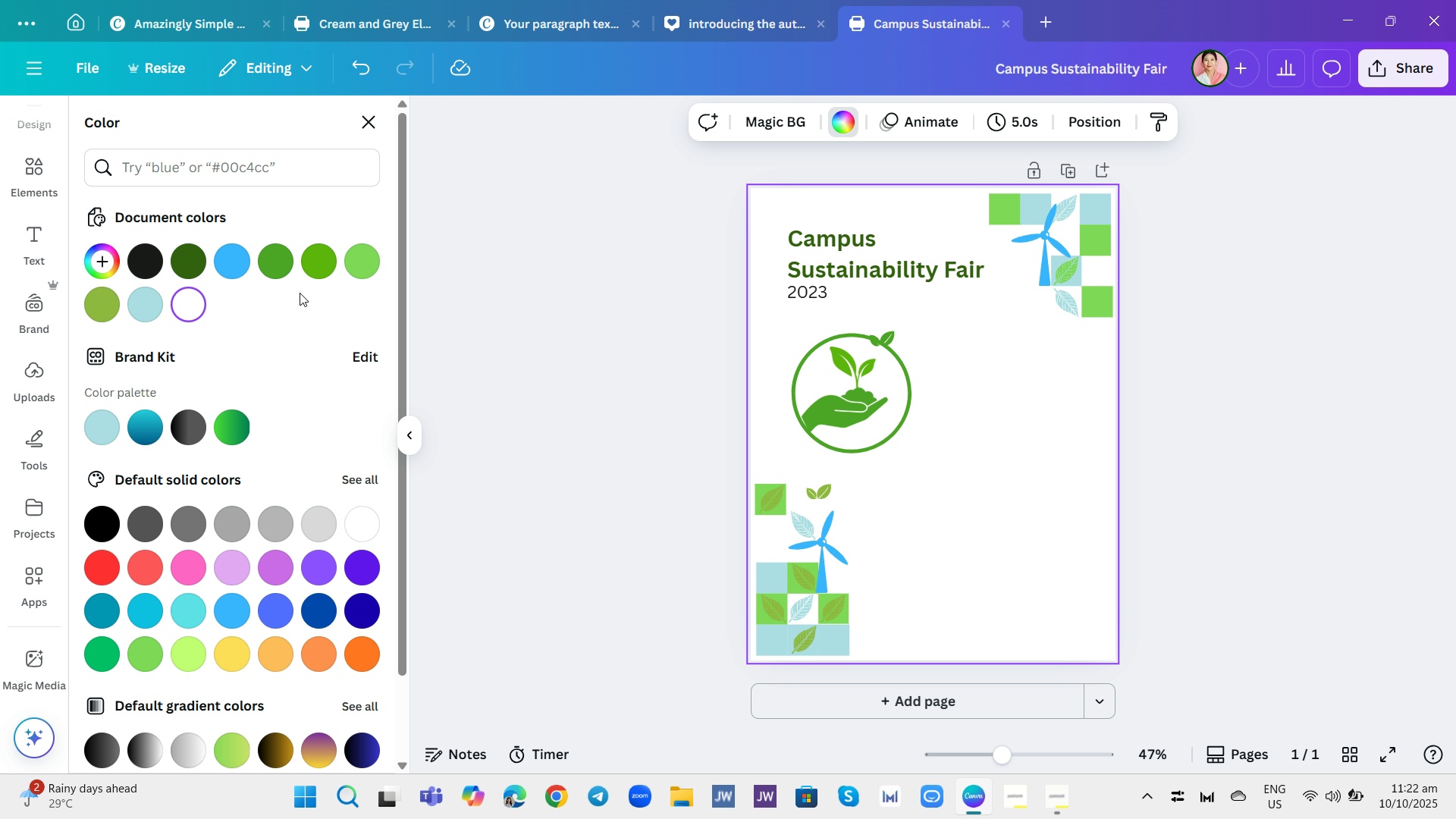 
wait(5.05)
 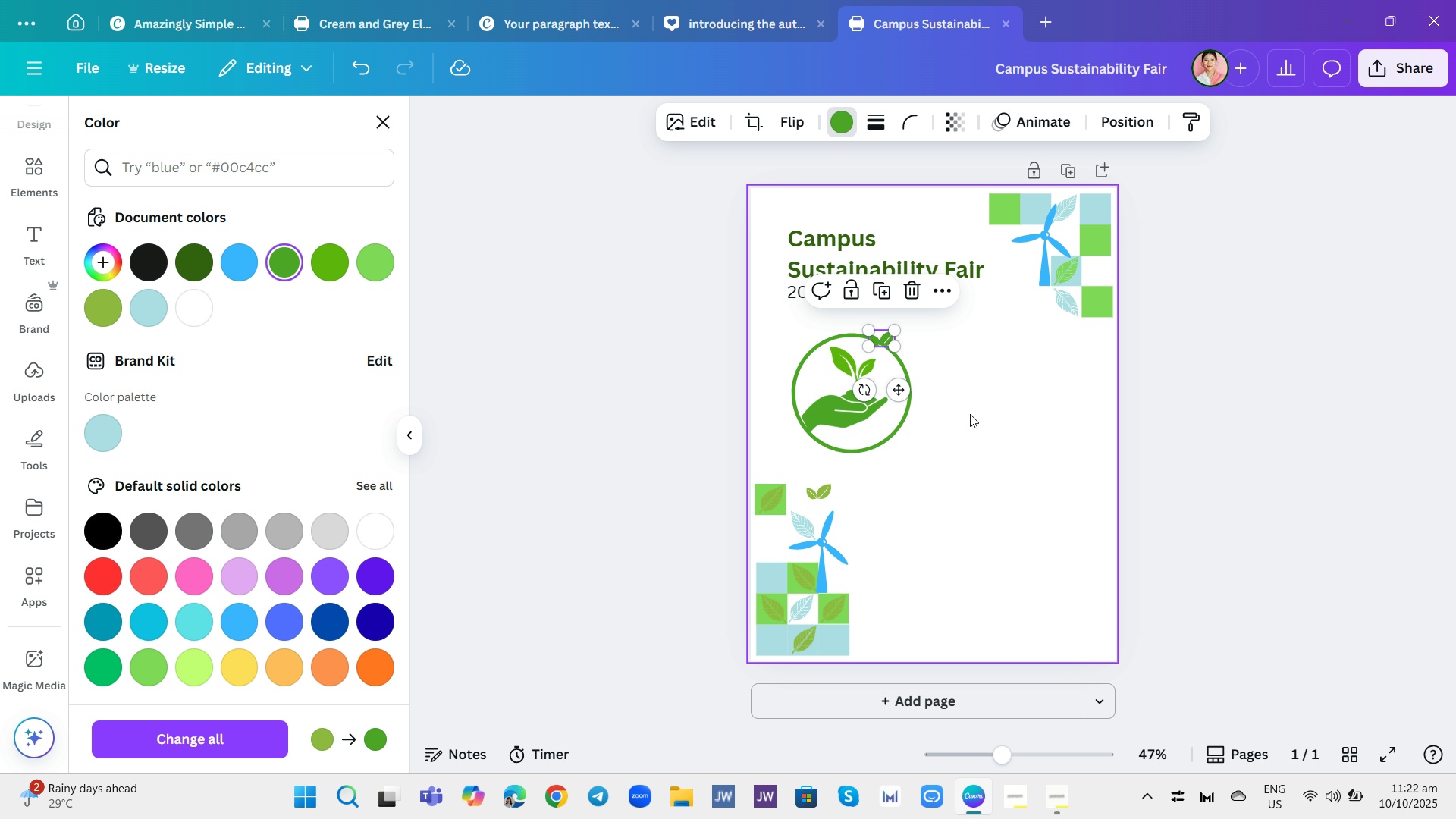 
left_click([25, 176])
 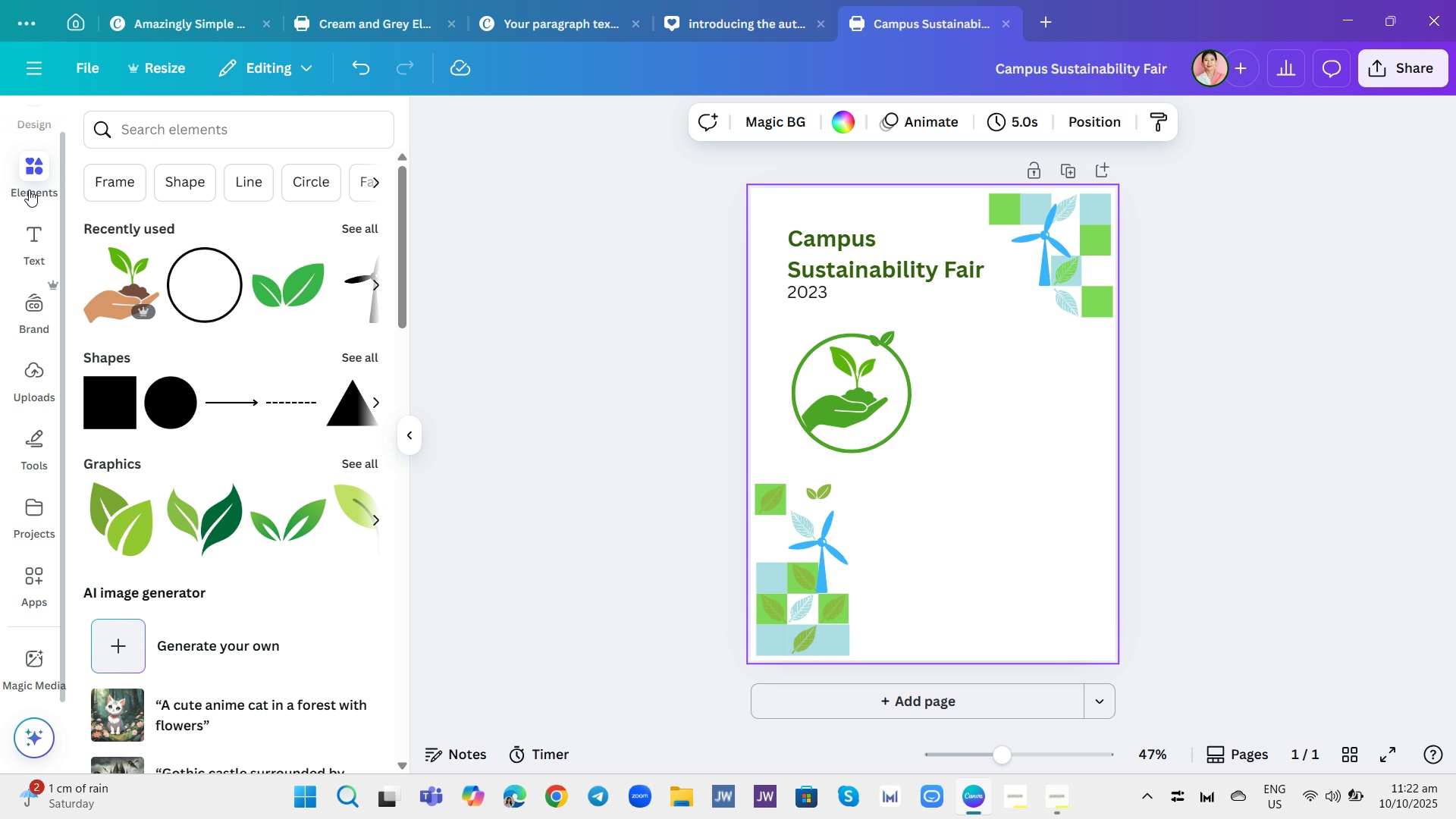 
wait(7.94)
 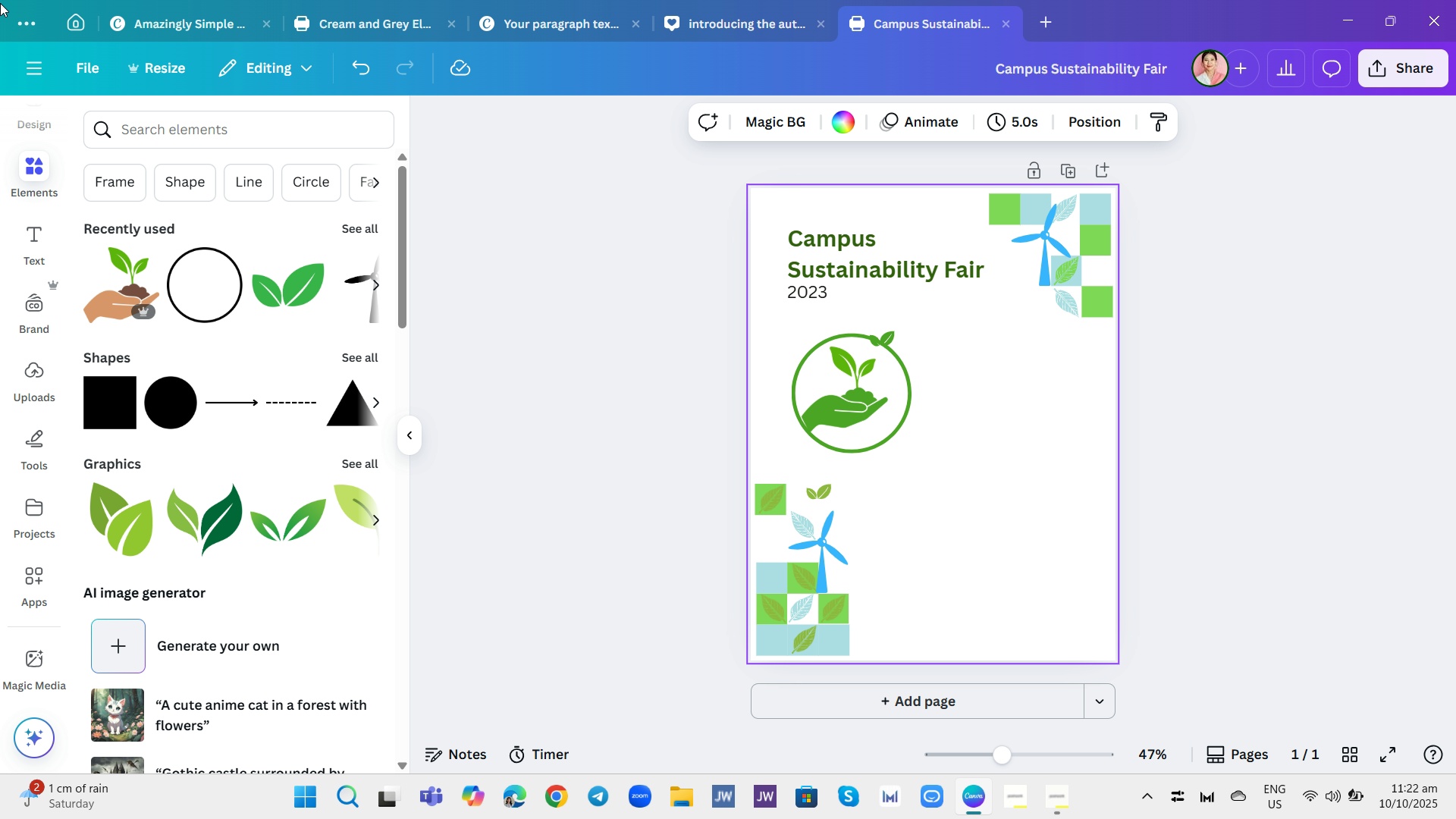 
left_click([189, 130])
 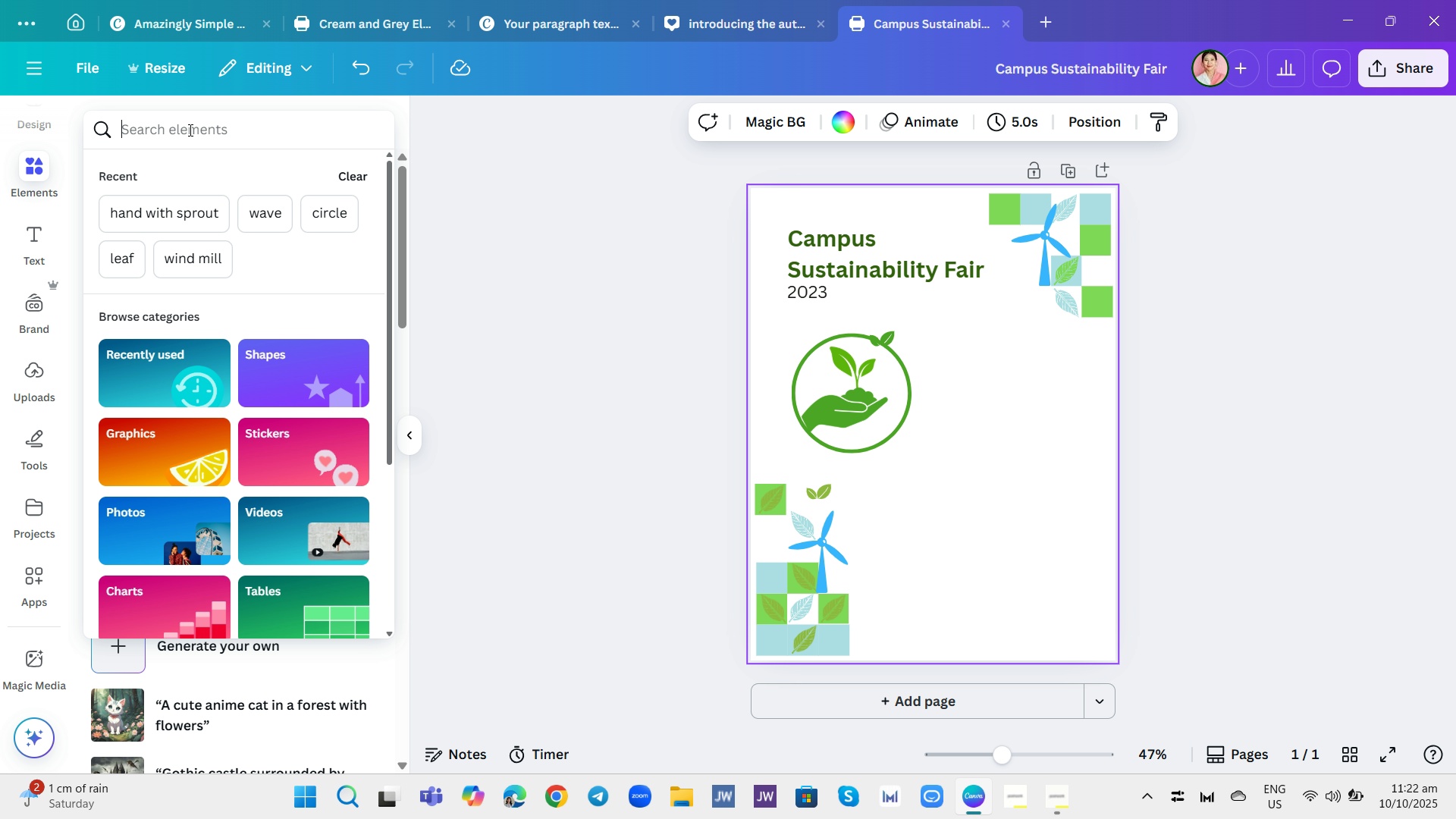 
type(recycle)
 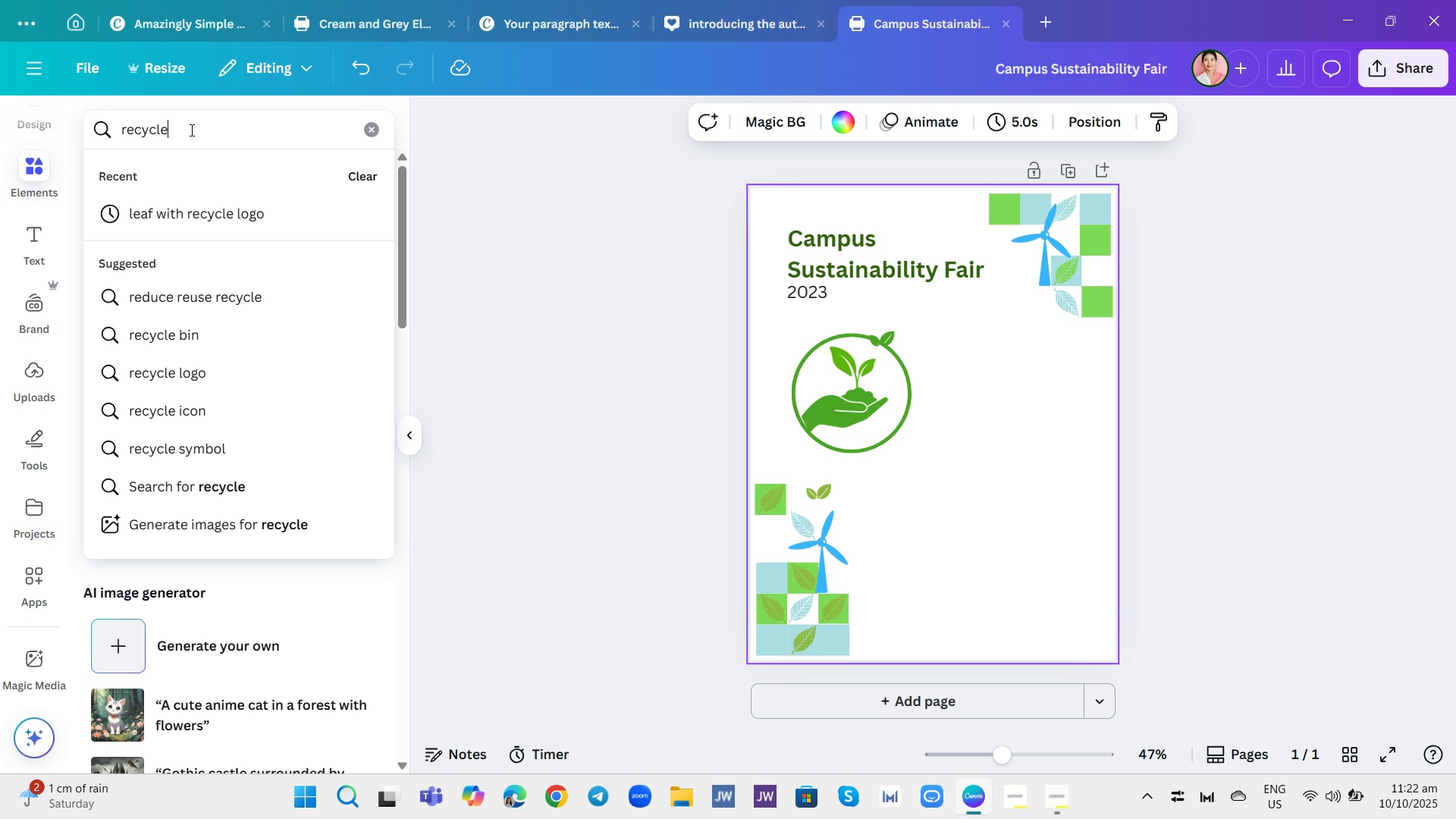 
key(Enter)
 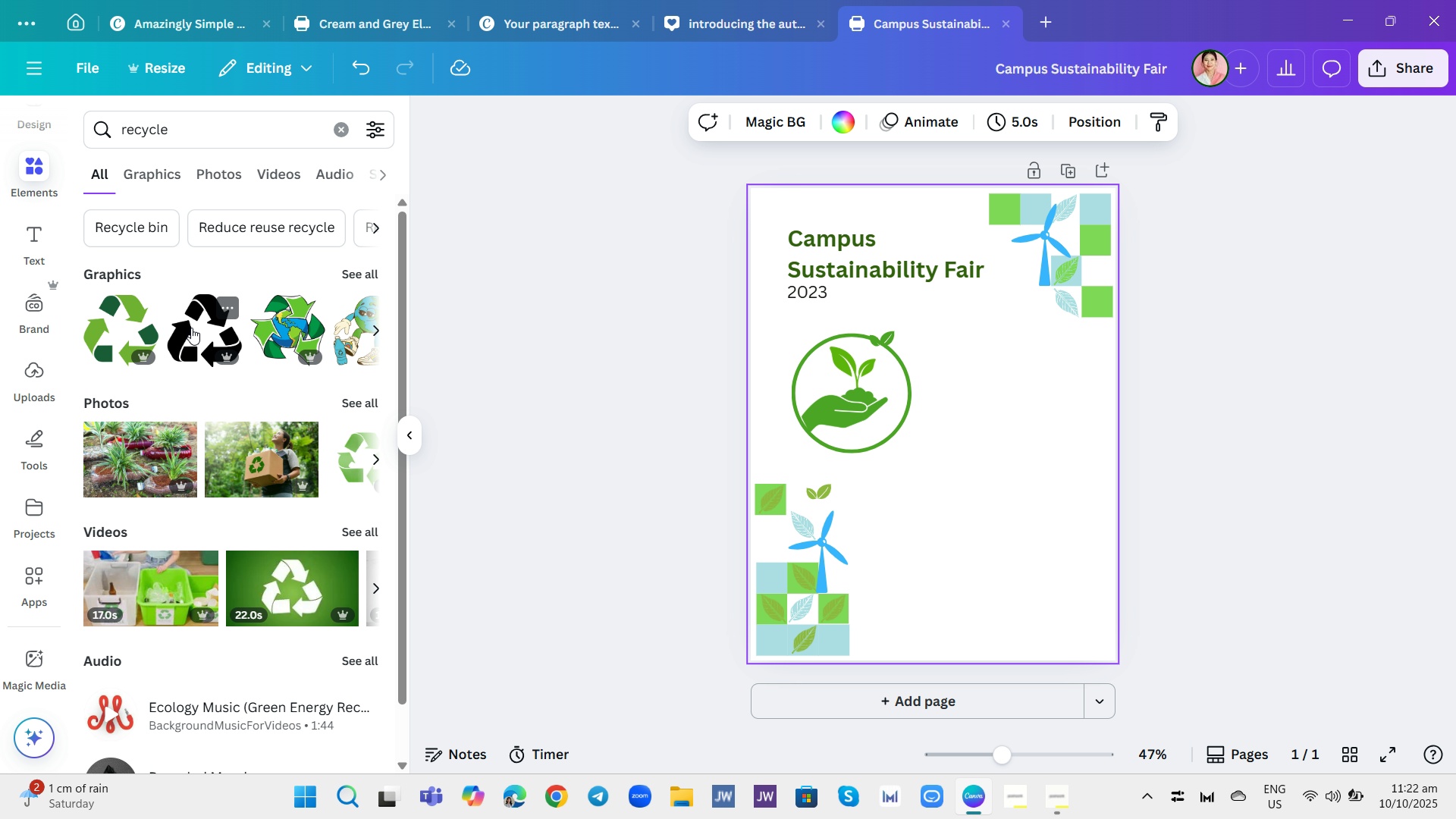 
left_click([168, 178])
 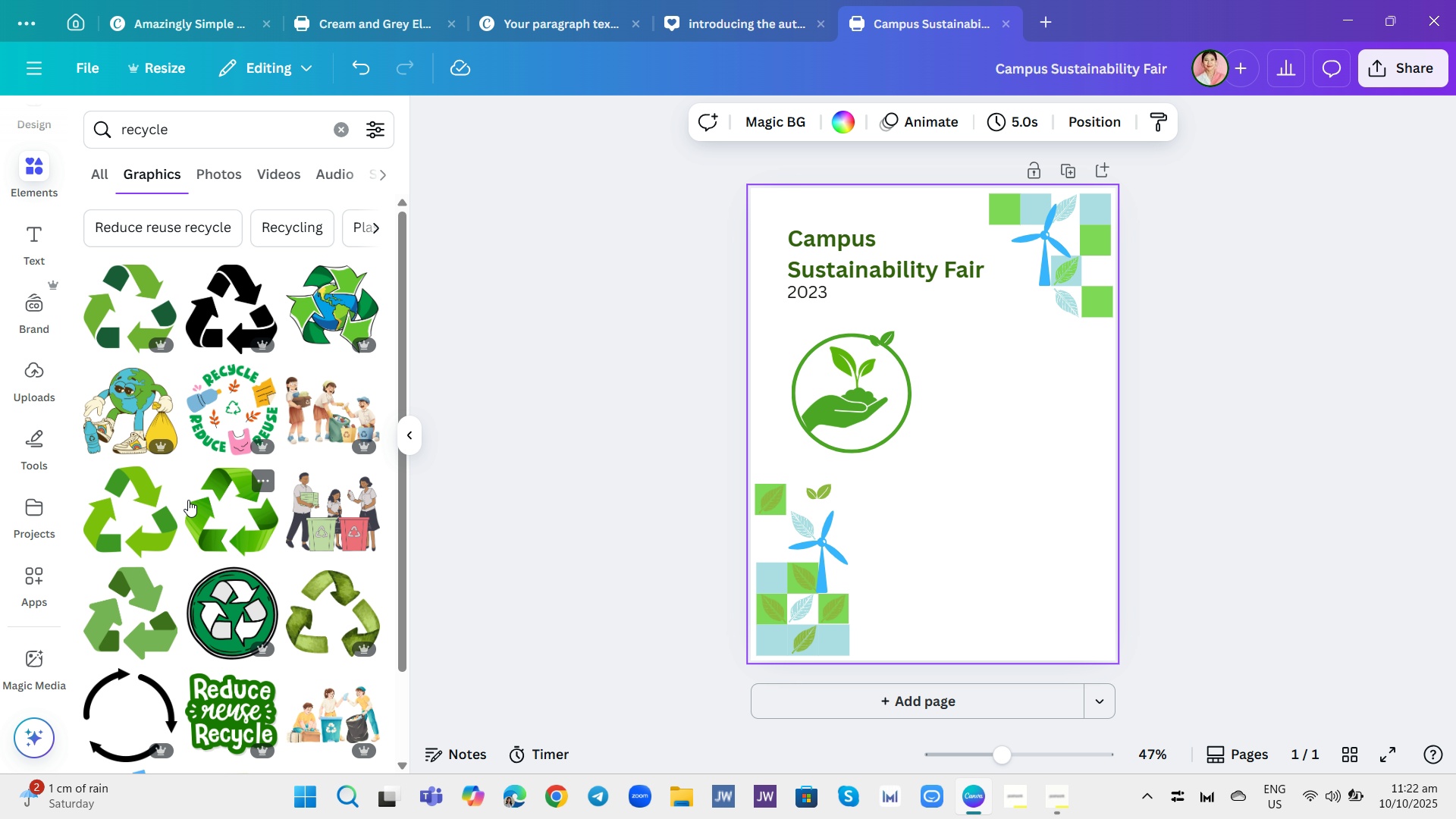 
left_click([154, 518])
 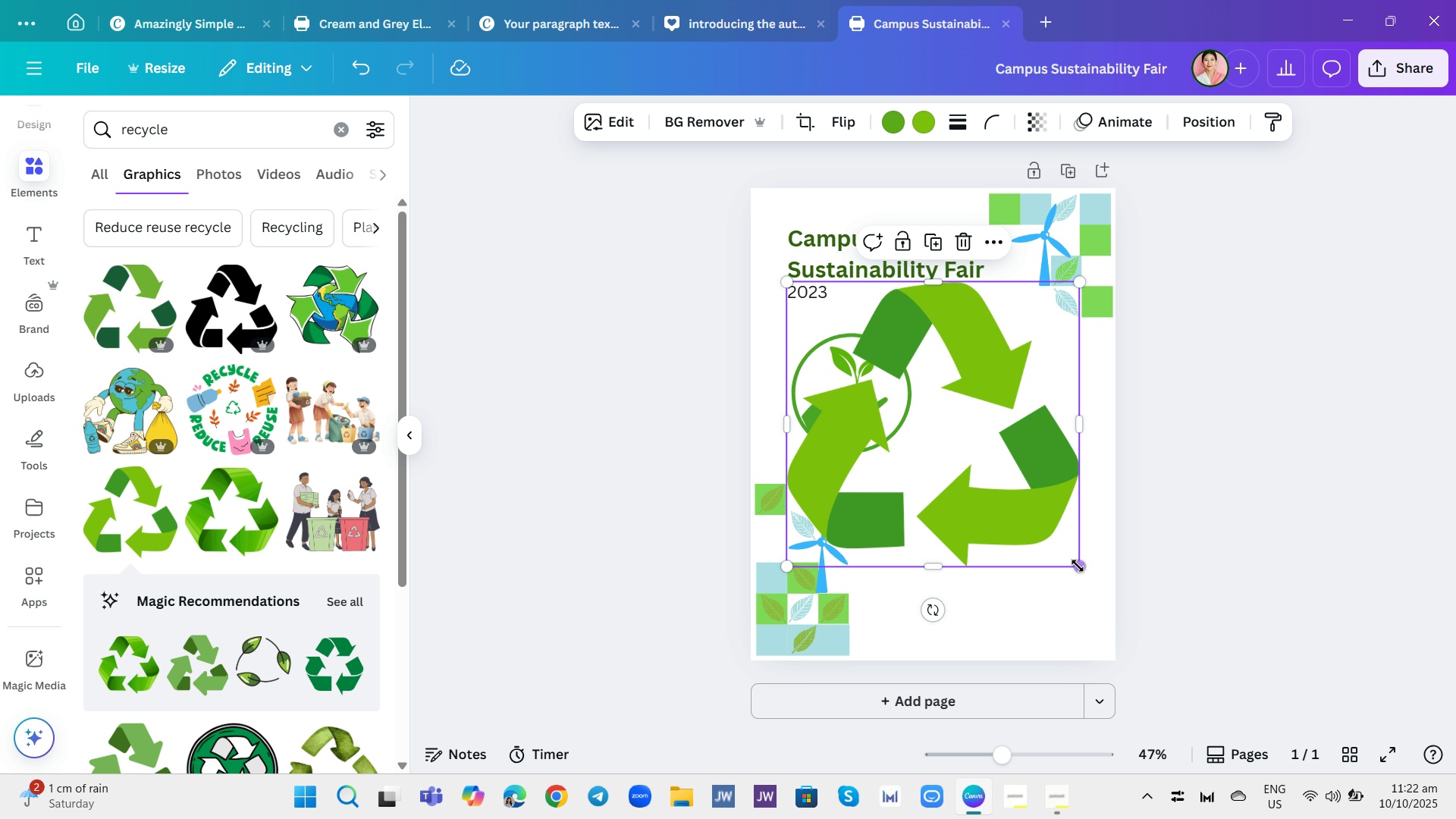 
left_click_drag(start_coordinate=[1077, 566], to_coordinate=[822, 326])
 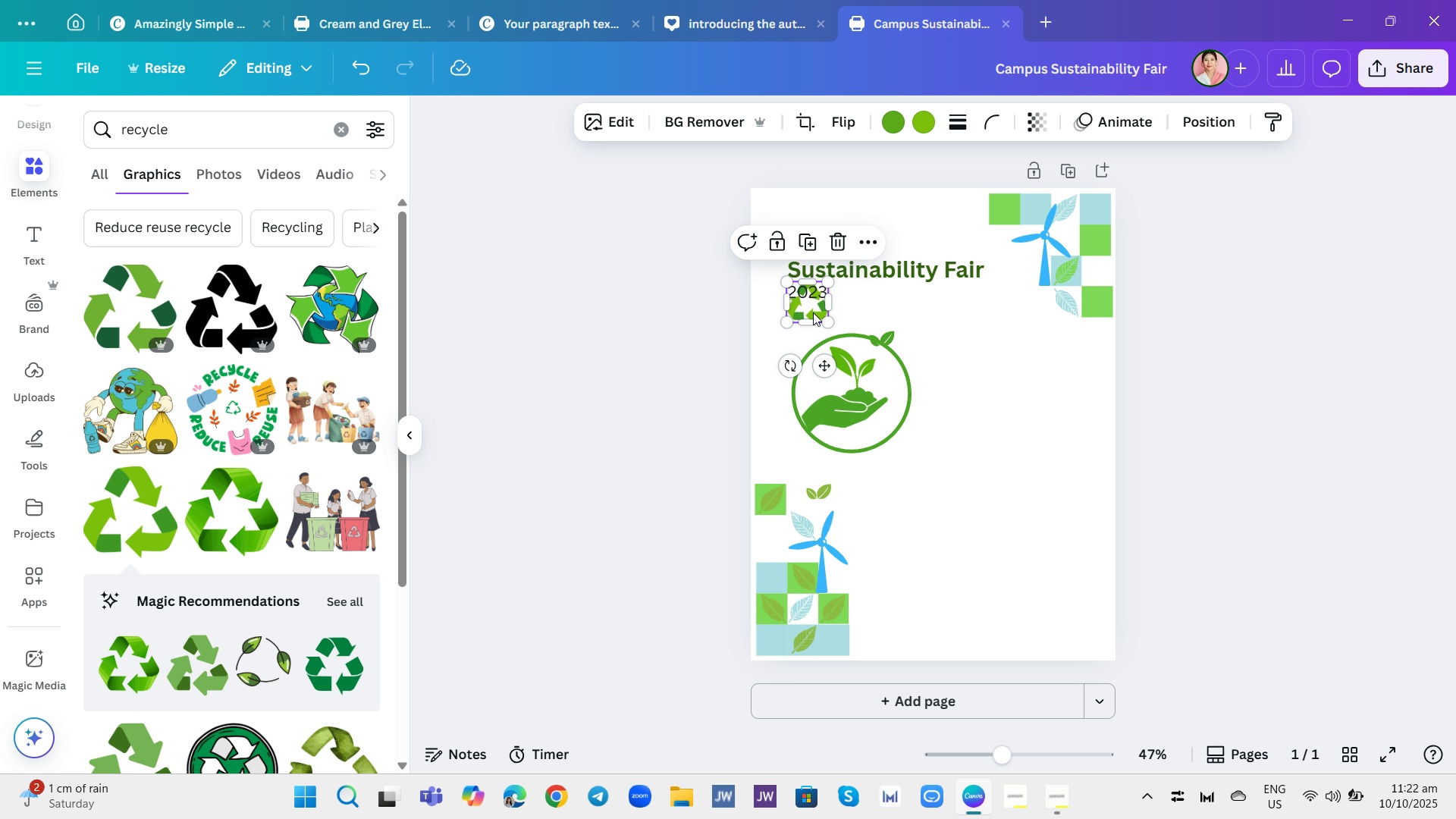 
left_click_drag(start_coordinate=[808, 308], to_coordinate=[825, 348])
 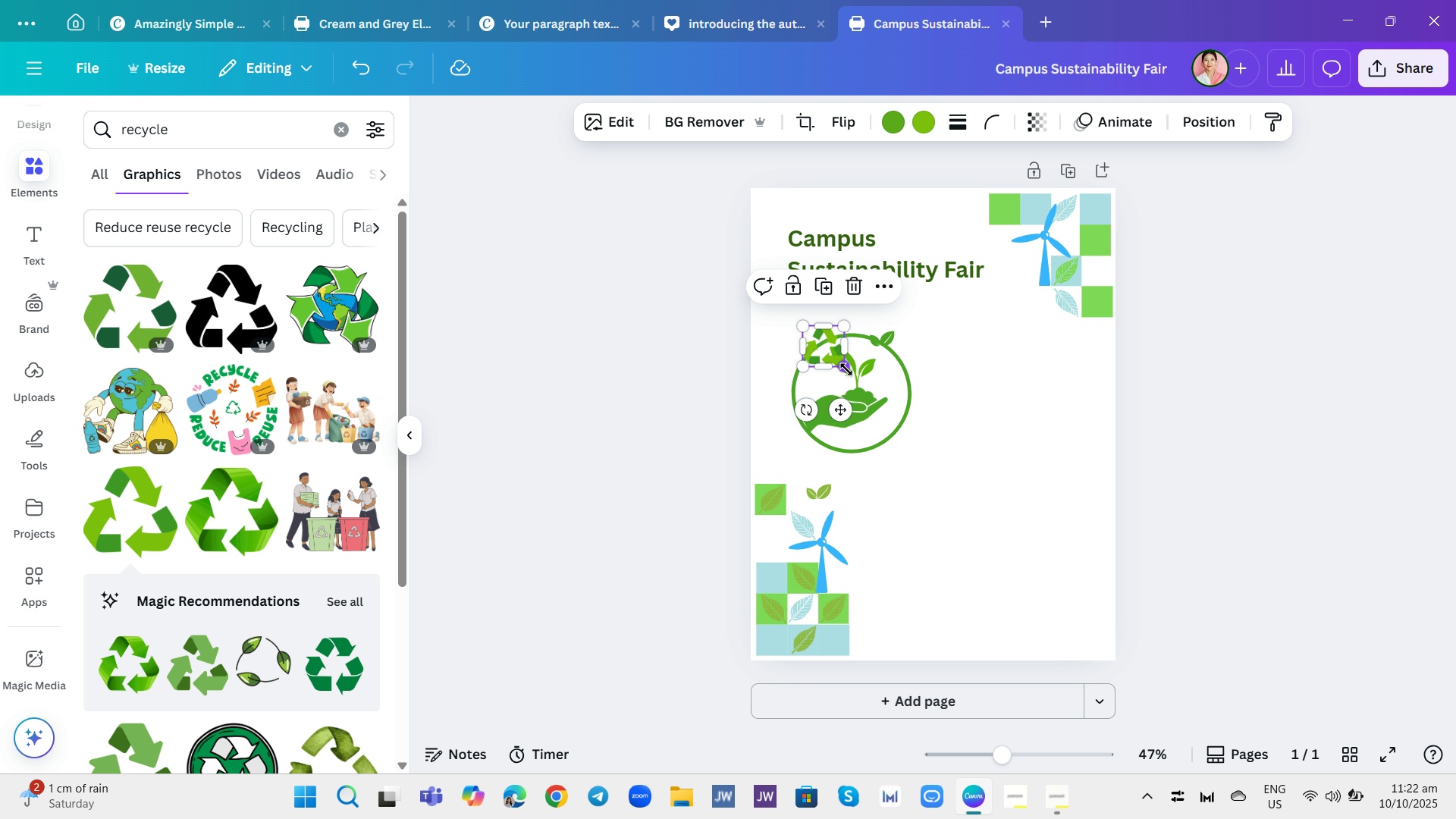 
left_click_drag(start_coordinate=[847, 366], to_coordinate=[824, 349])
 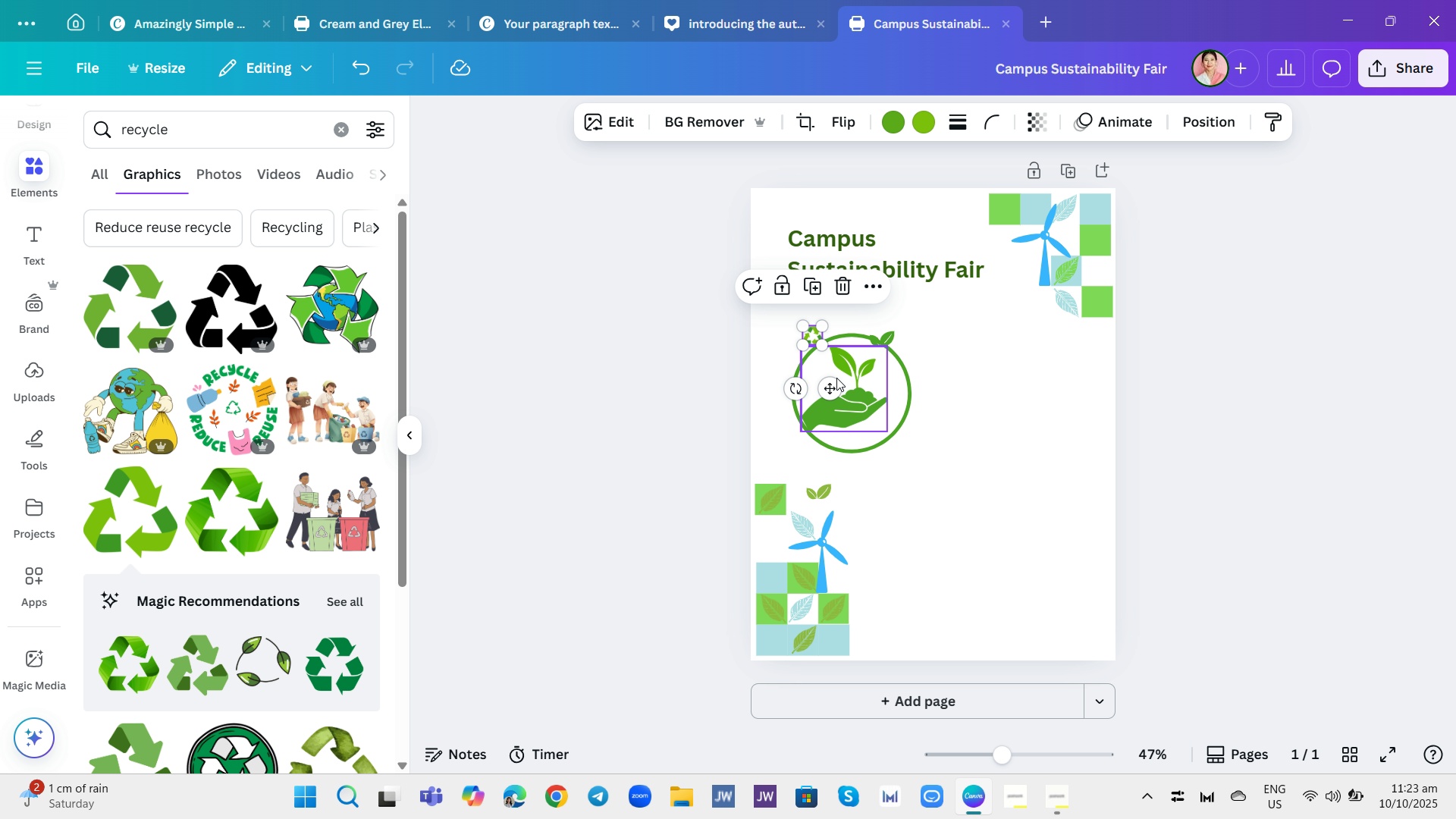 
left_click([835, 393])
 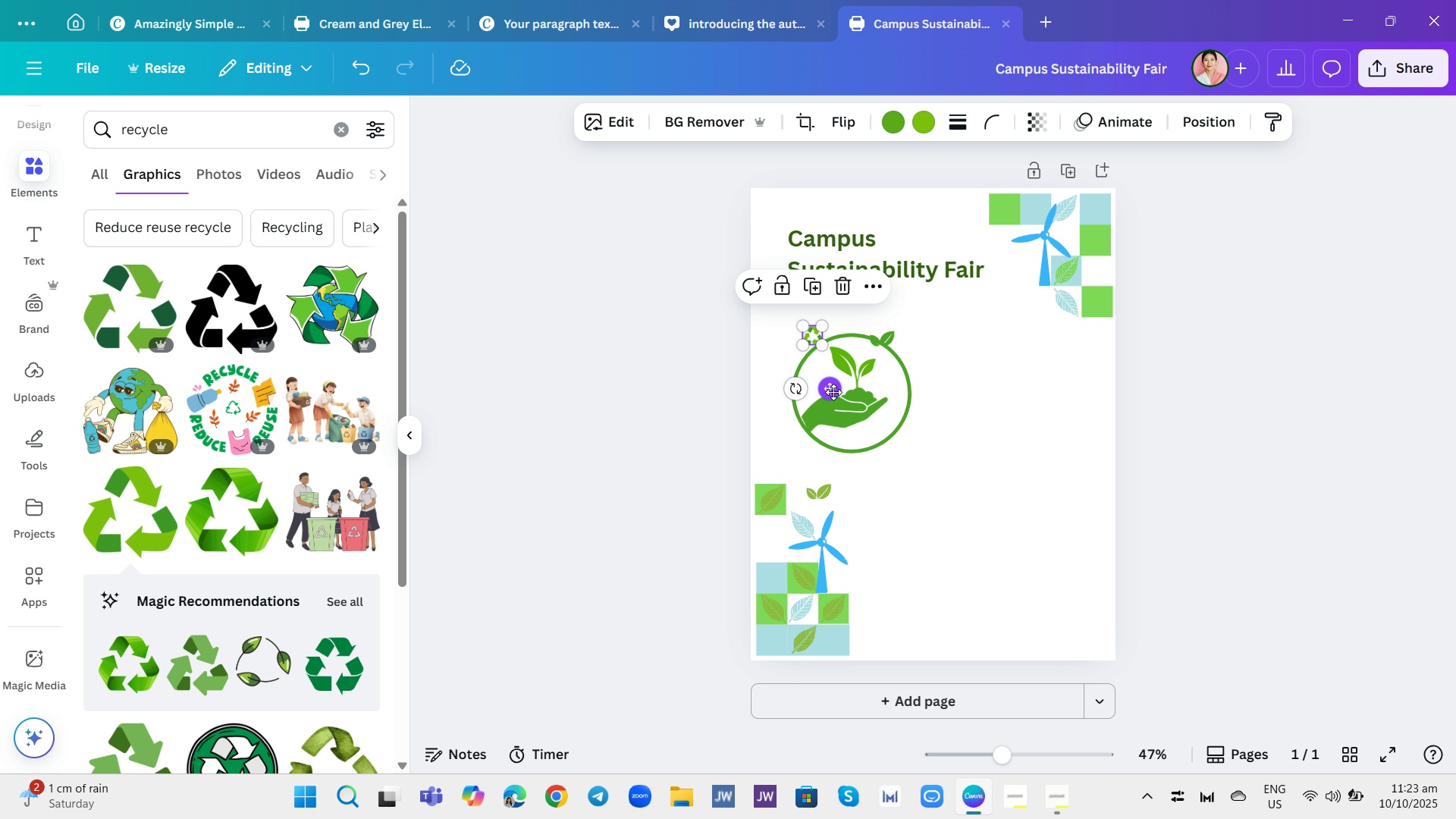 
left_click_drag(start_coordinate=[833, 392], to_coordinate=[838, 425])
 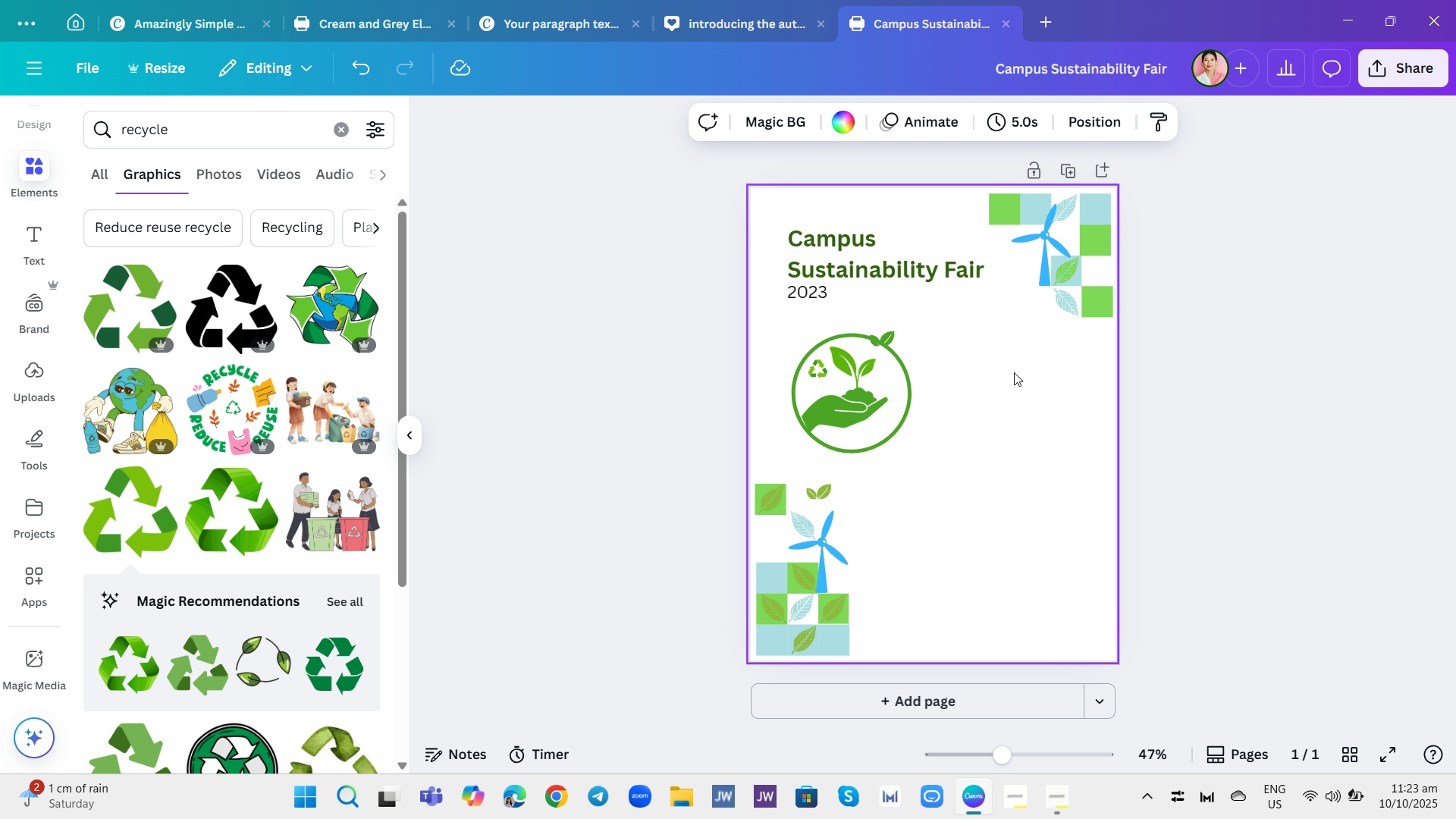 
left_click([1015, 372])
 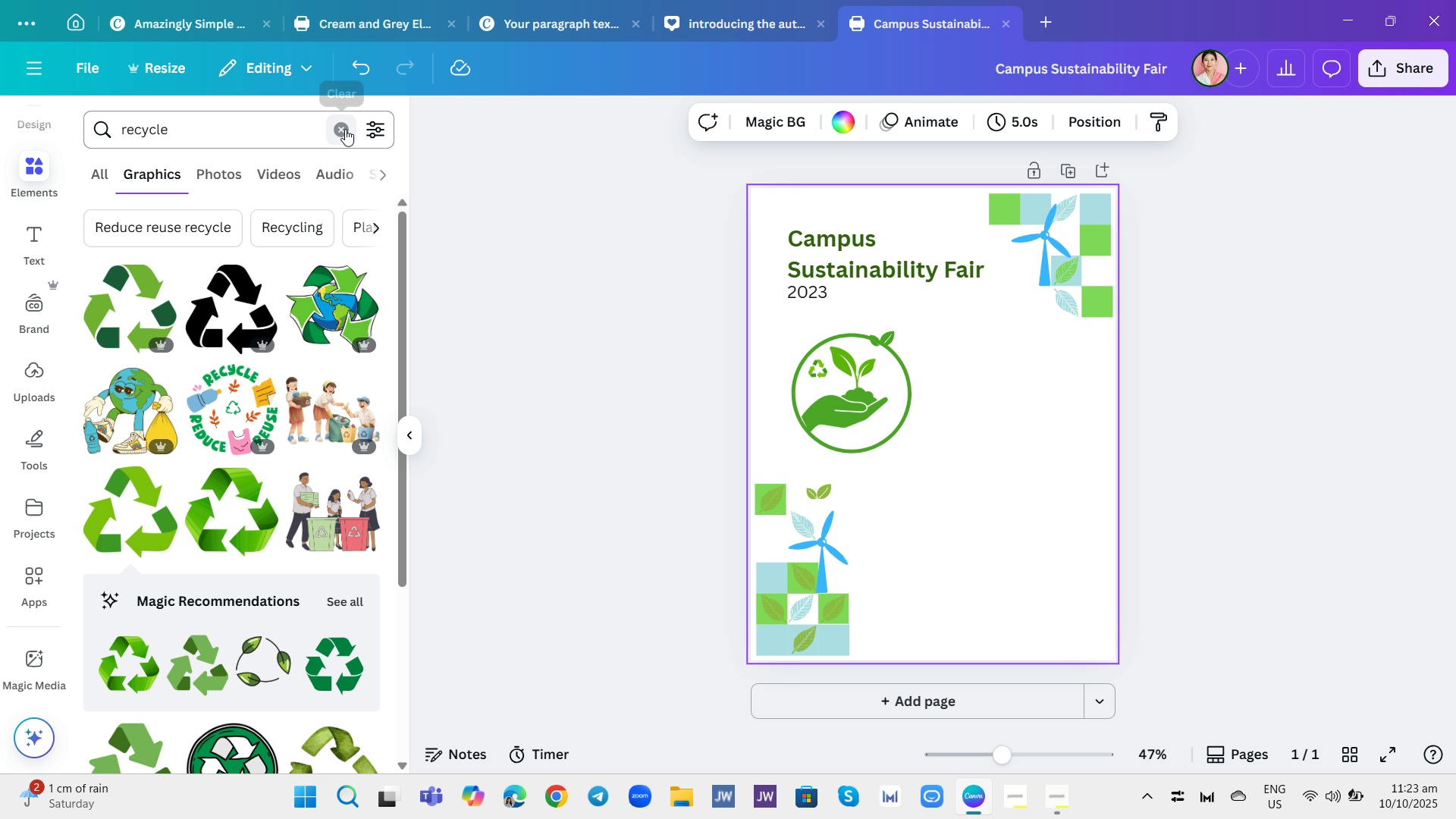 
left_click([272, 122])
 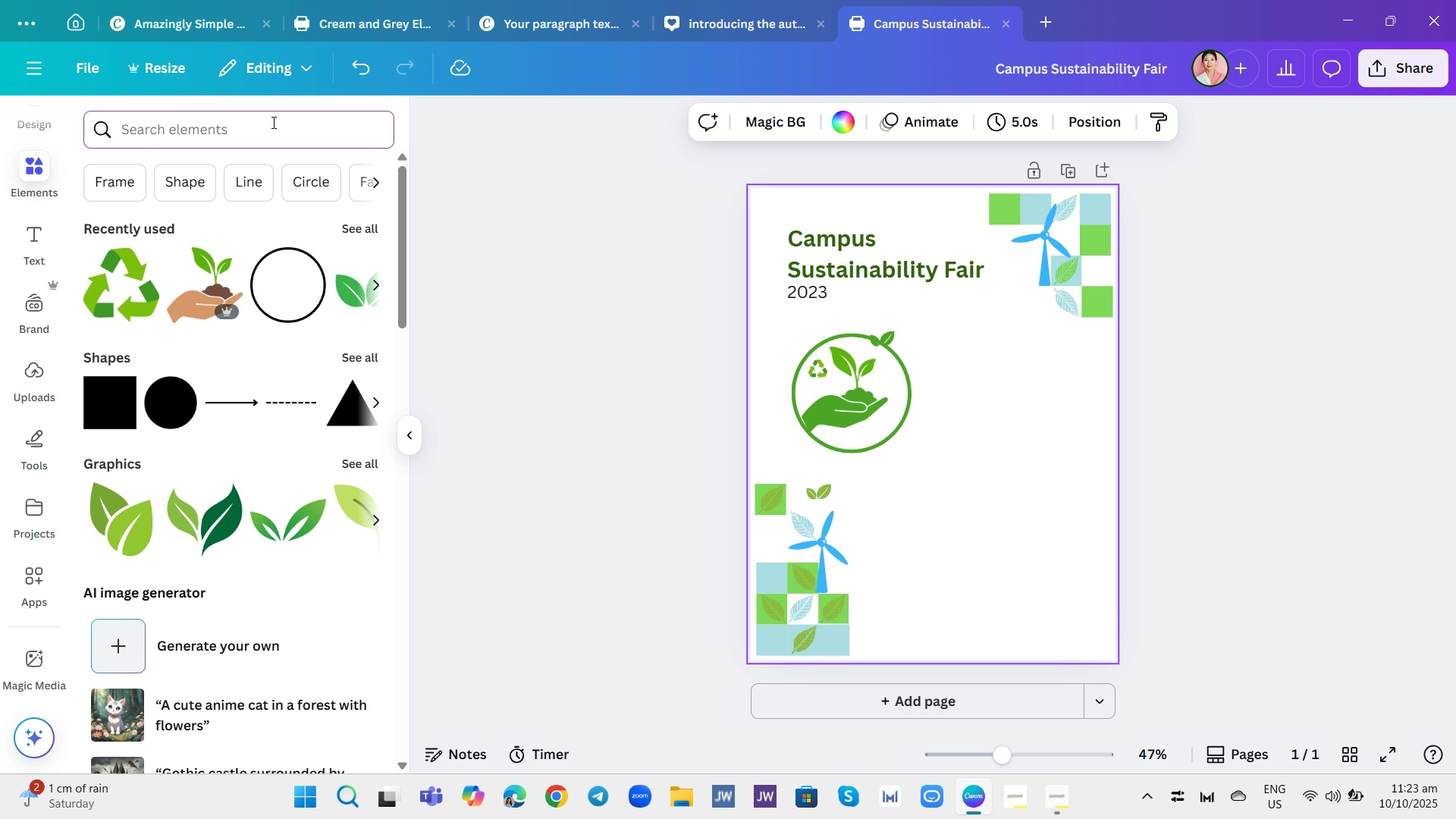 
type(wqavw)
key(Backspace)
key(Backspace)
key(Backspace)
key(Backspace)
type(ave drawing)
 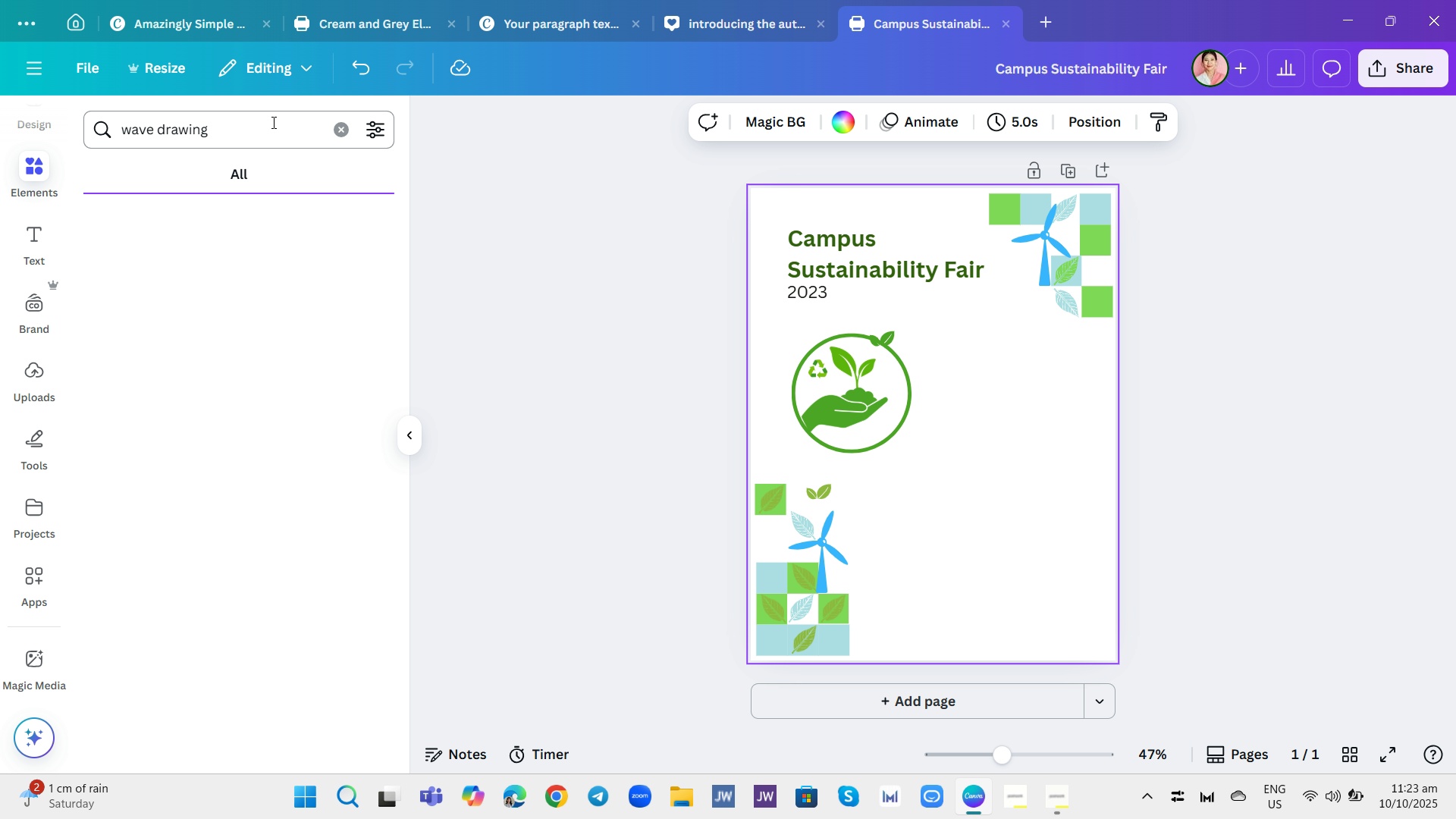 
key(Enter)
 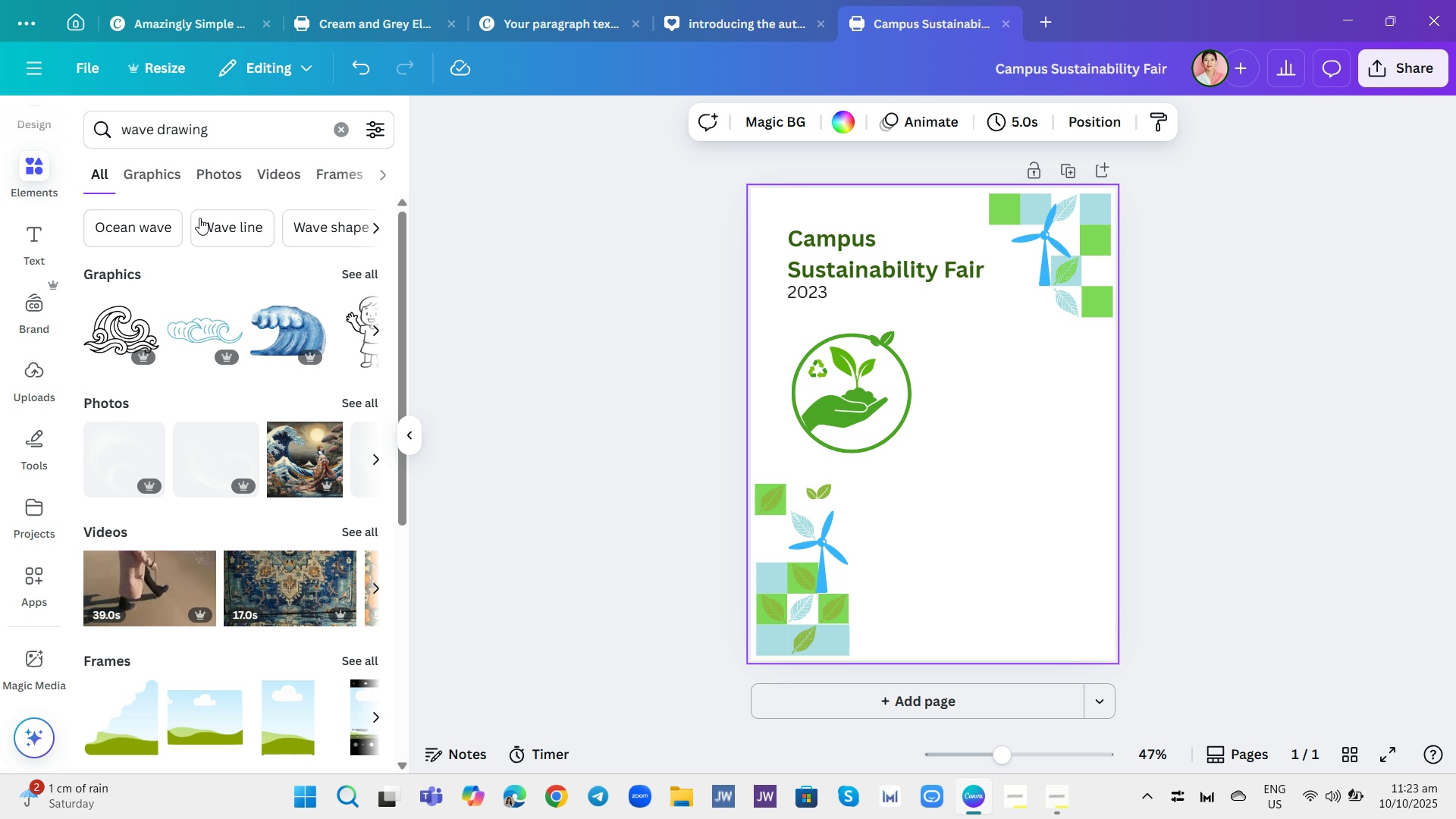 
left_click([149, 172])
 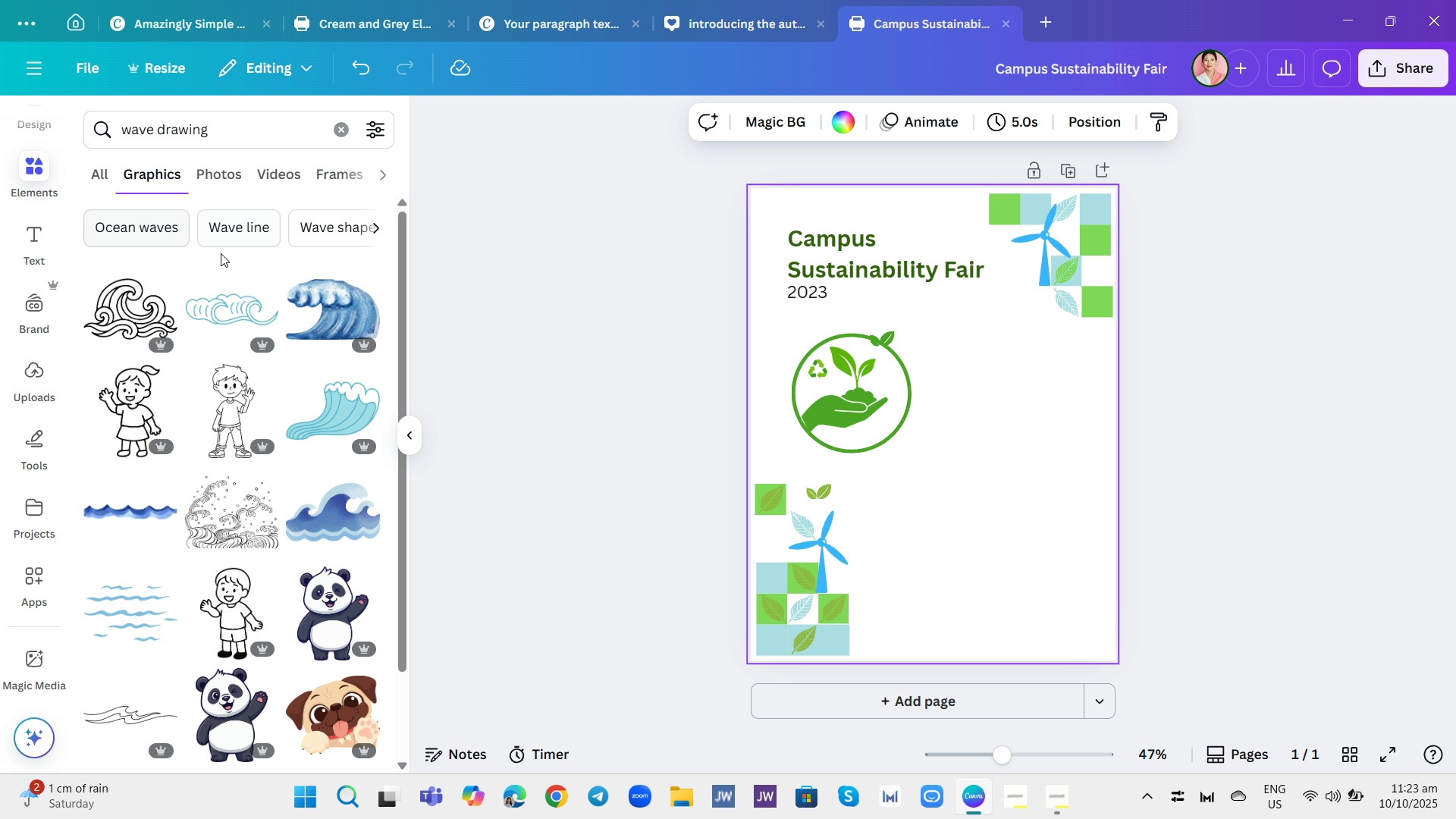 
scroll: coordinate [315, 317], scroll_direction: down, amount: 17.0
 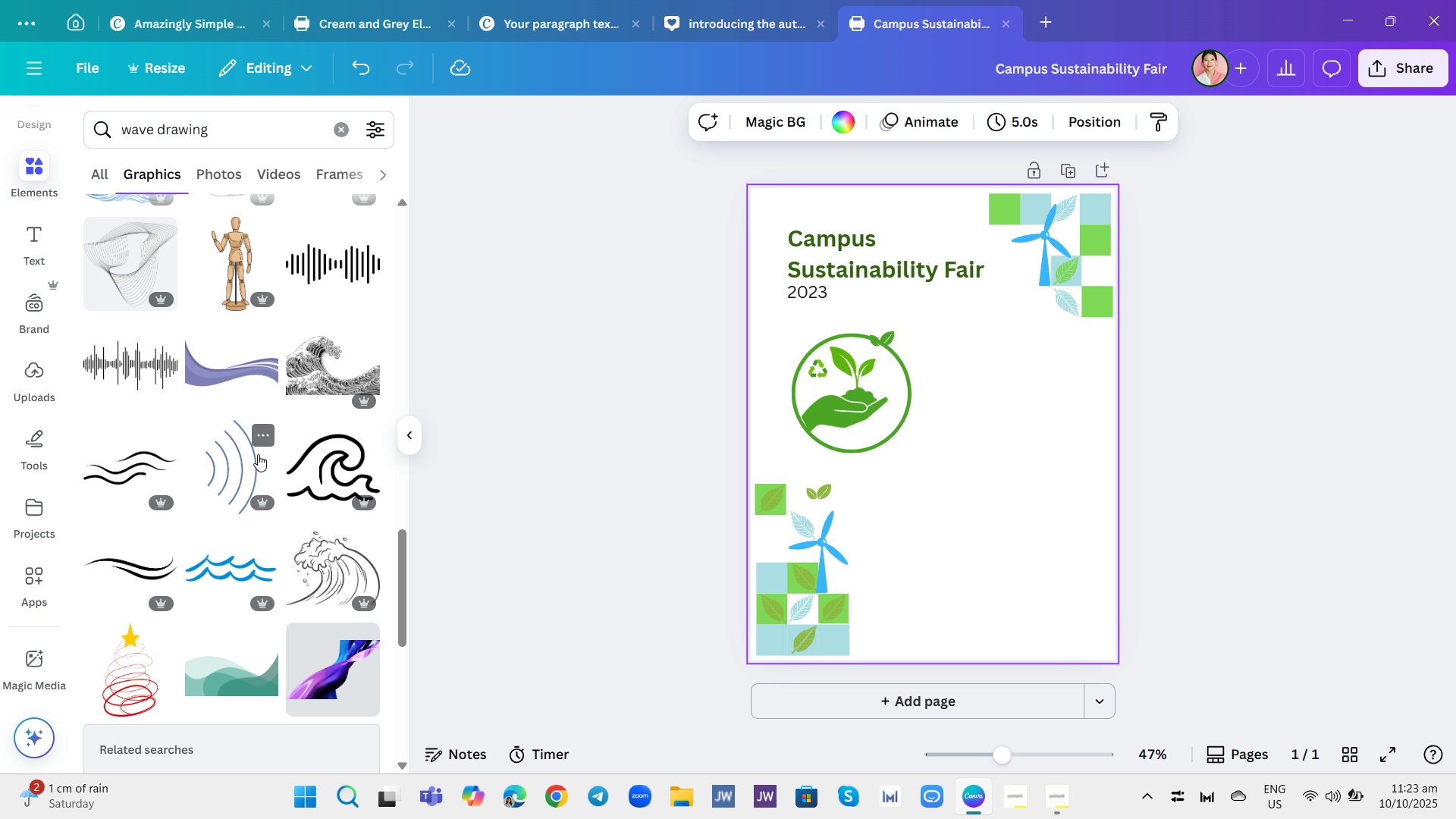 
wait(11.27)
 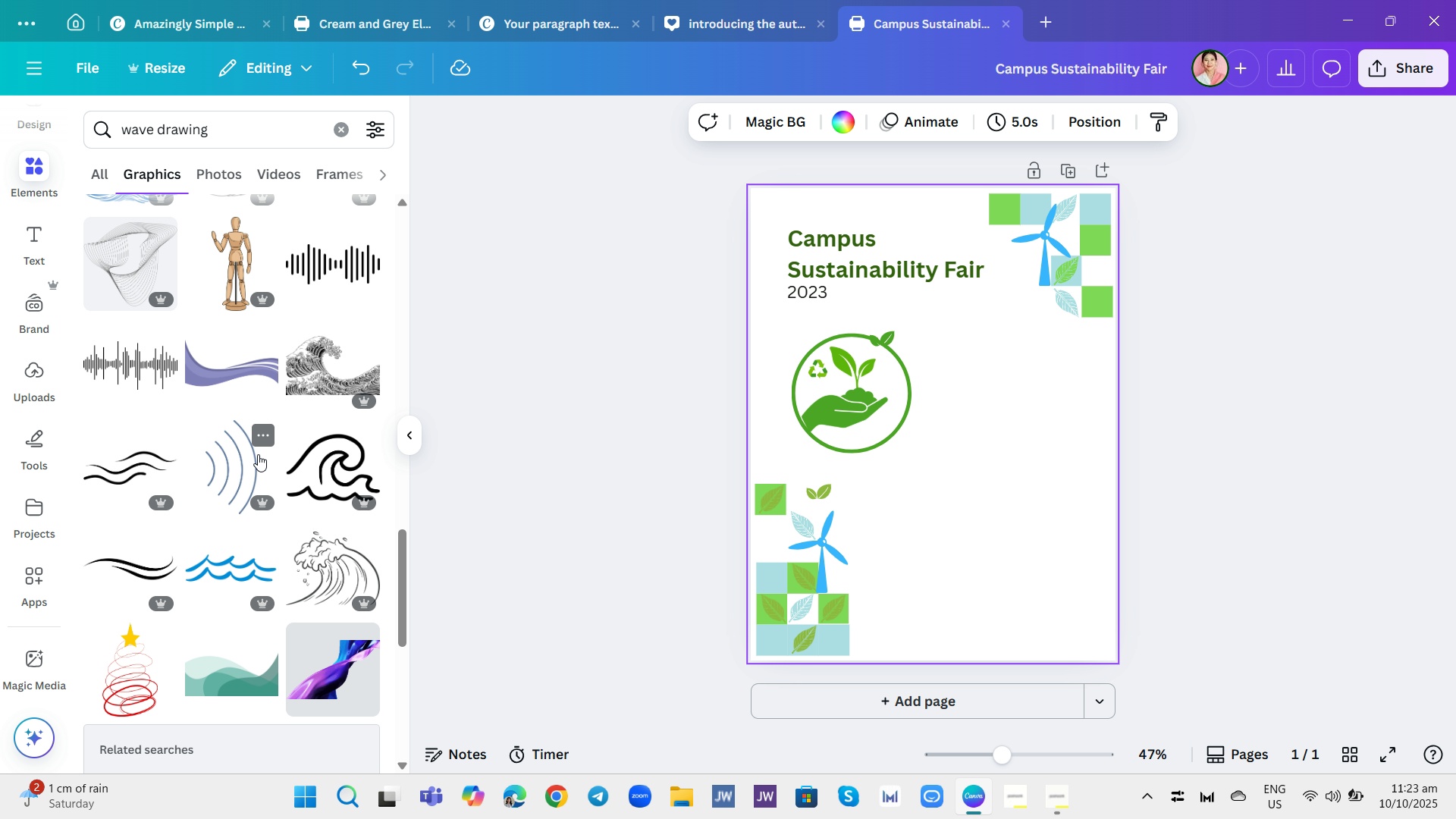 
scroll: coordinate [303, 402], scroll_direction: down, amount: 11.0
 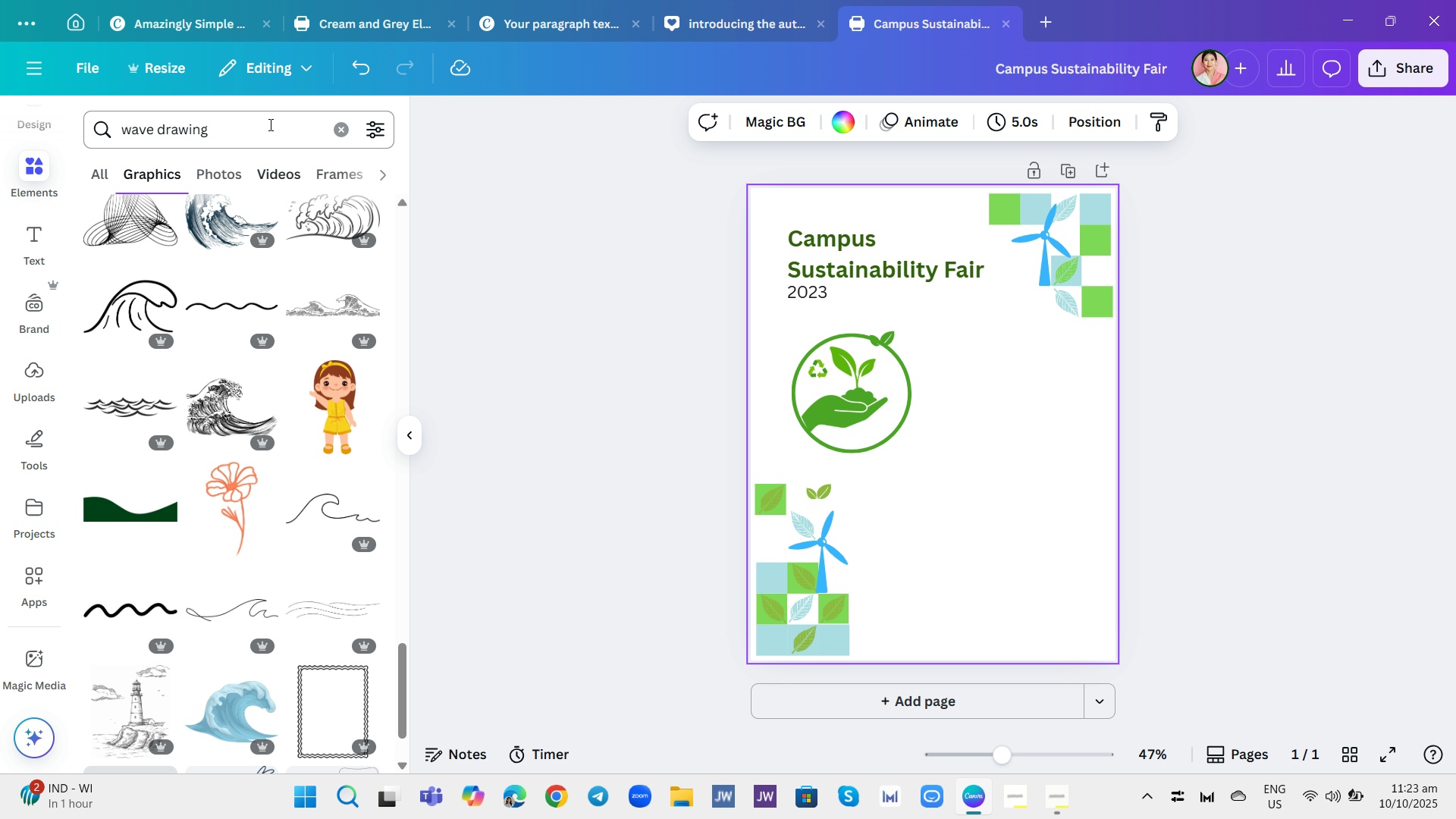 
left_click([269, 124])
 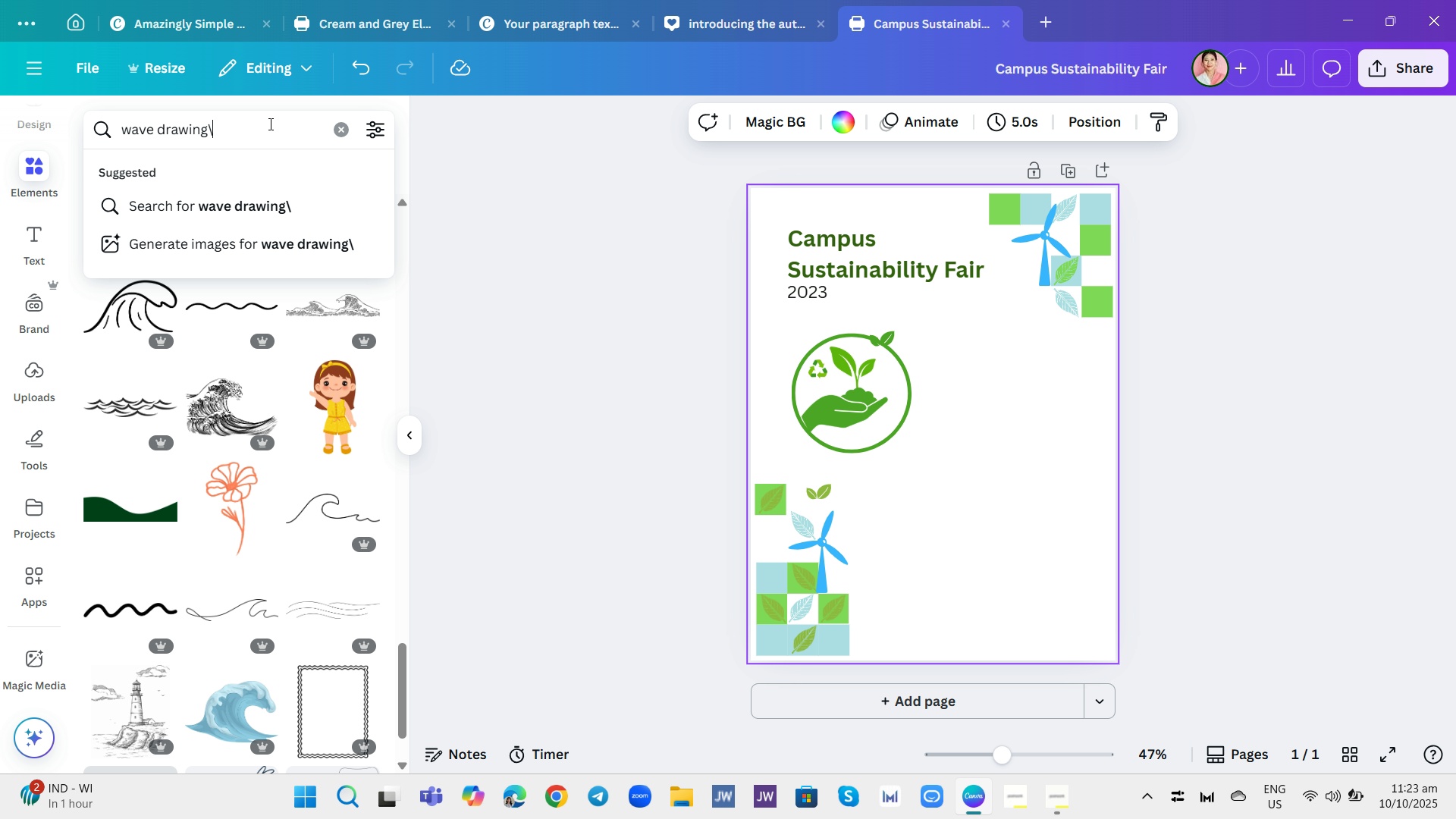 
type(\\)
key(Backspace)
type(half moon)
 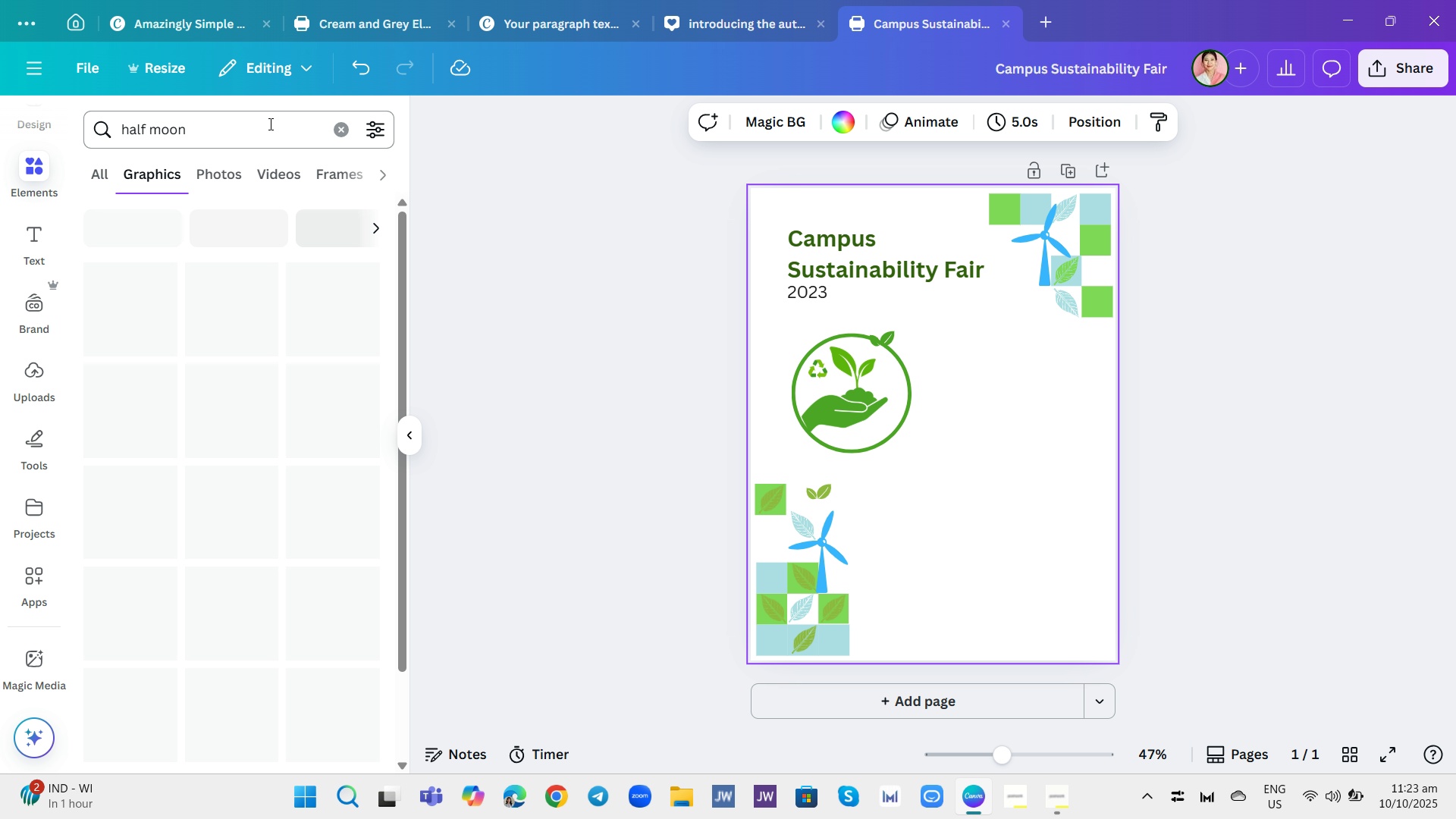 
key(Enter)
 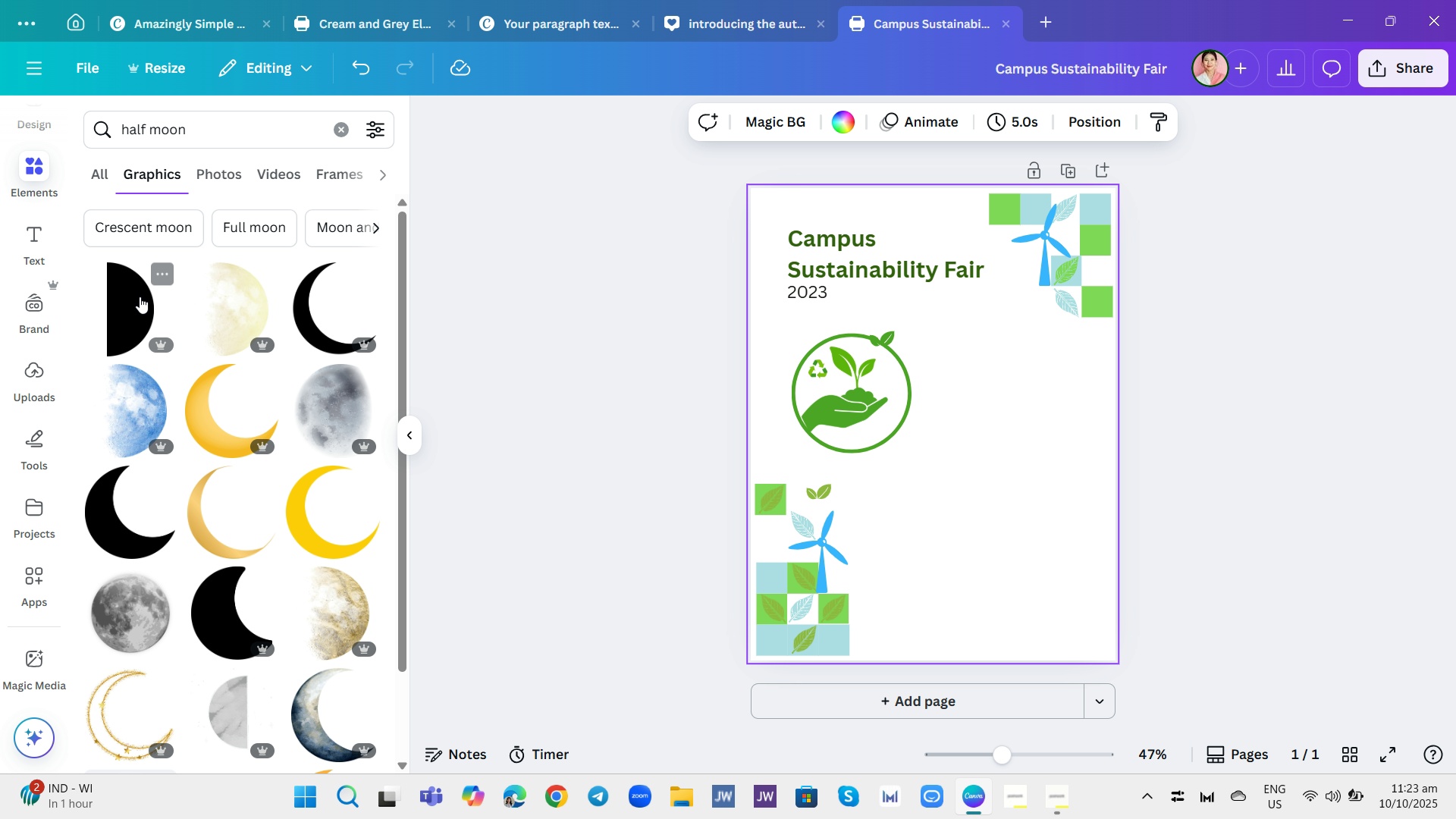 
left_click([137, 300])
 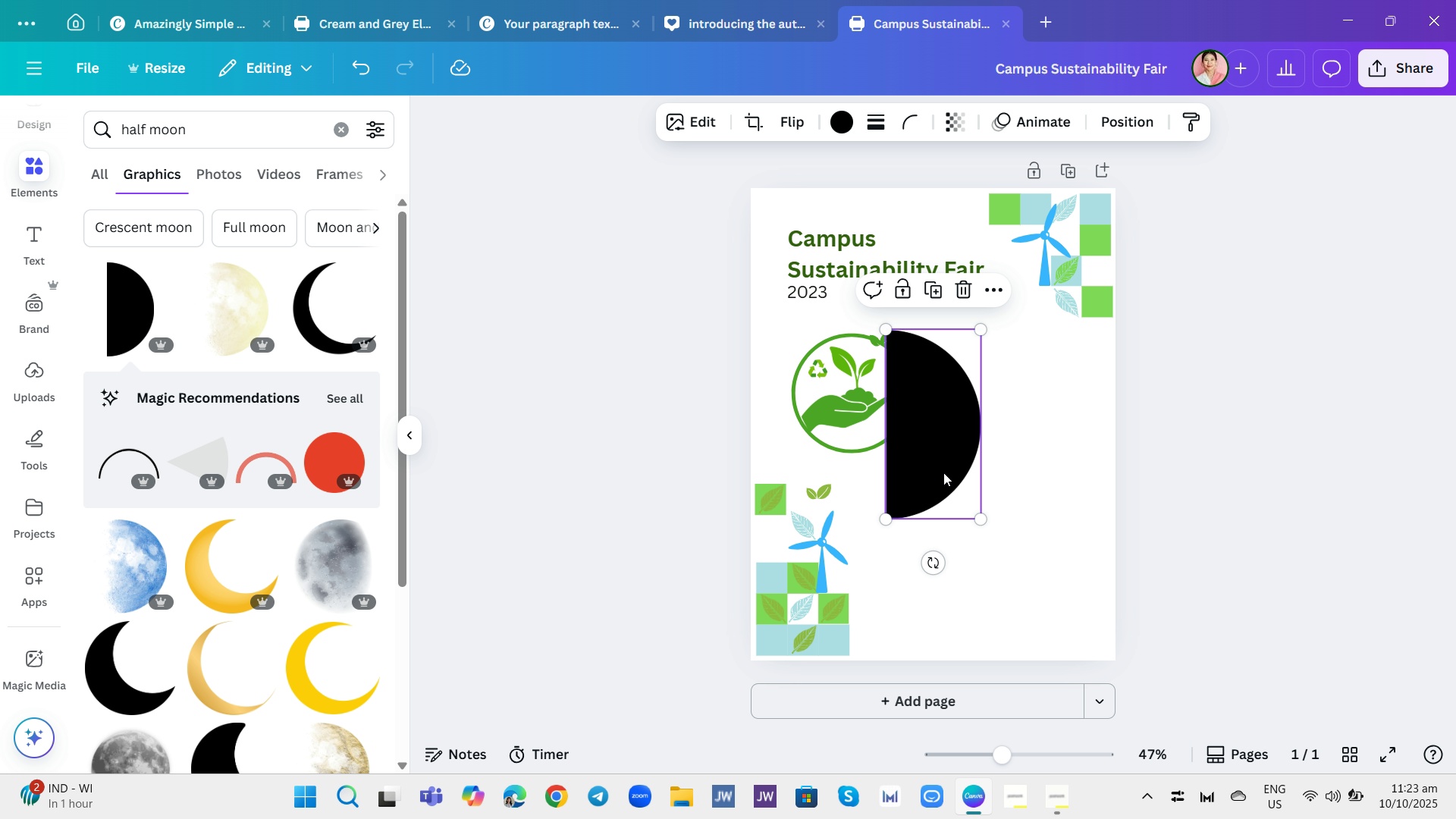 
left_click_drag(start_coordinate=[934, 565], to_coordinate=[811, 423])
 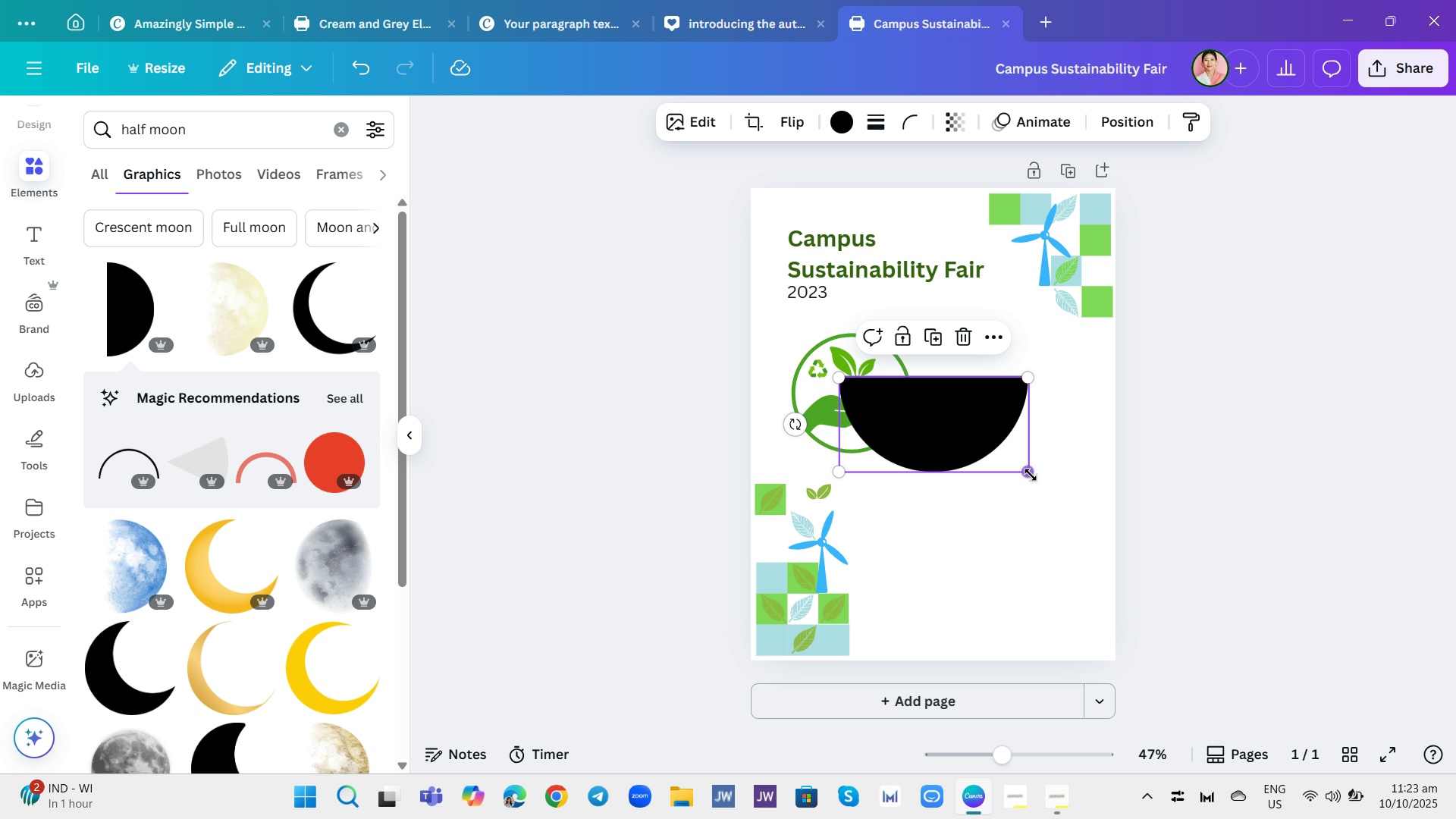 
left_click_drag(start_coordinate=[1033, 475], to_coordinate=[952, 422])
 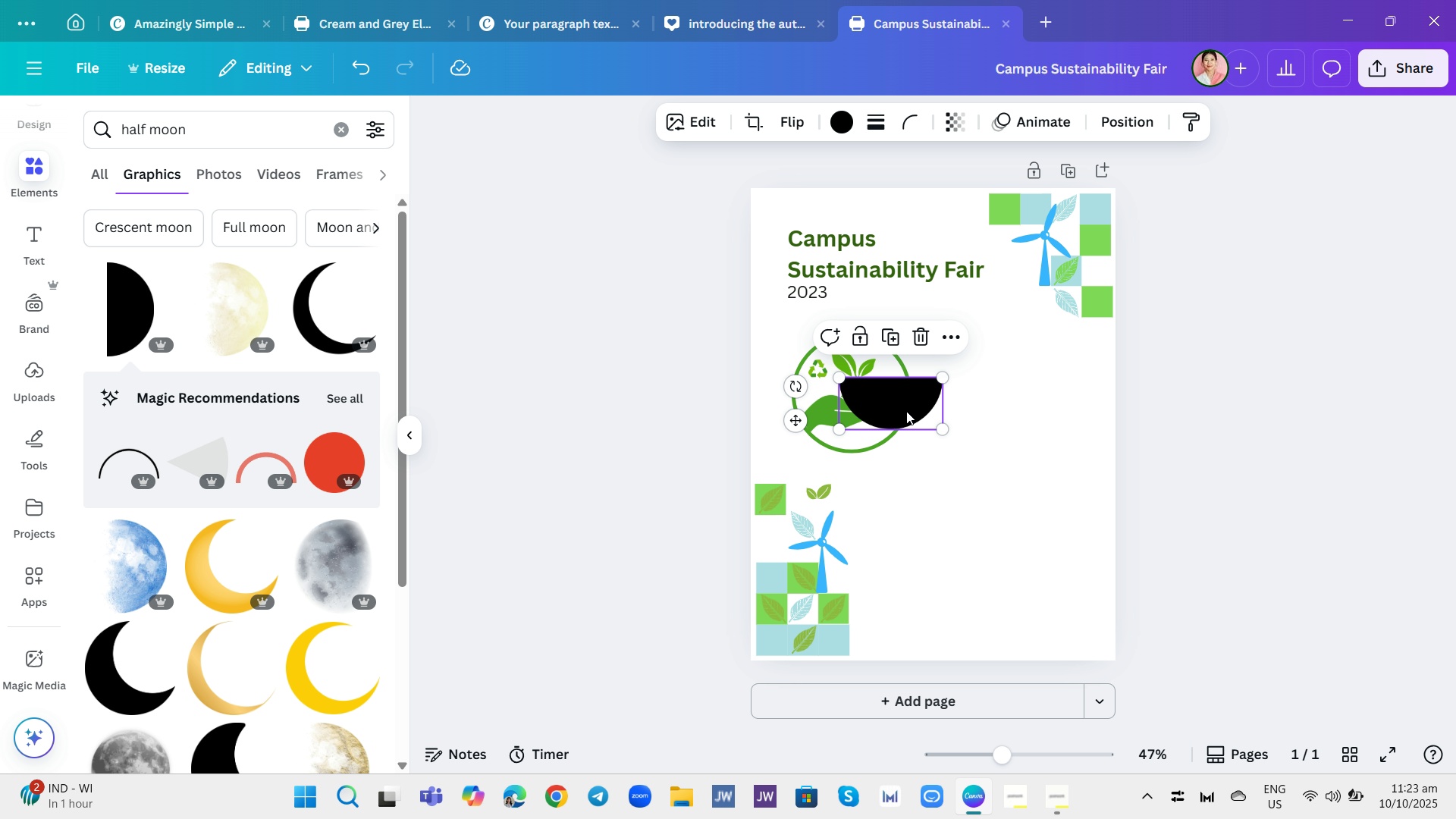 
left_click_drag(start_coordinate=[906, 411], to_coordinate=[867, 430])
 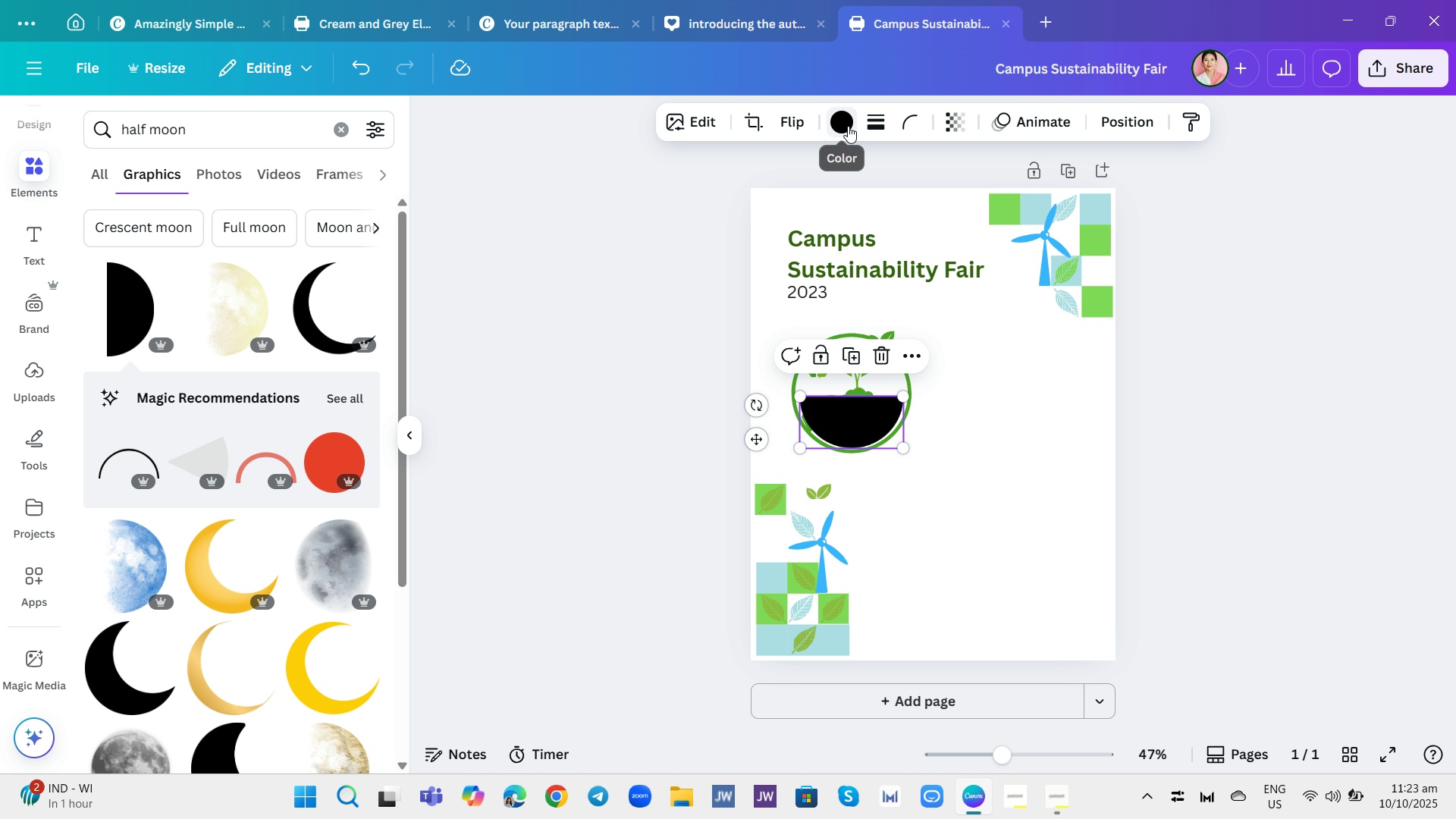 
left_click([848, 126])
 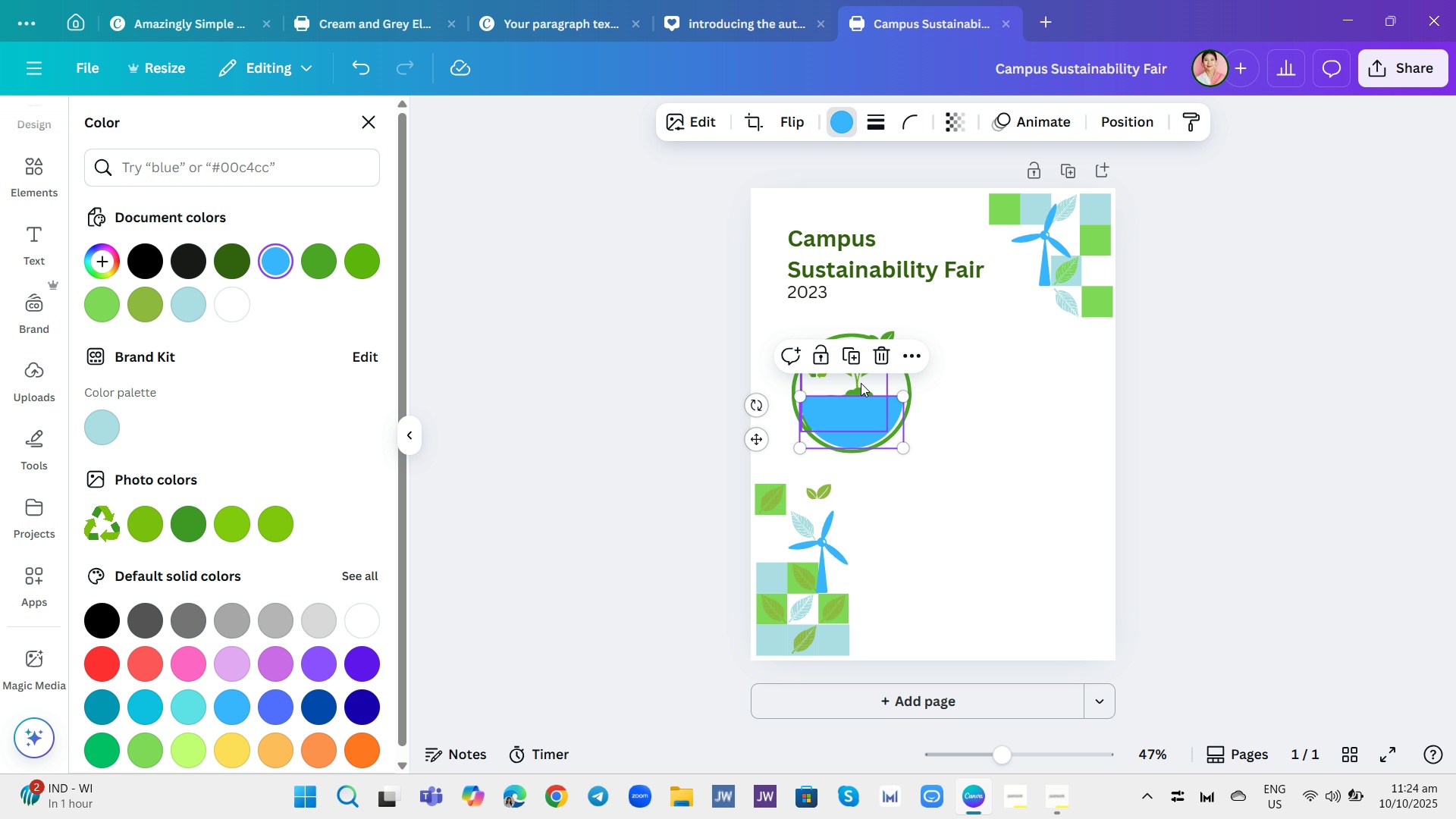 
left_click([906, 351])
 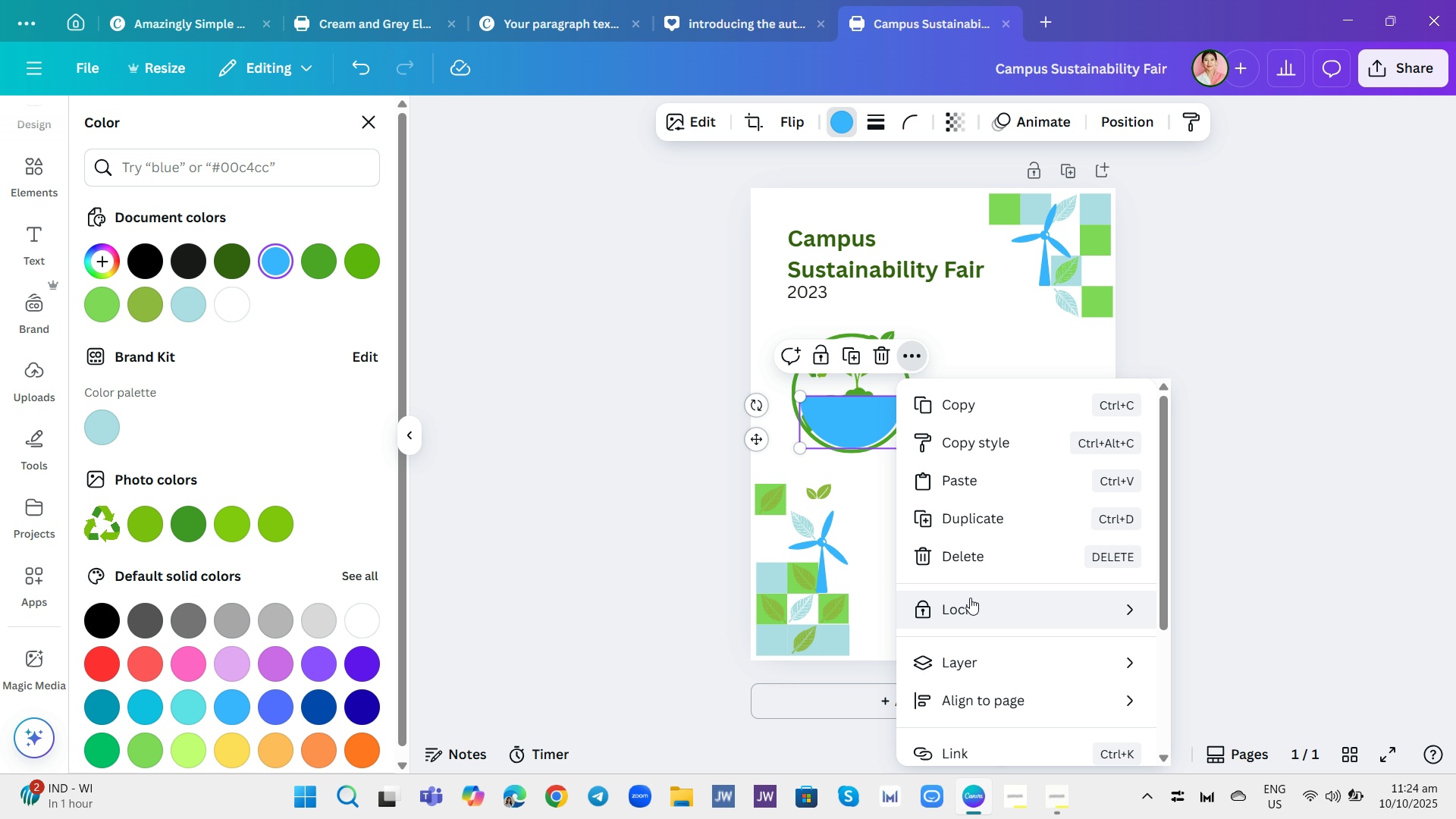 
left_click([968, 605])
 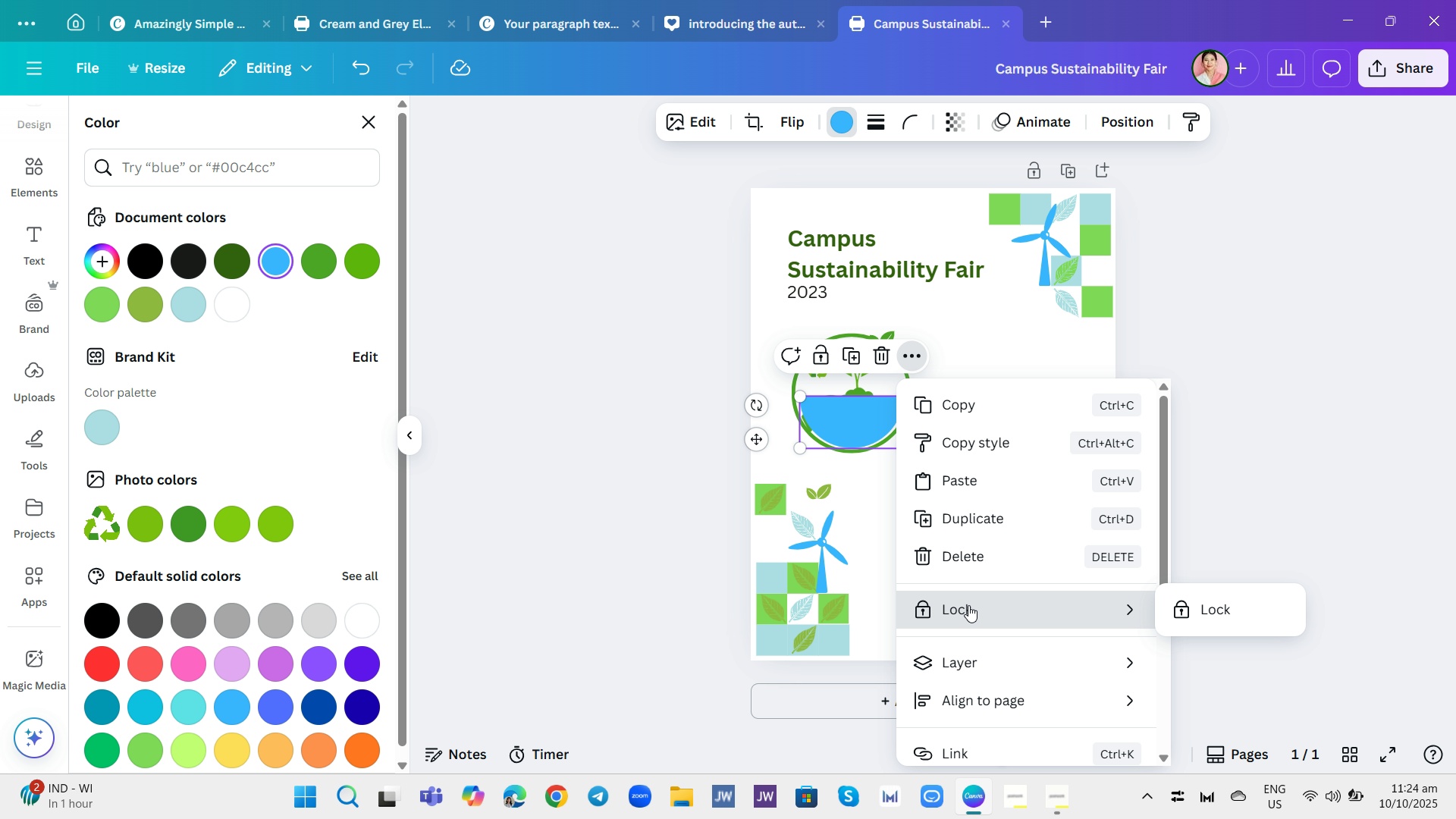 
left_click([968, 605])
 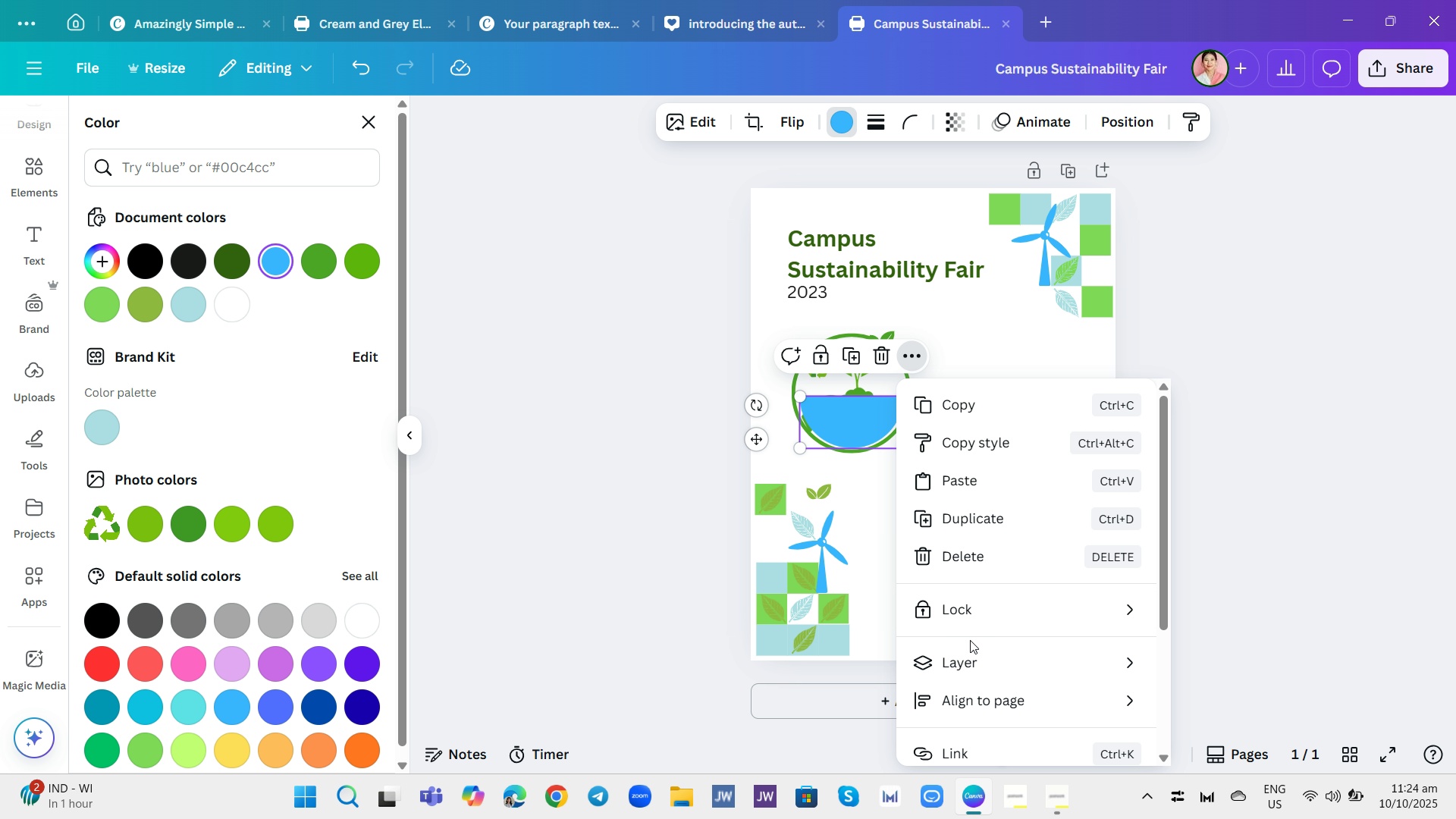 
left_click([958, 665])
 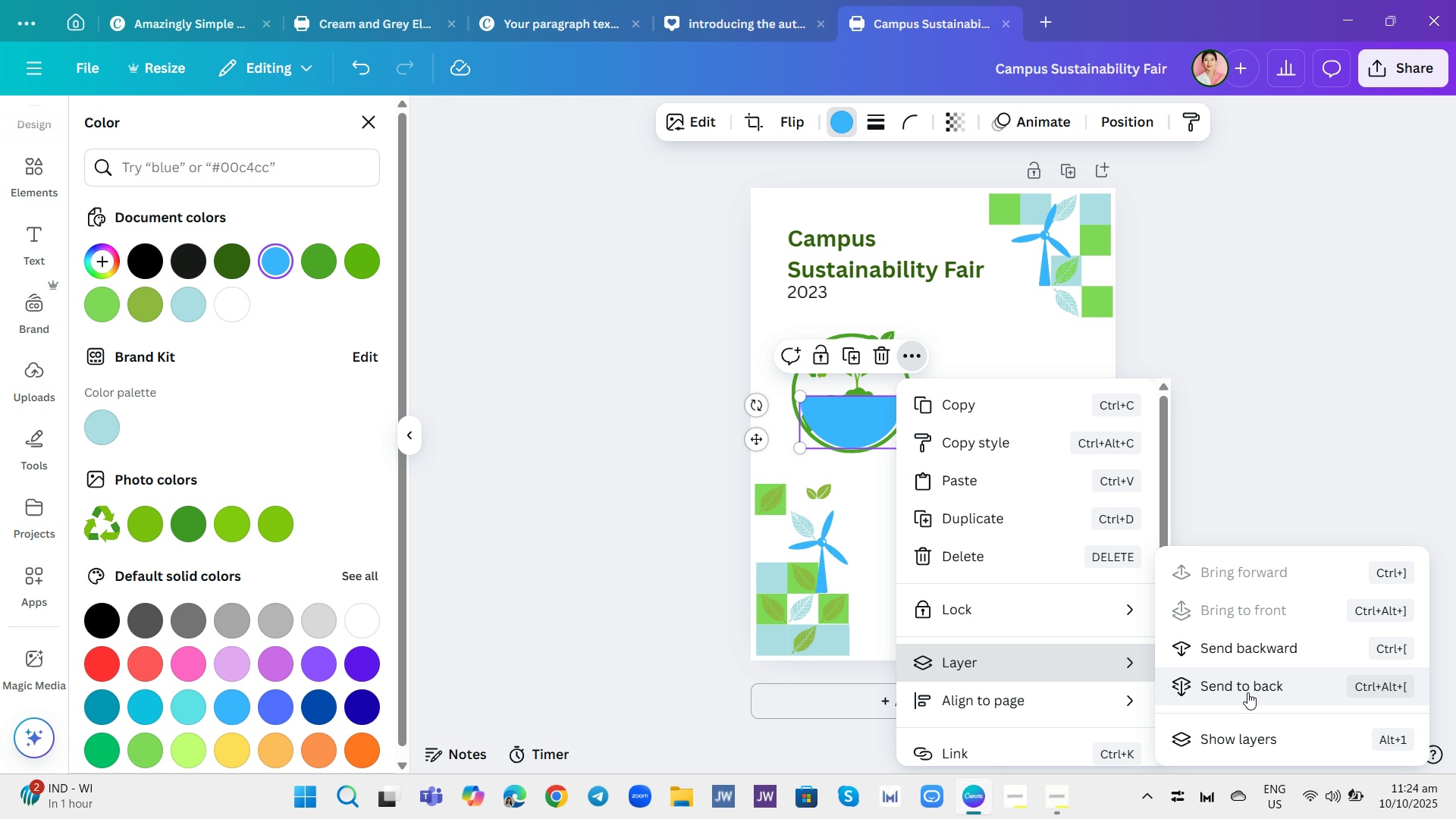 
left_click([1247, 686])
 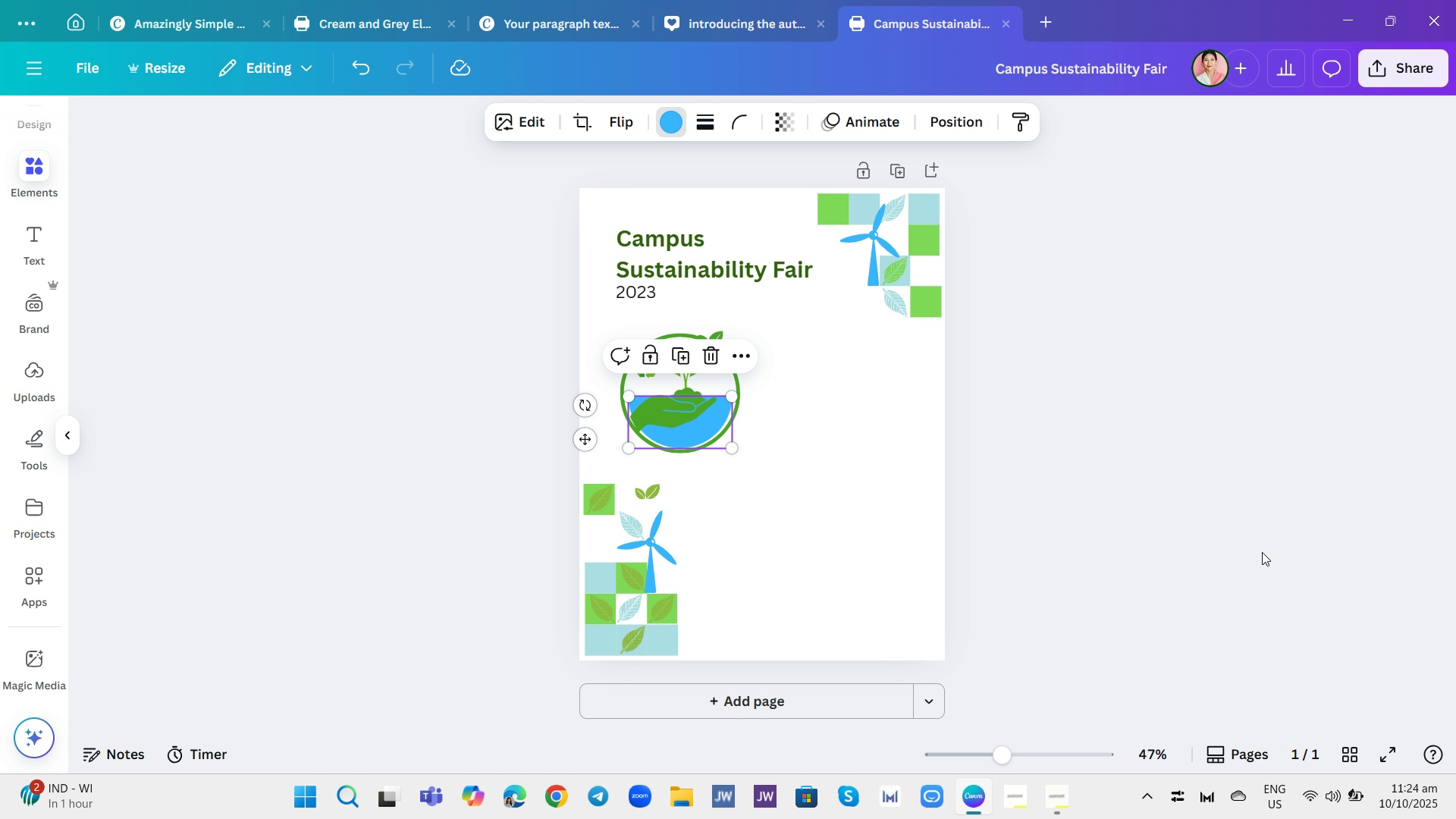 
left_click([1262, 552])
 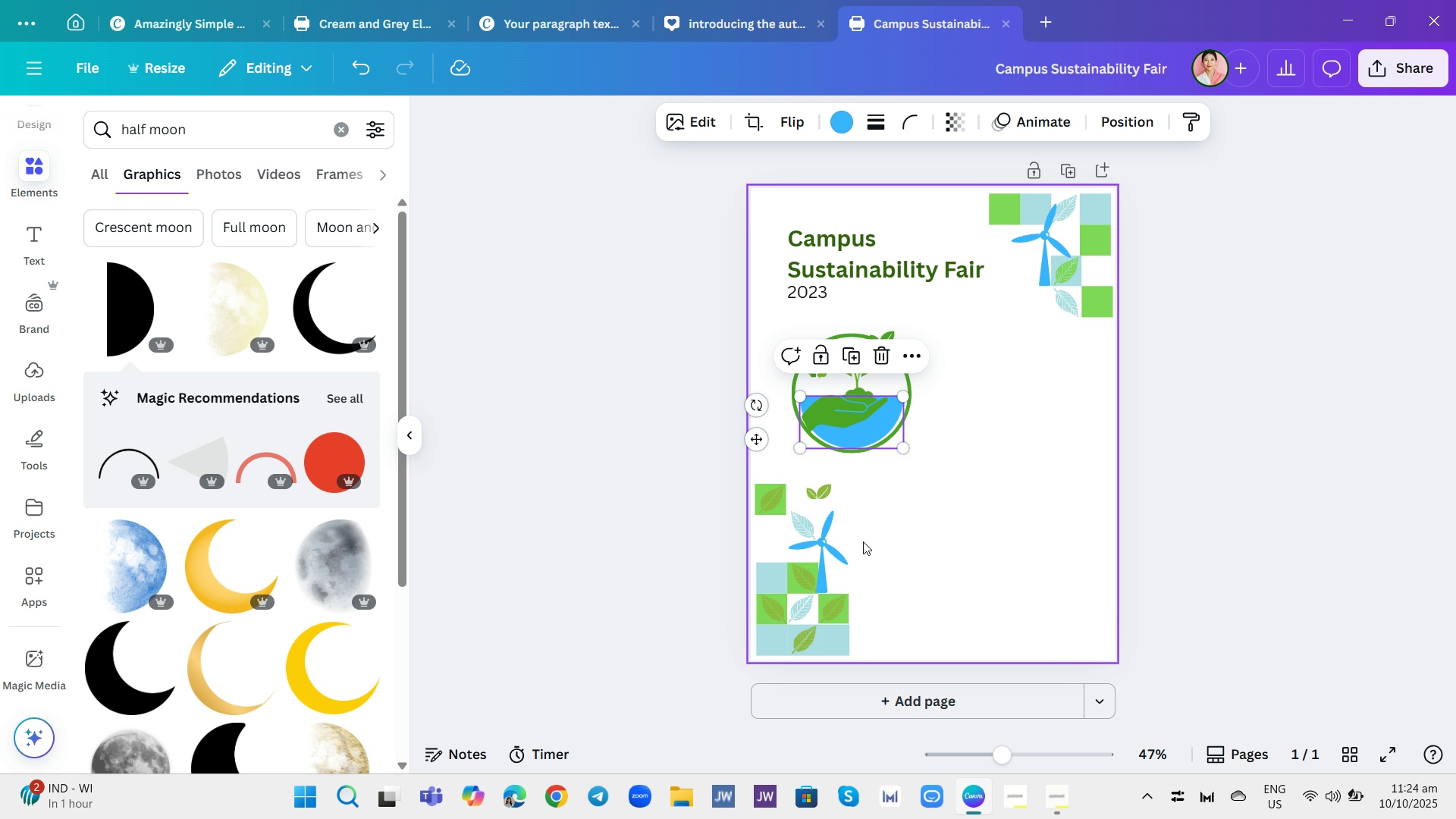 
wait(9.51)
 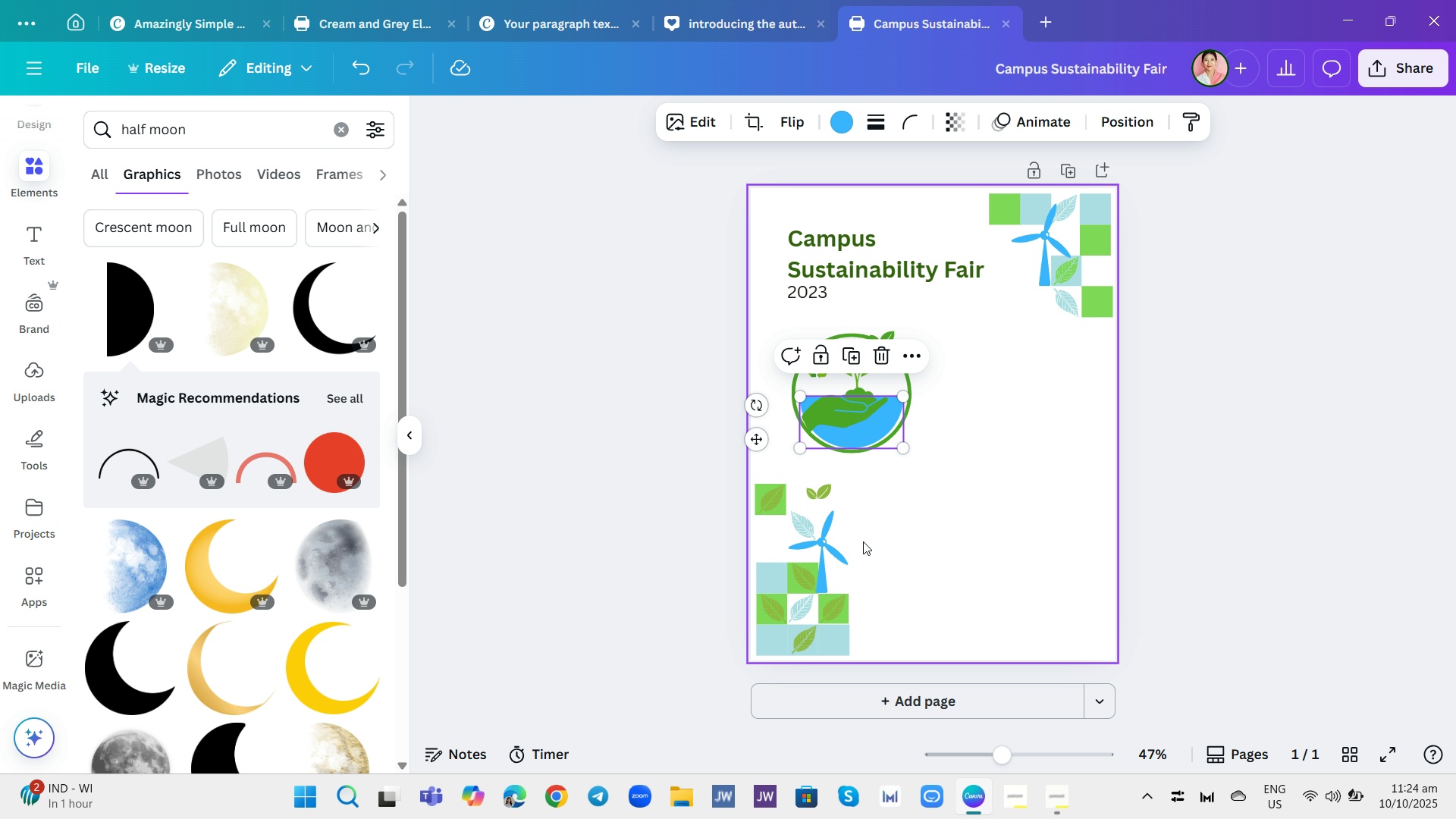 
left_click_drag(start_coordinate=[796, 395], to_coordinate=[805, 402])
 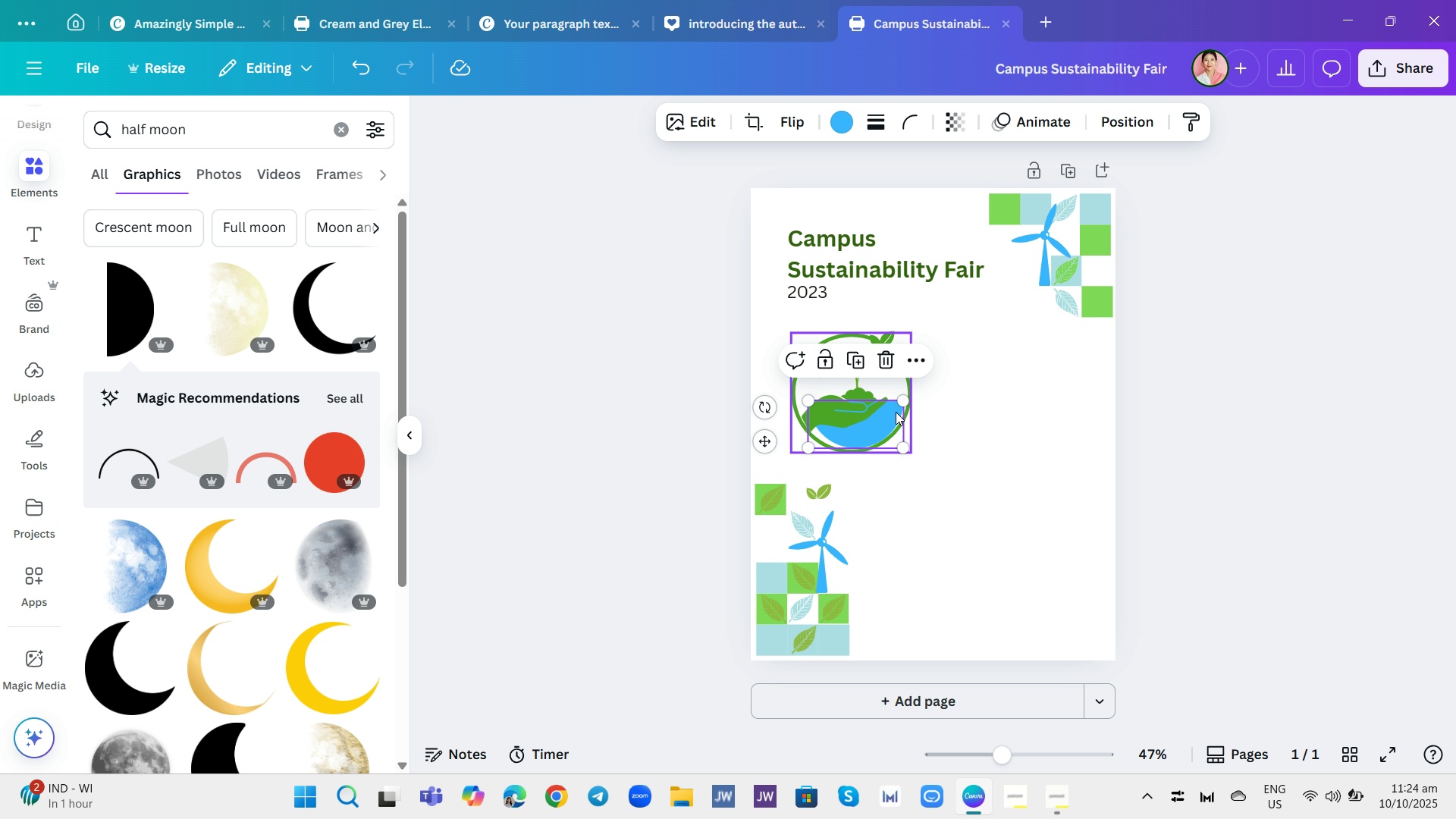 
left_click_drag(start_coordinate=[896, 412], to_coordinate=[891, 411])
 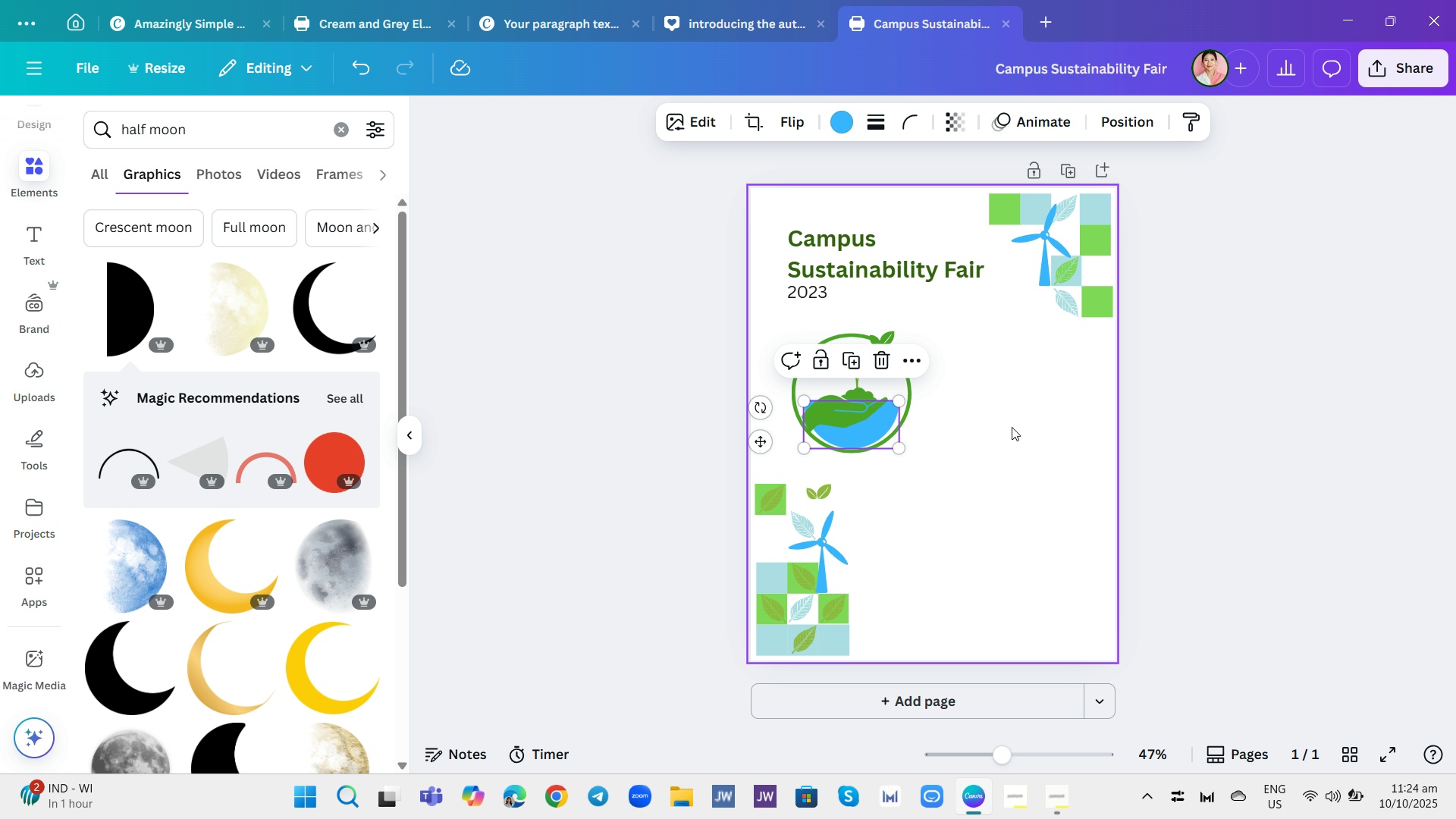 
left_click([1012, 427])
 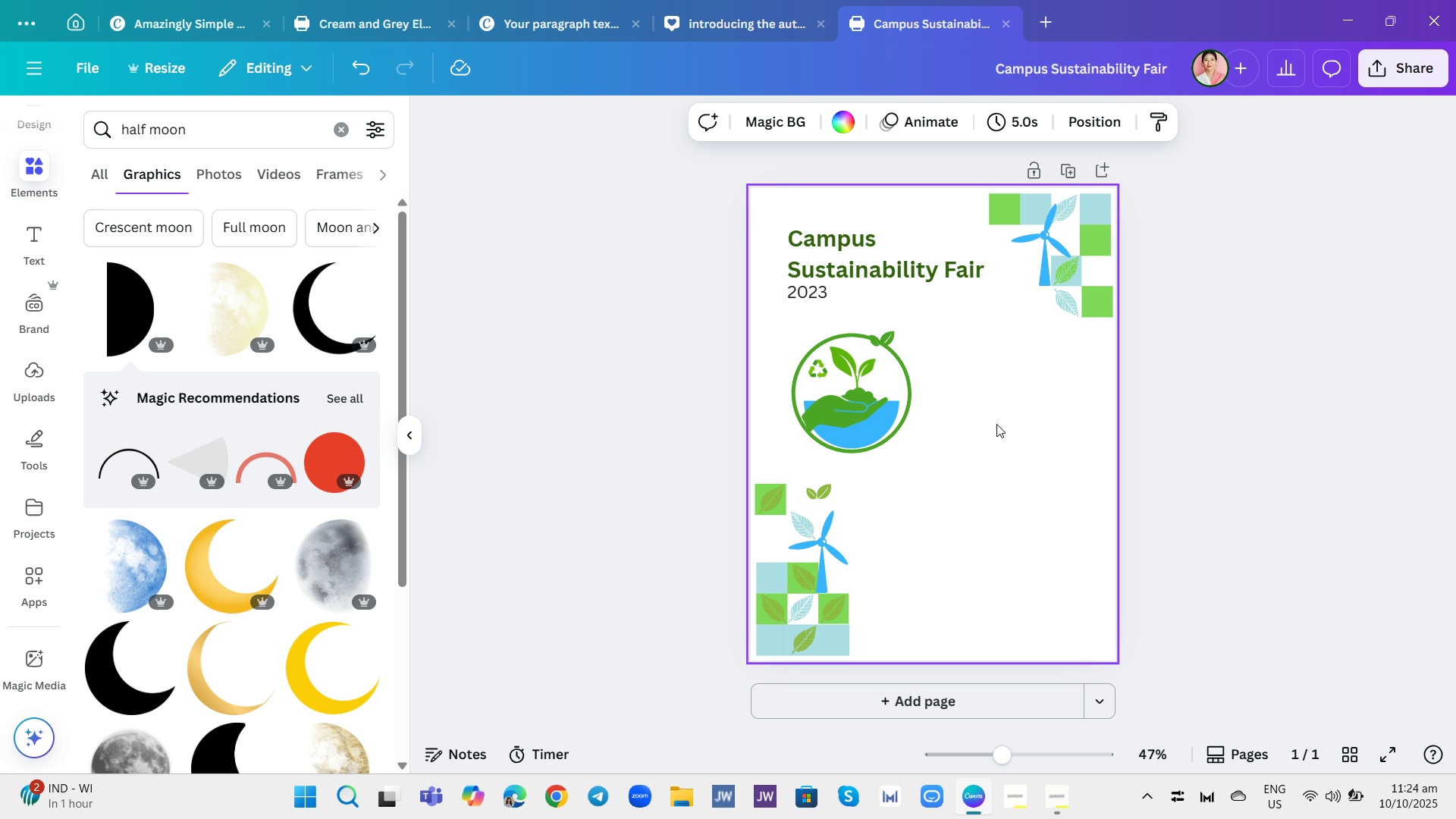 
mouse_move([955, 433])
 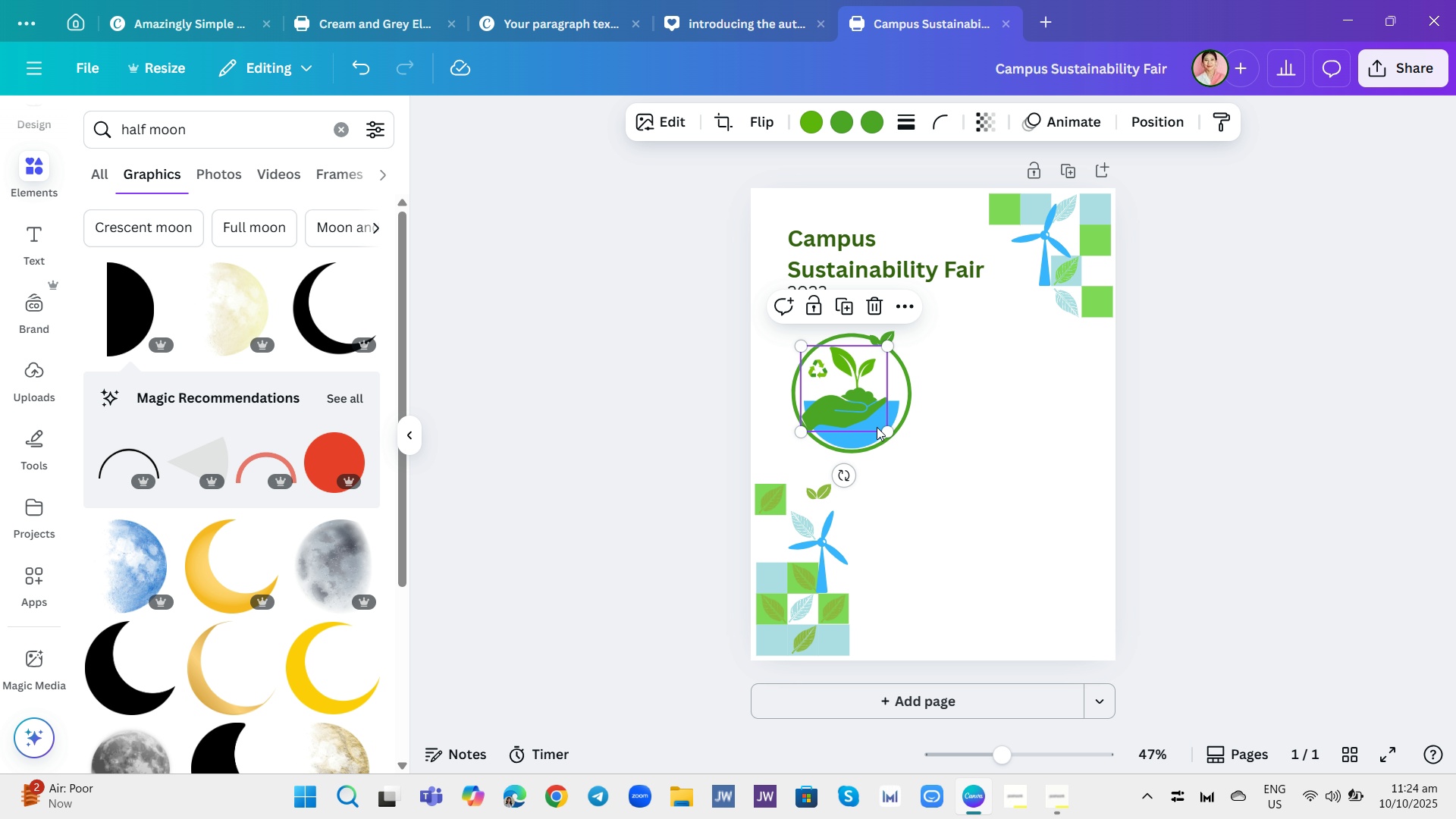 
left_click([877, 427])
 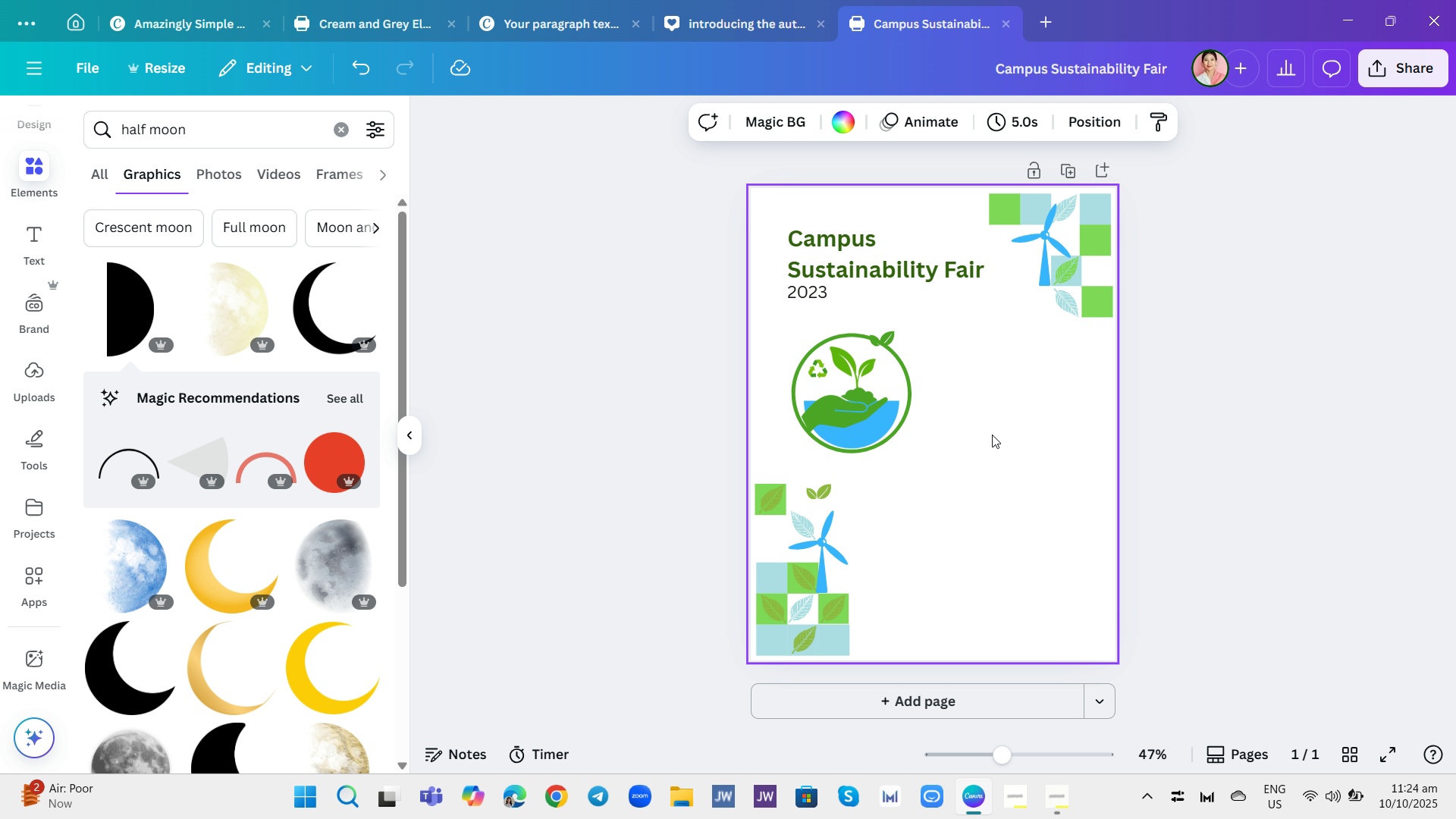 
left_click([996, 435])
 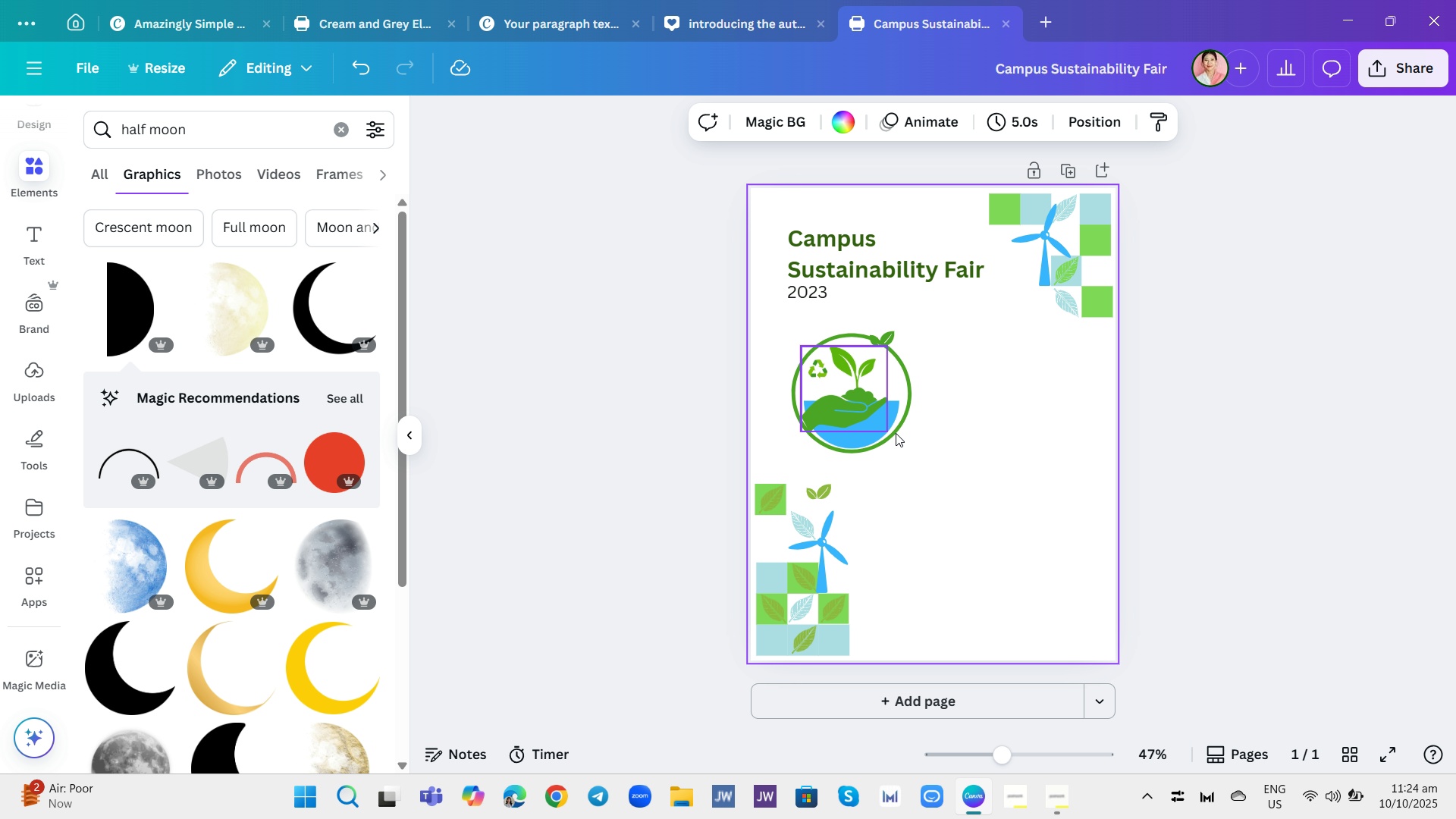 
left_click([972, 446])
 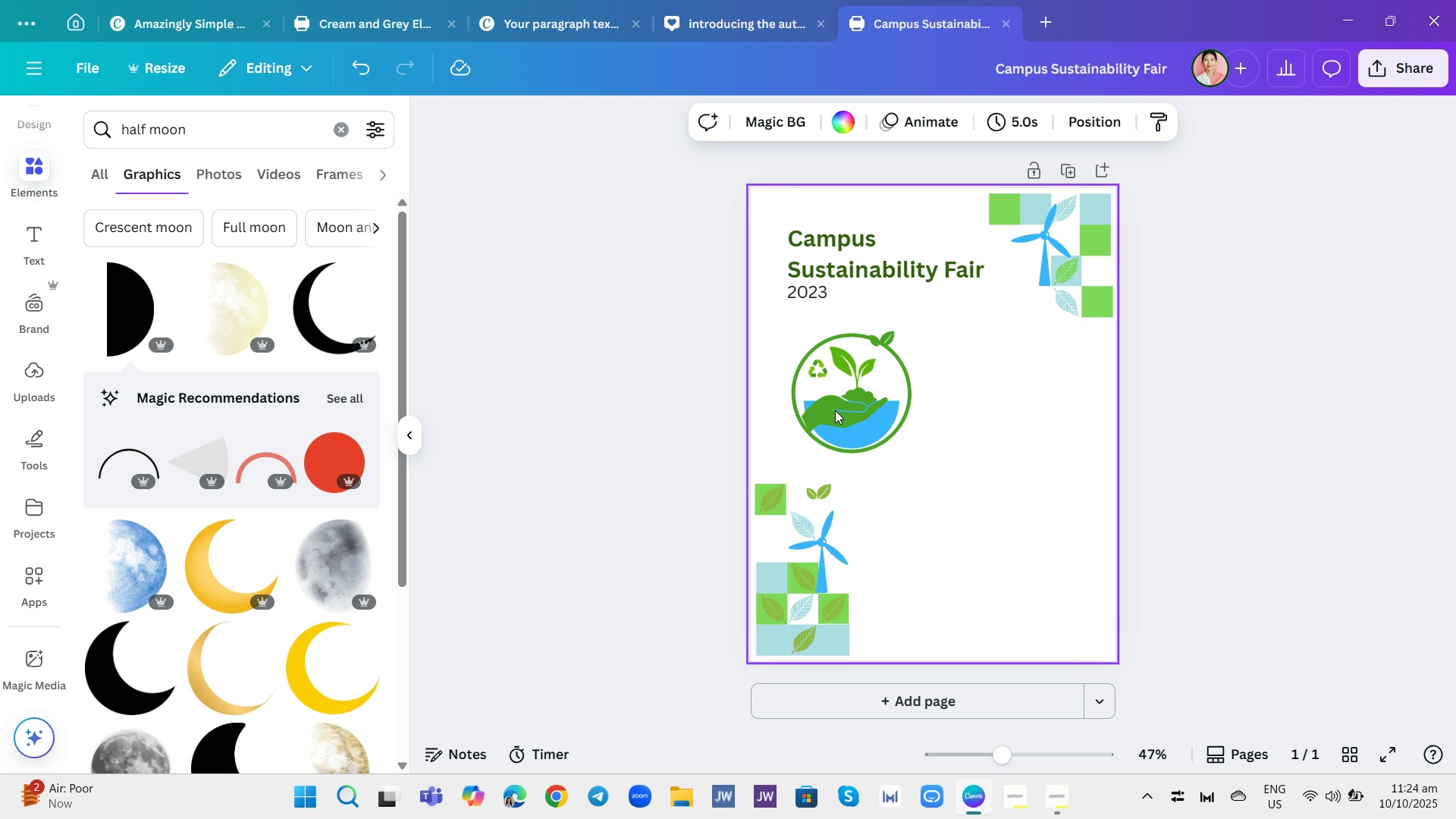 
left_click([265, 120])
 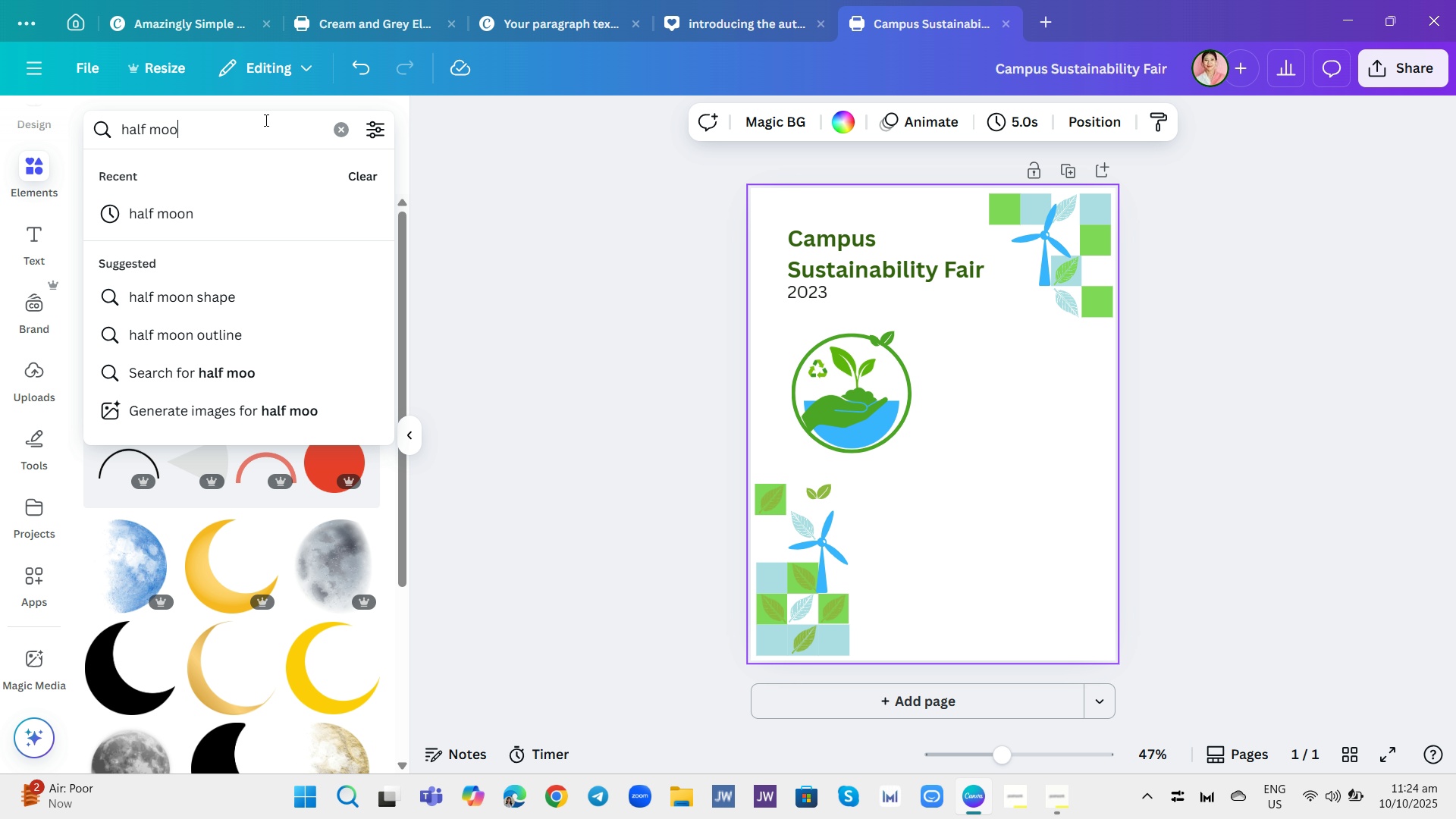 
hold_key(key=Backspace, duration=0.94)
 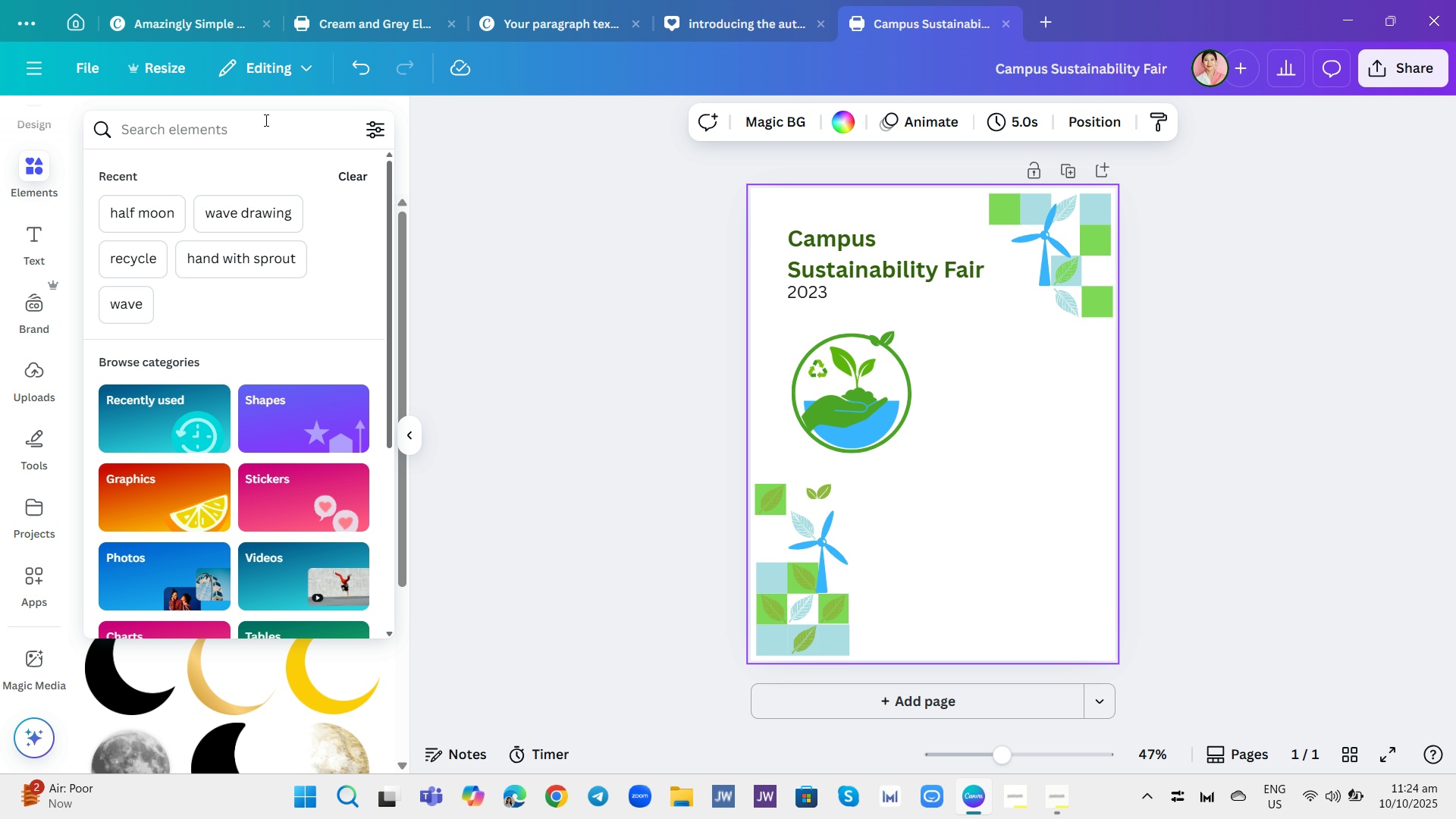 
type(wave)
 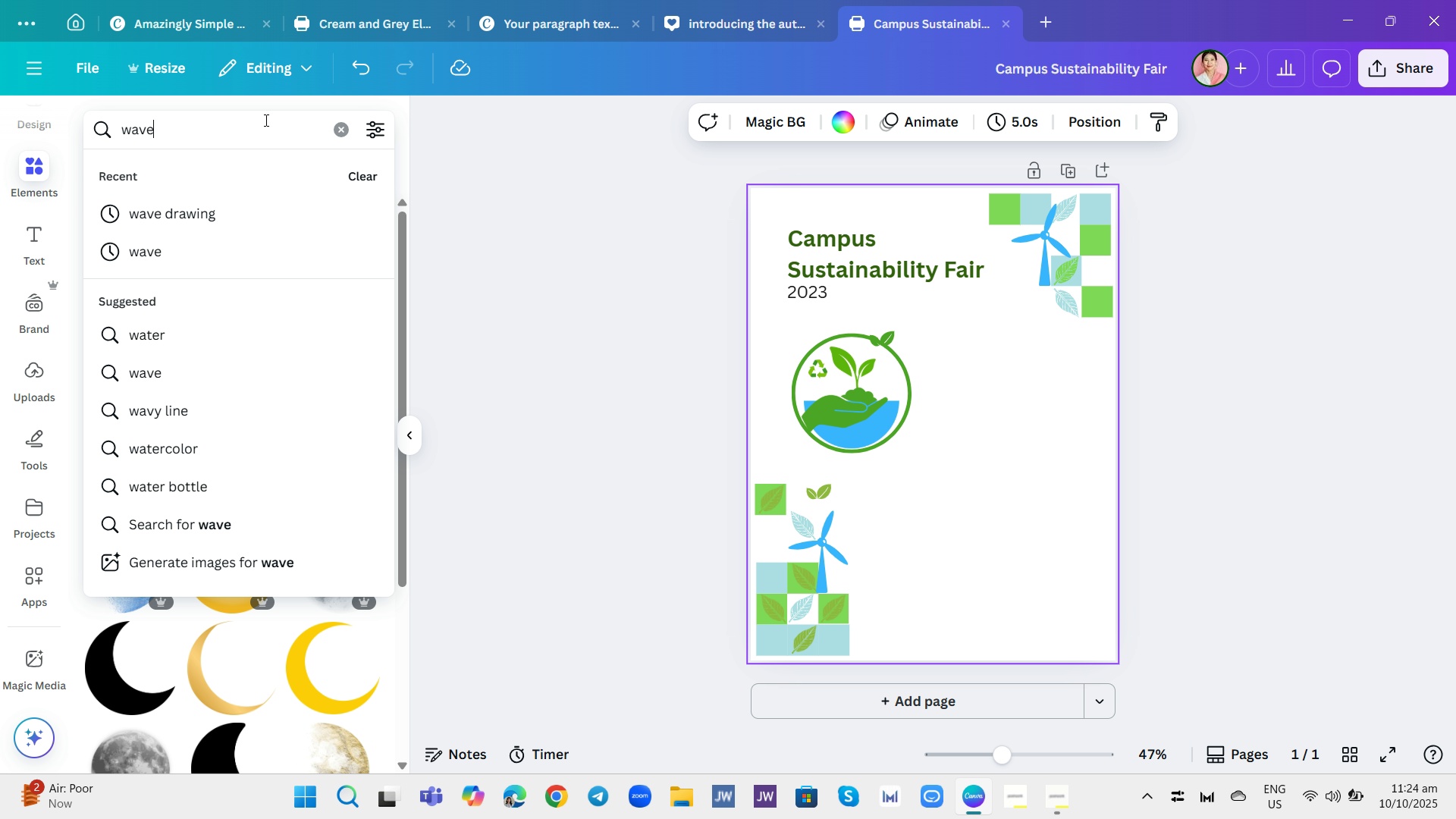 
key(Enter)
 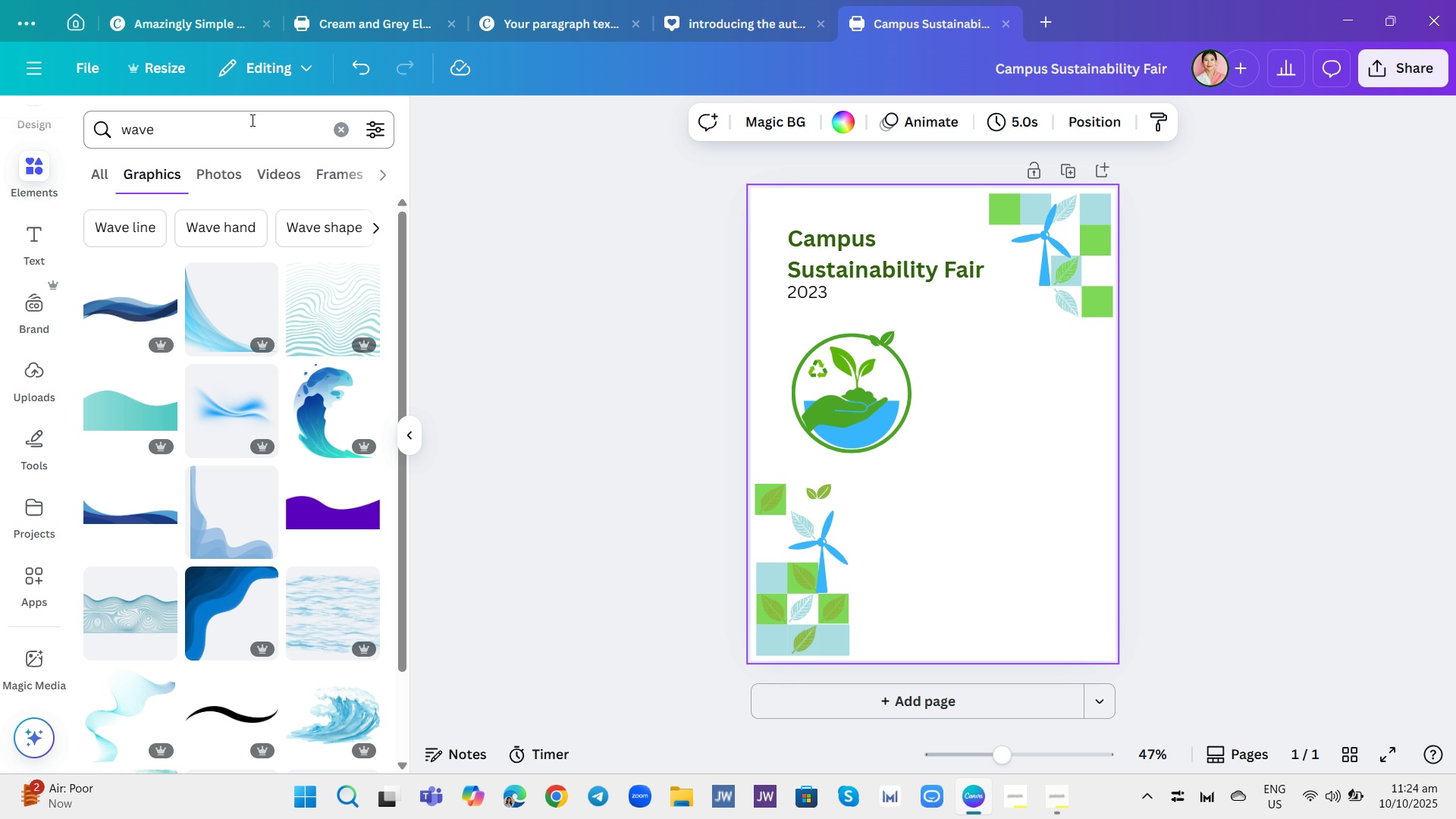 
scroll: coordinate [293, 437], scroll_direction: down, amount: 14.0
 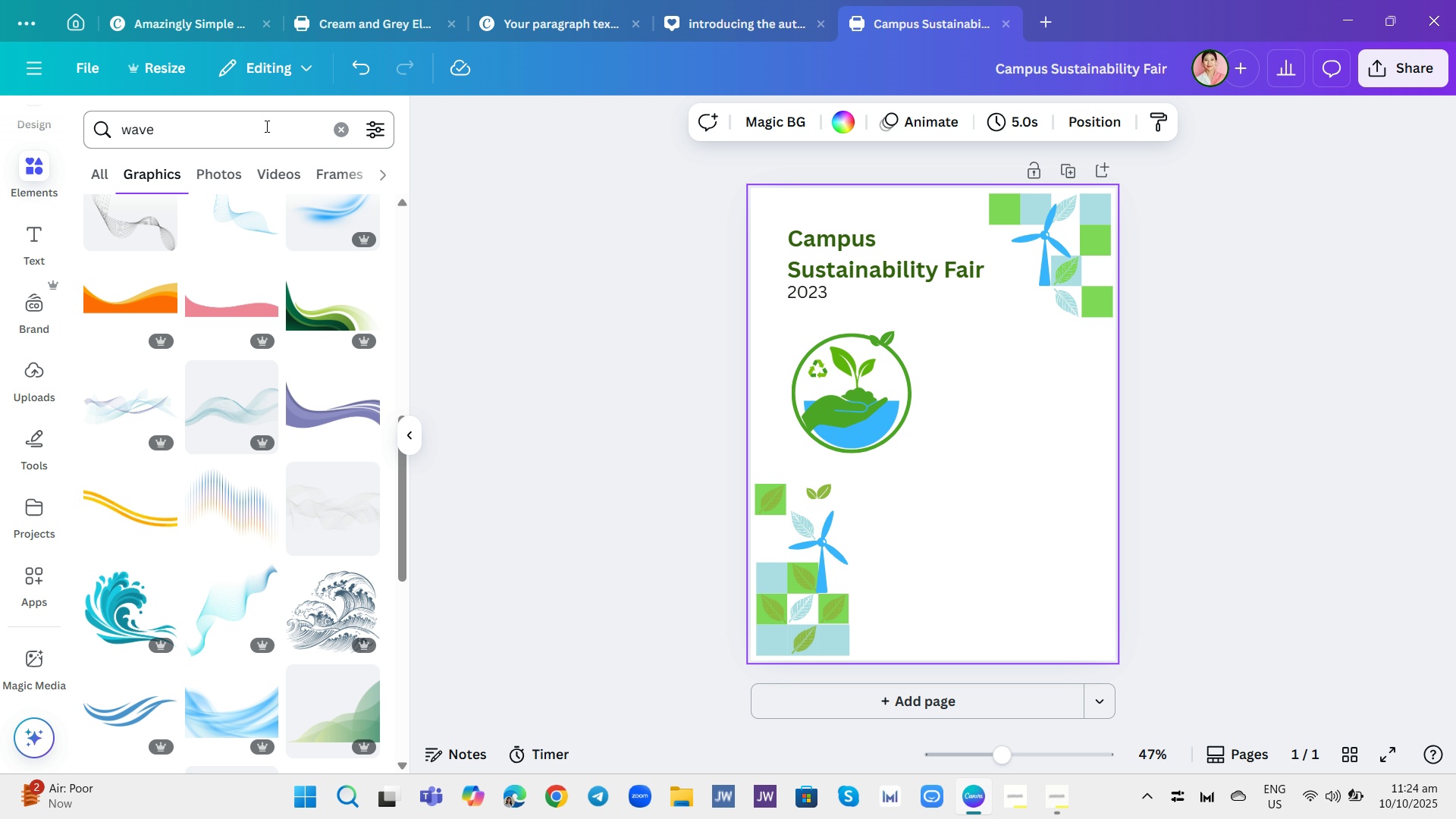 
left_click([267, 124])
 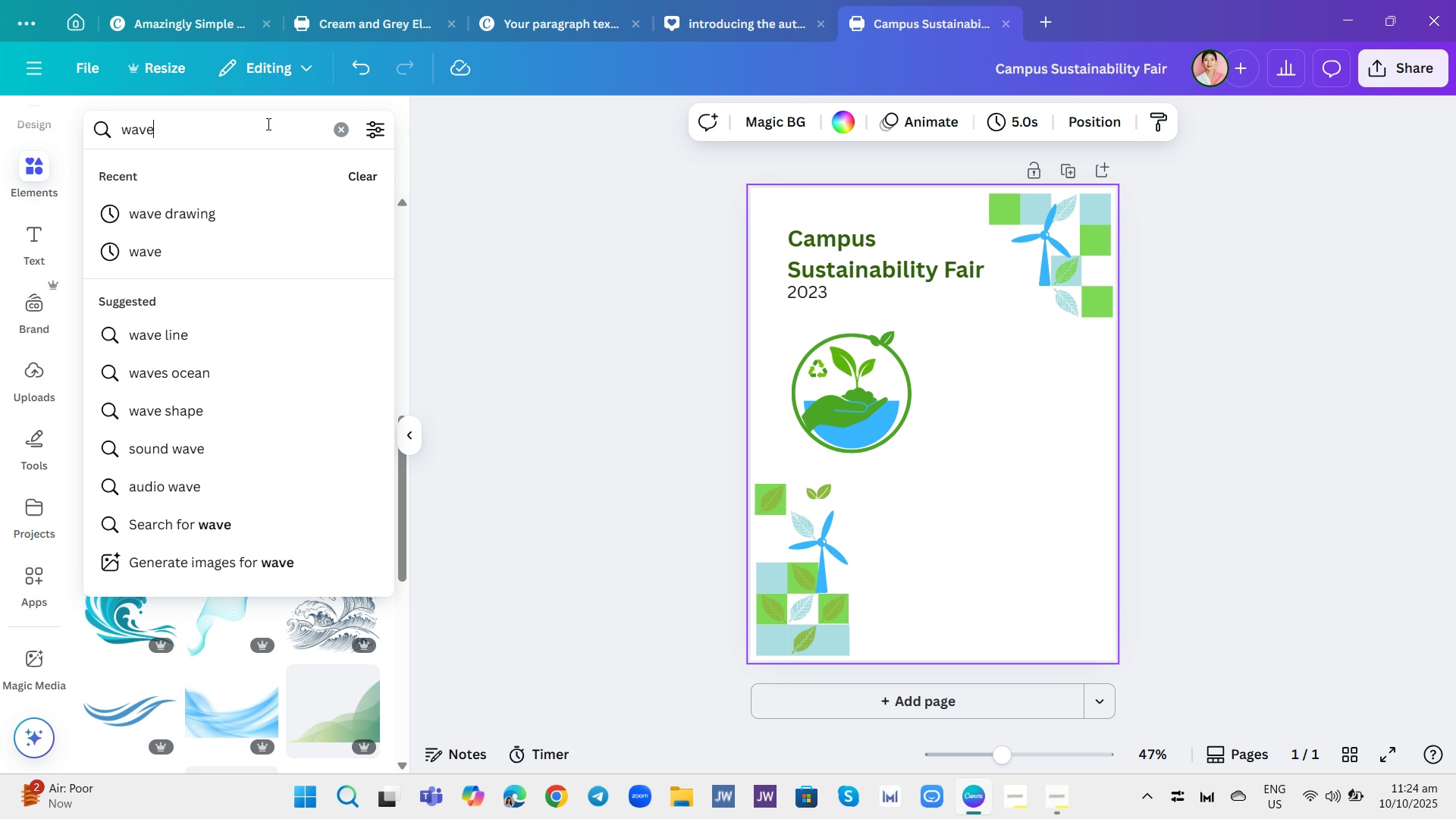 
type( ,l)
key(Backspace)
key(Backspace)
type(line)
 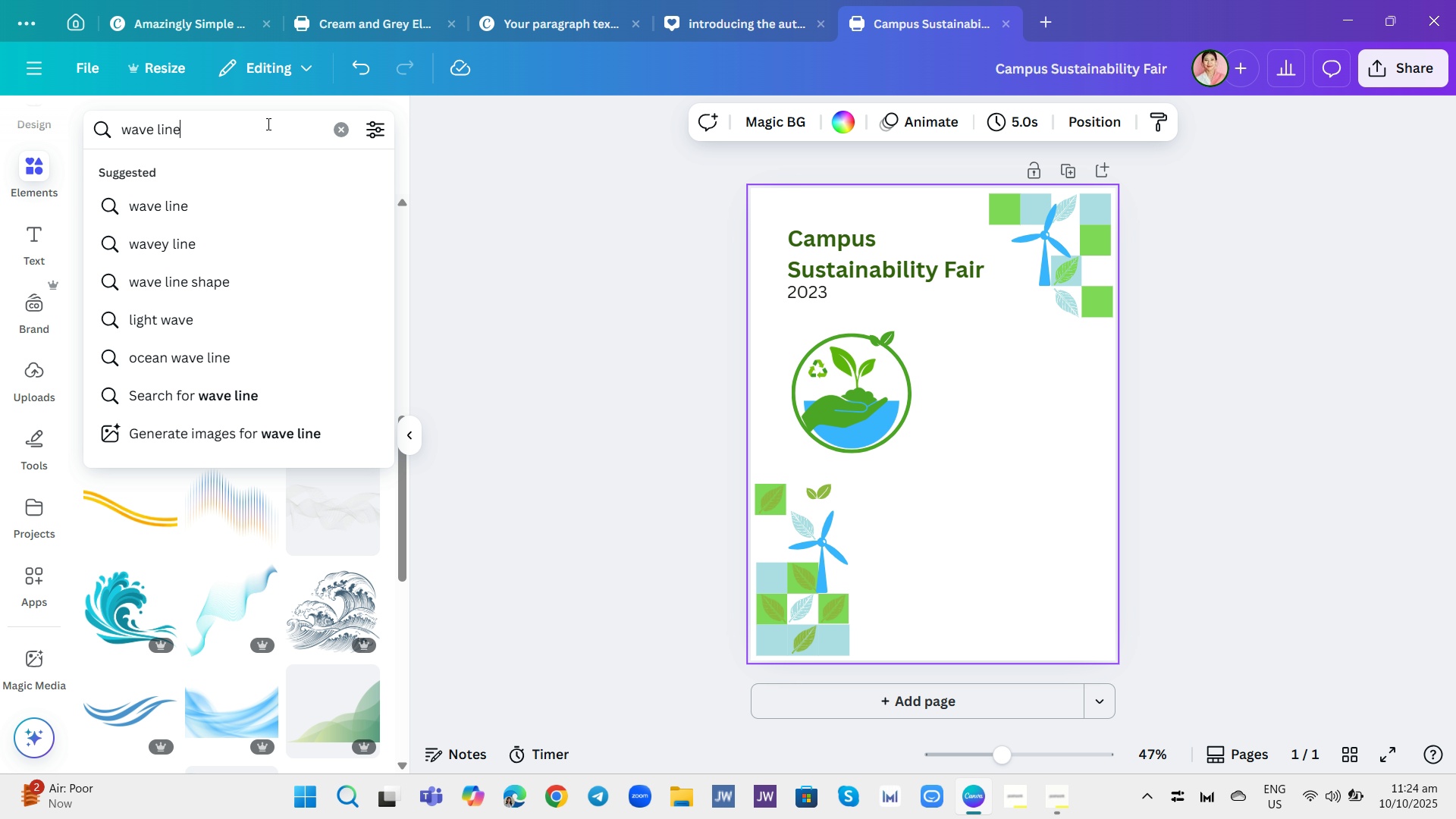 
key(Enter)
 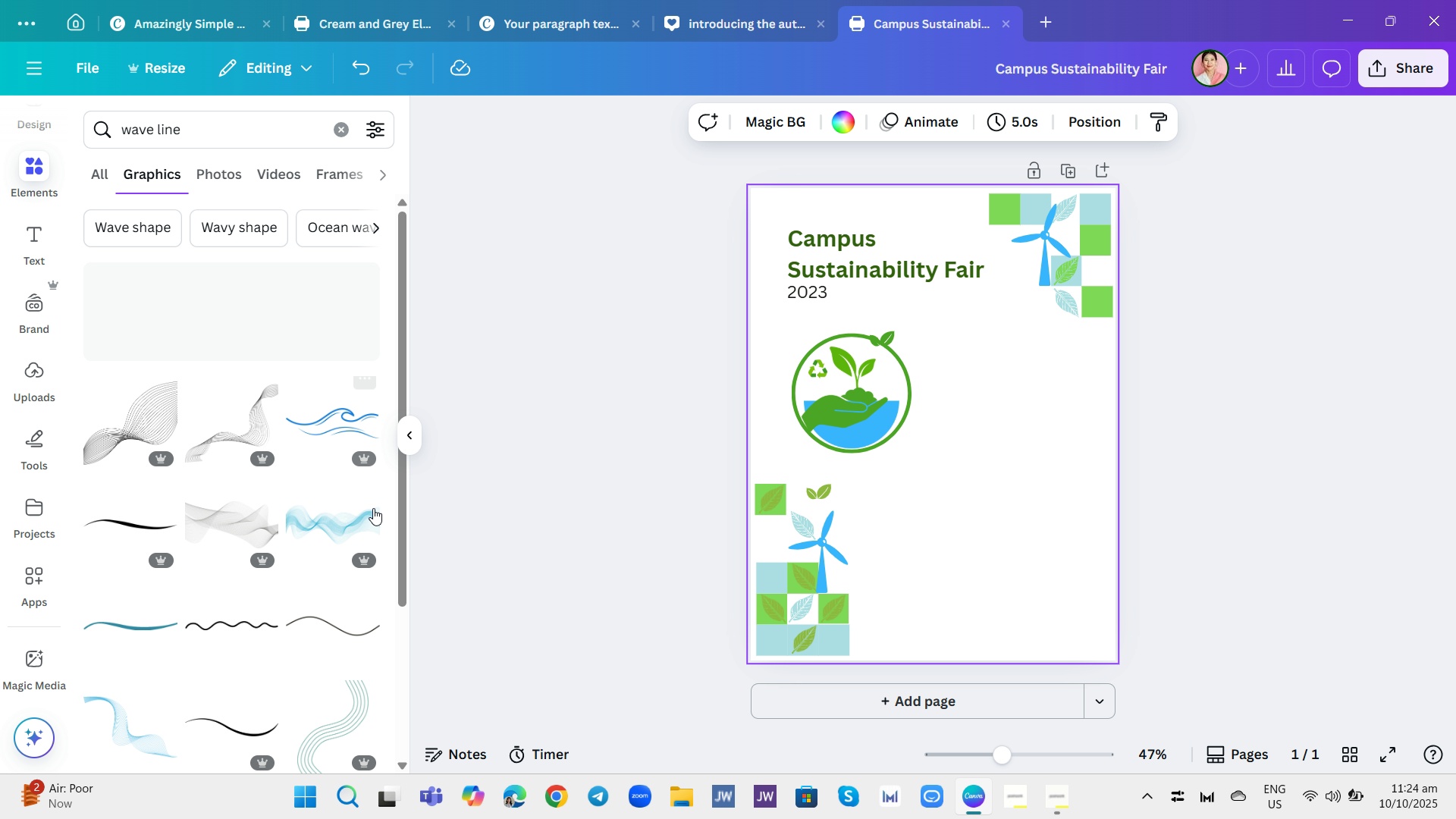 
scroll: coordinate [280, 623], scroll_direction: down, amount: 8.0
 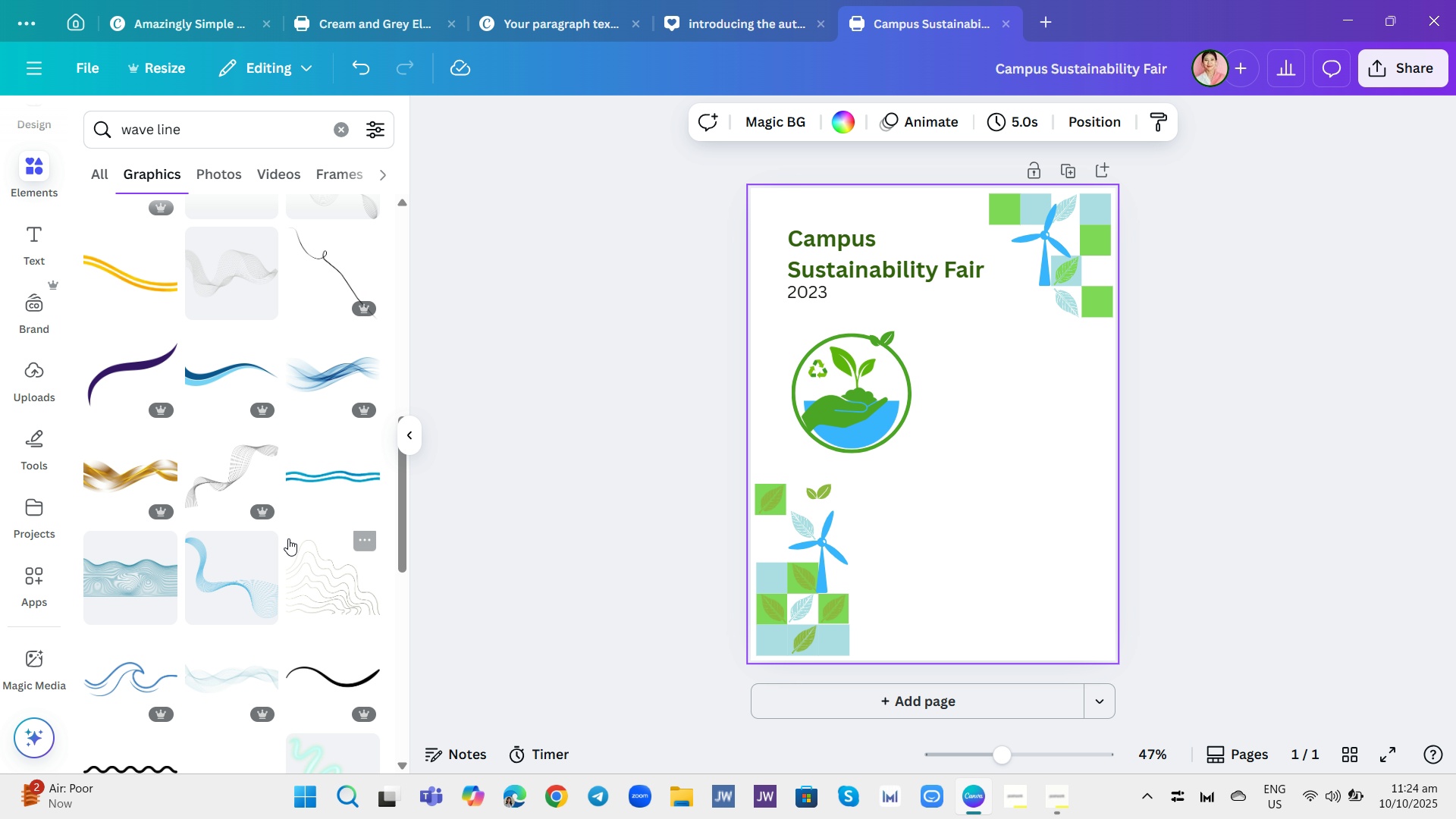 
left_click([316, 486])
 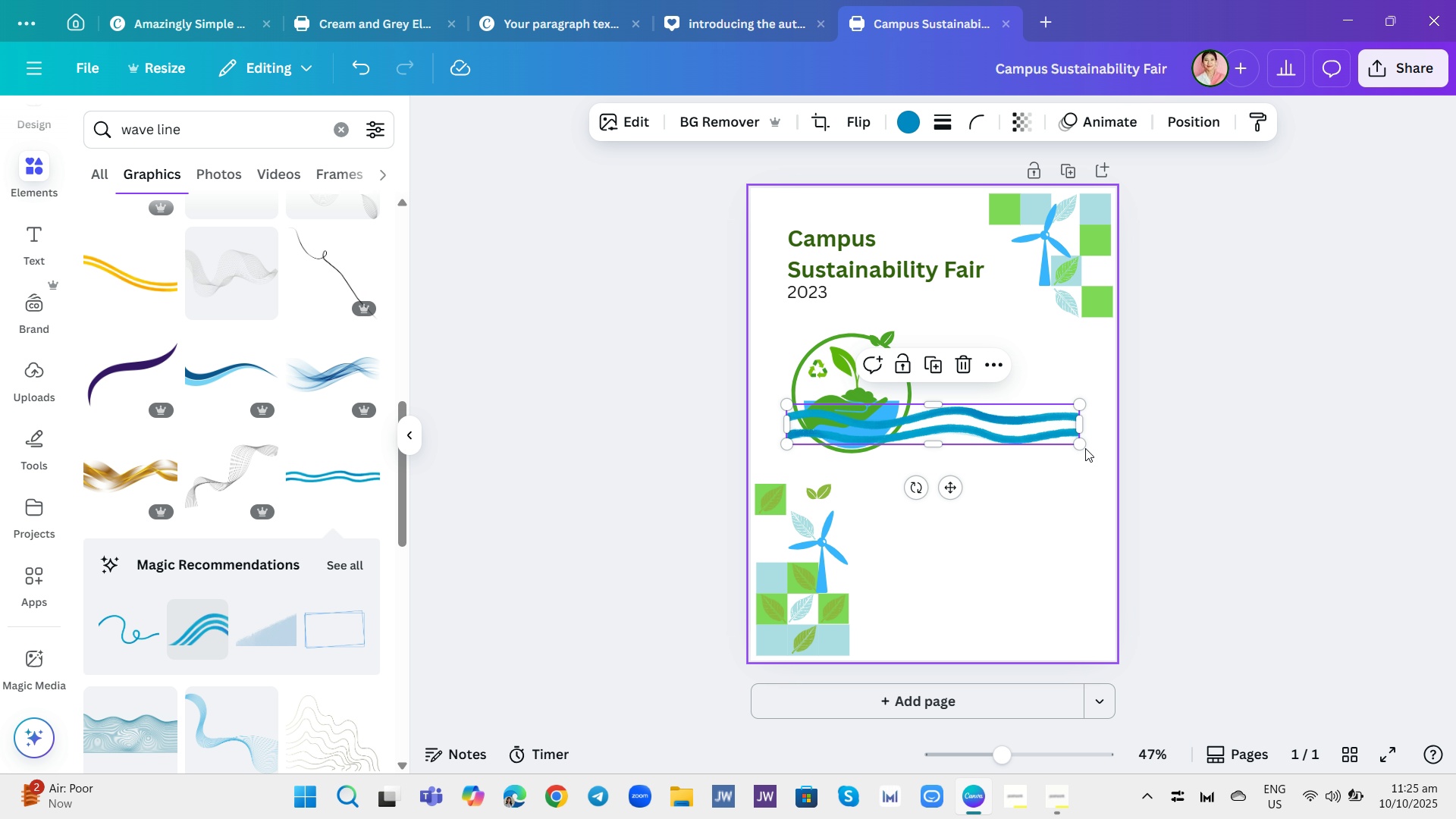 
left_click_drag(start_coordinate=[1081, 442], to_coordinate=[896, 422])
 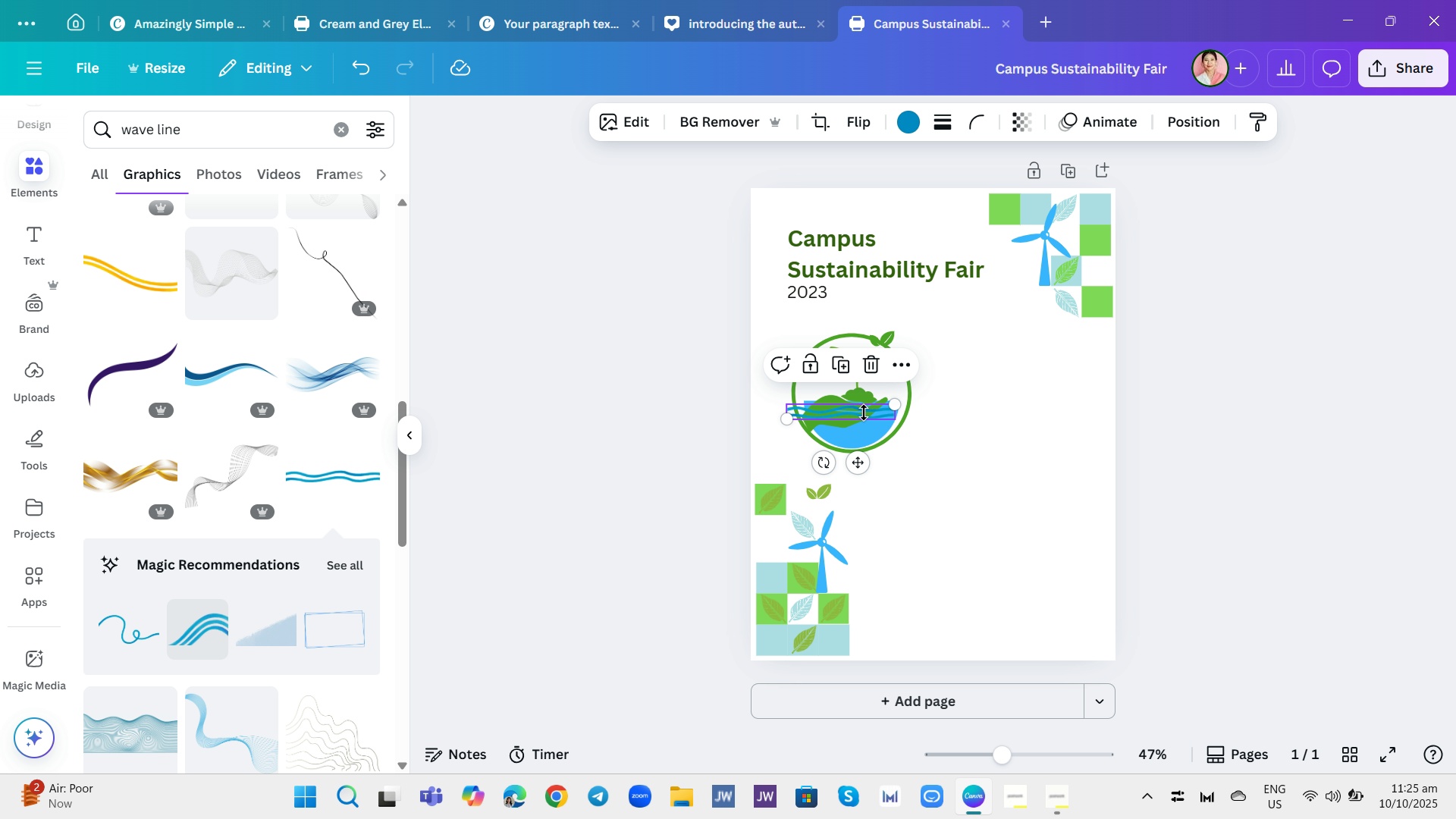 
left_click_drag(start_coordinate=[862, 418], to_coordinate=[866, 407])
 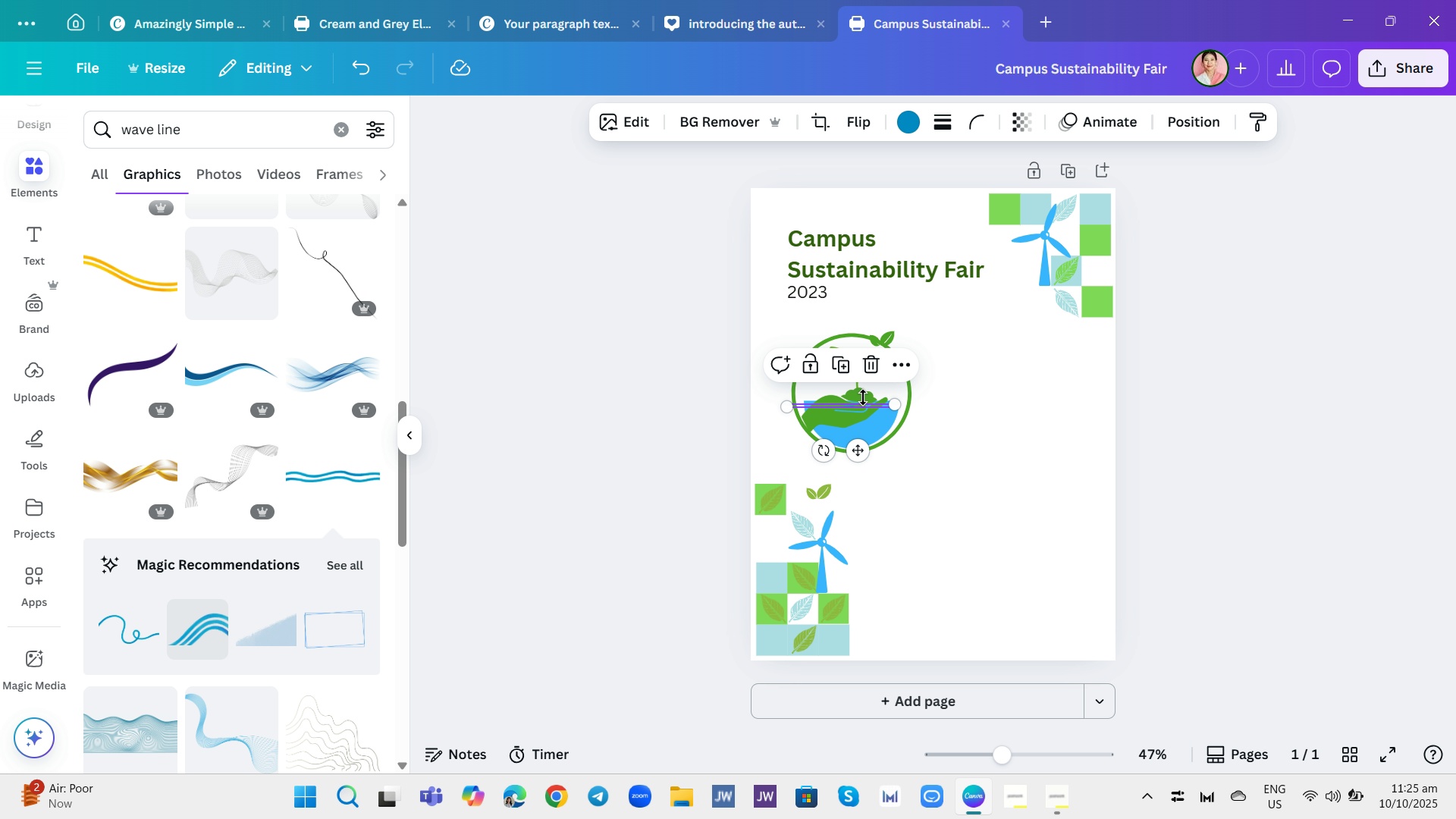 
left_click([866, 407])
 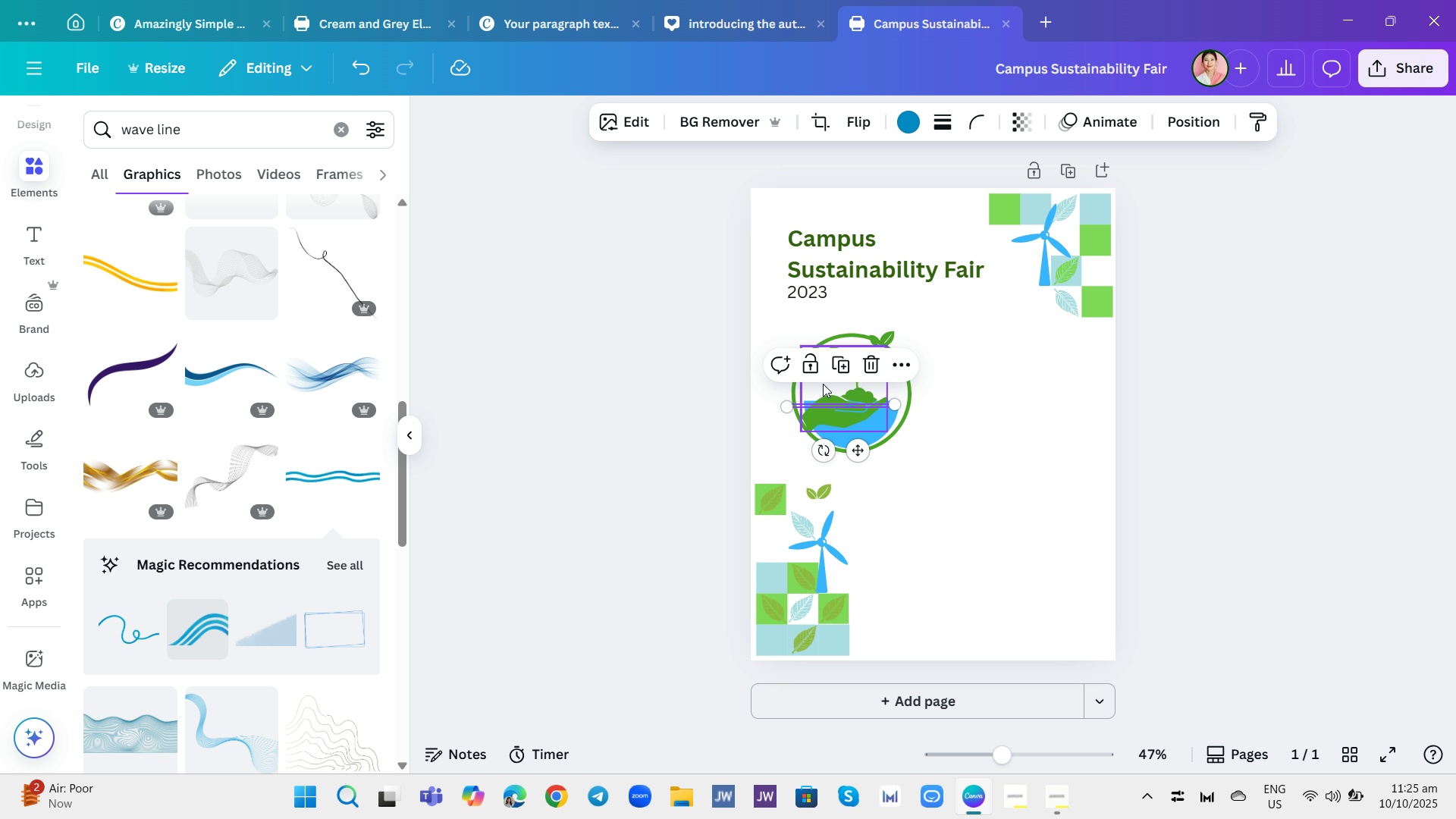 
key(Z)
 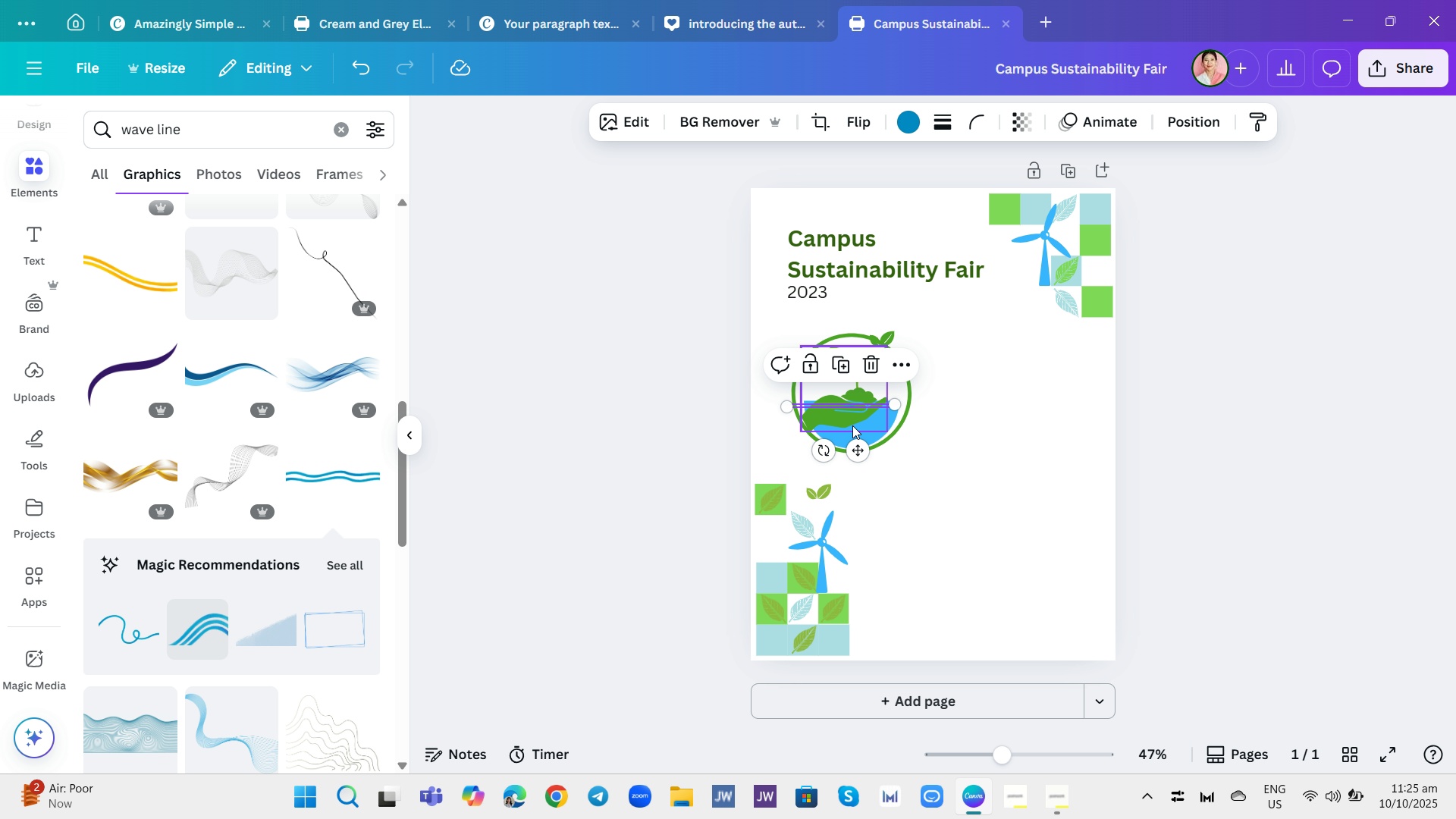 
key(Control+Z)
 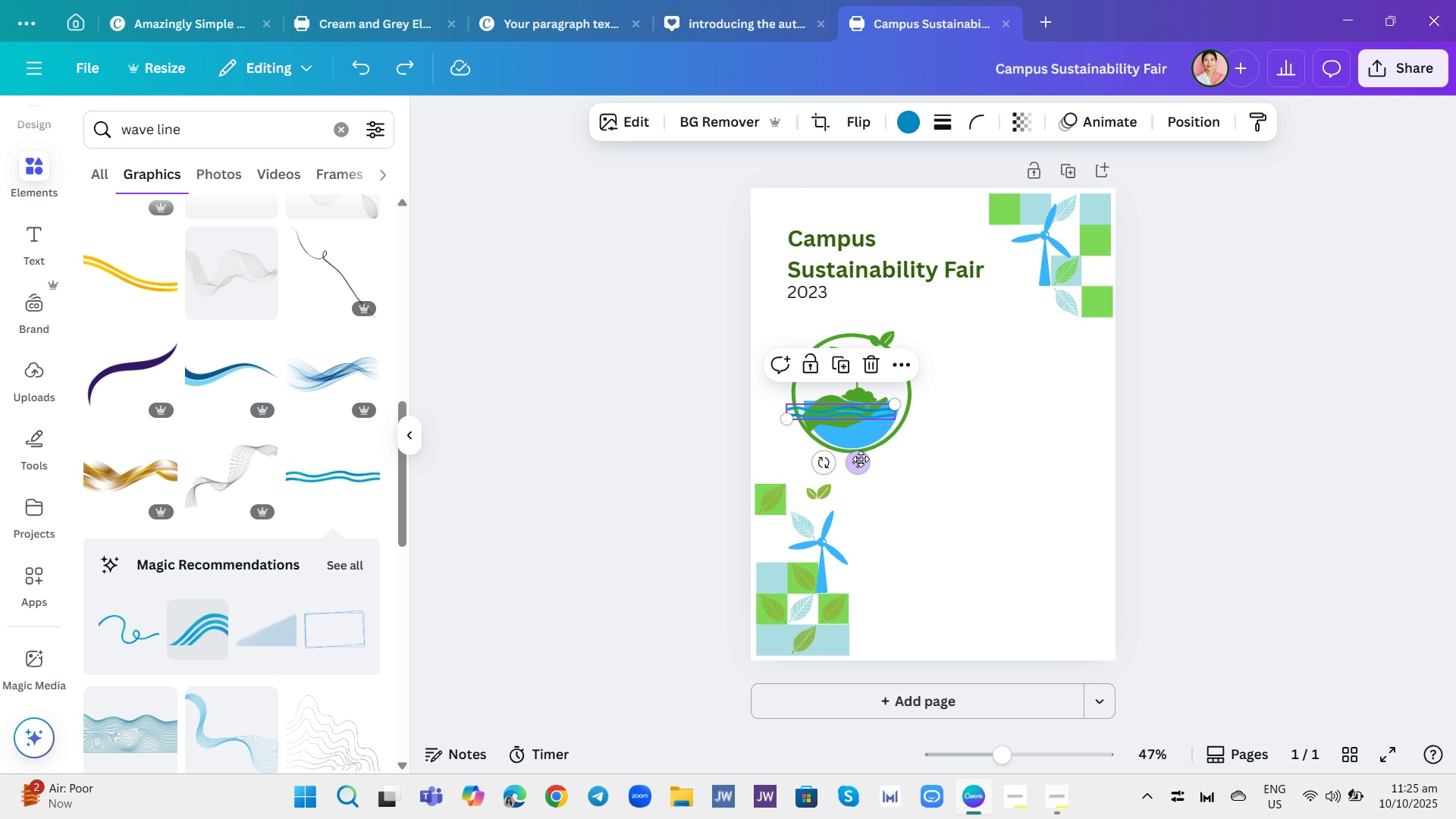 
left_click_drag(start_coordinate=[861, 462], to_coordinate=[874, 436])
 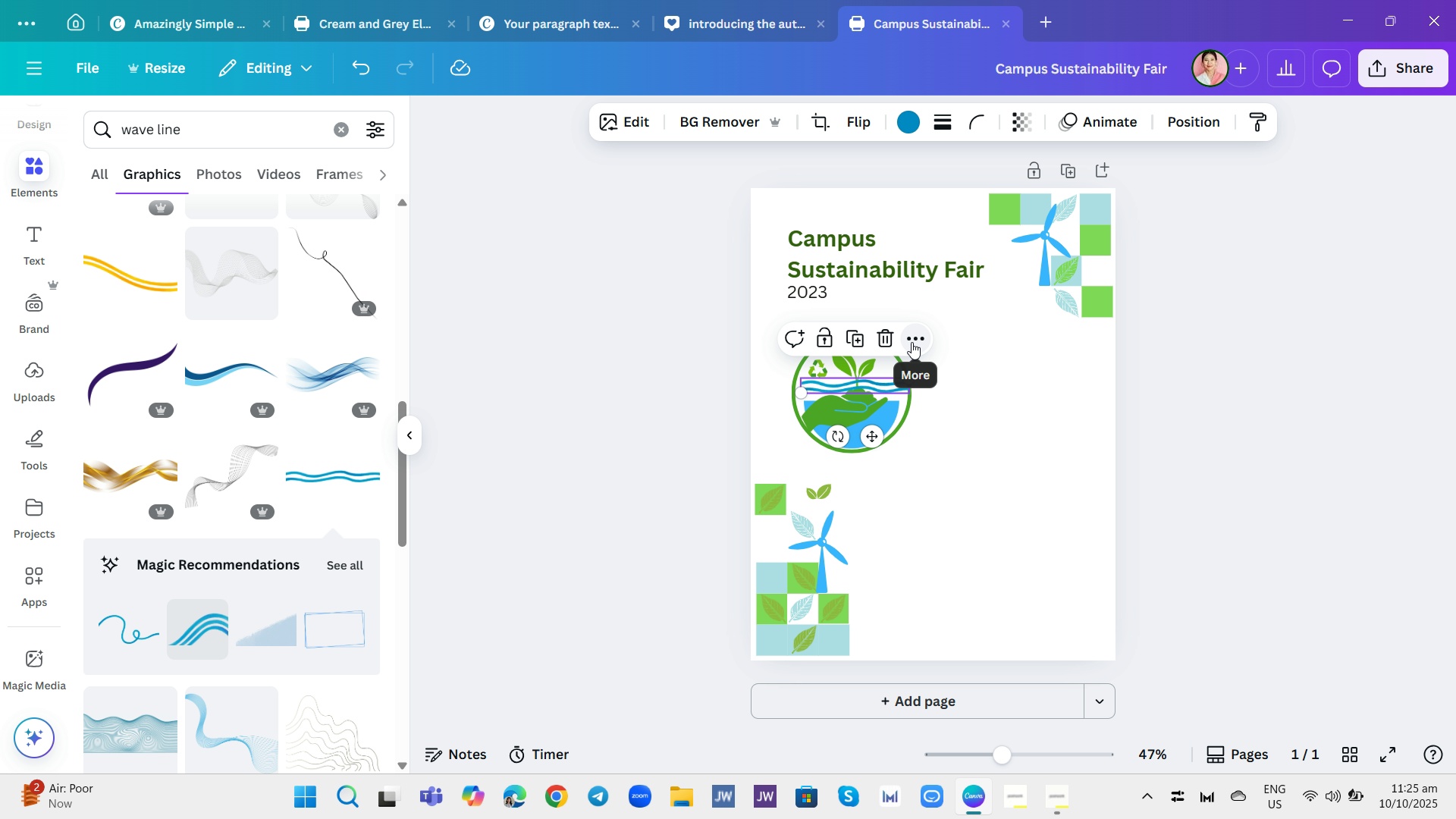 
left_click([912, 342])
 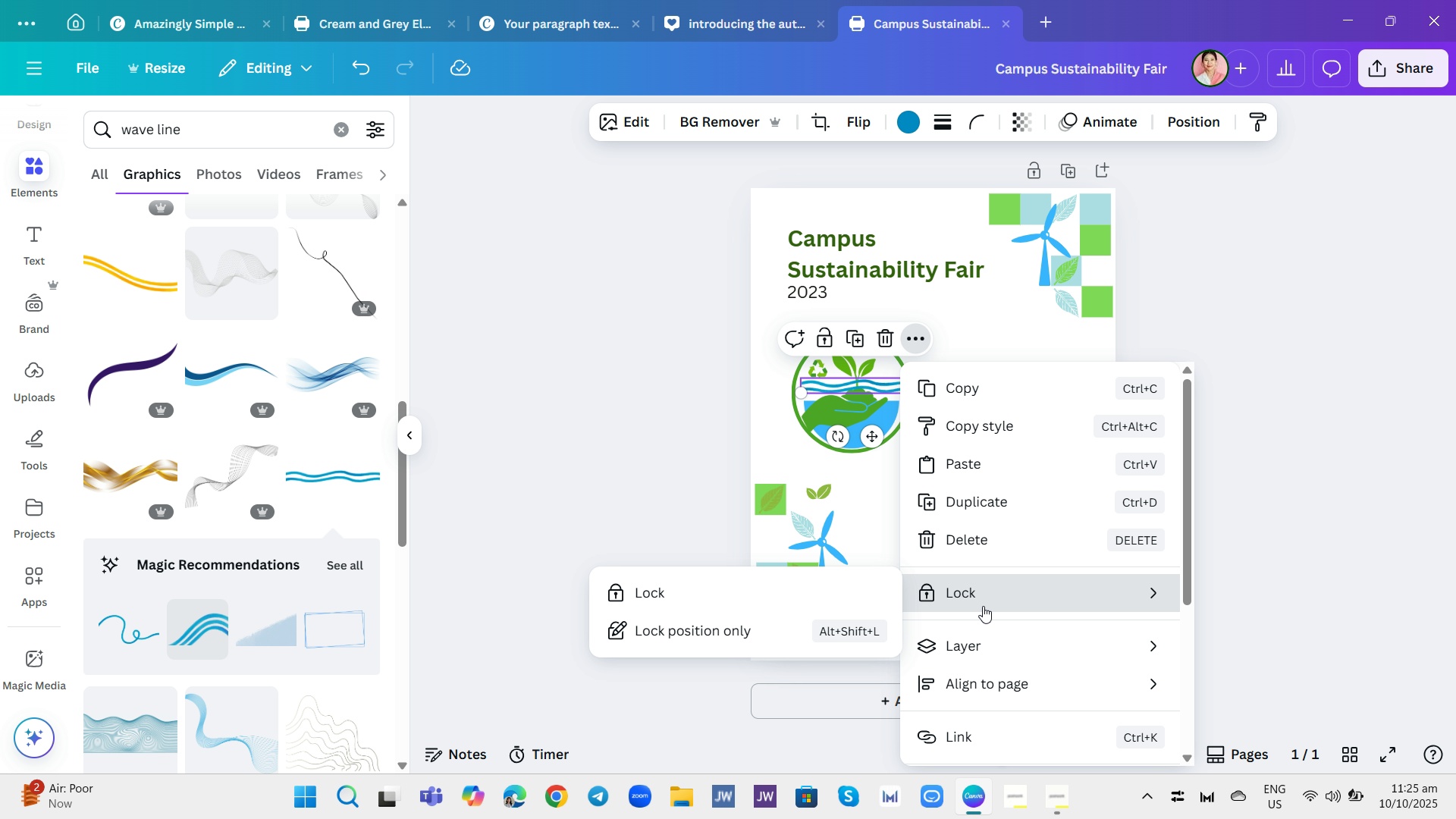 
left_click([987, 642])
 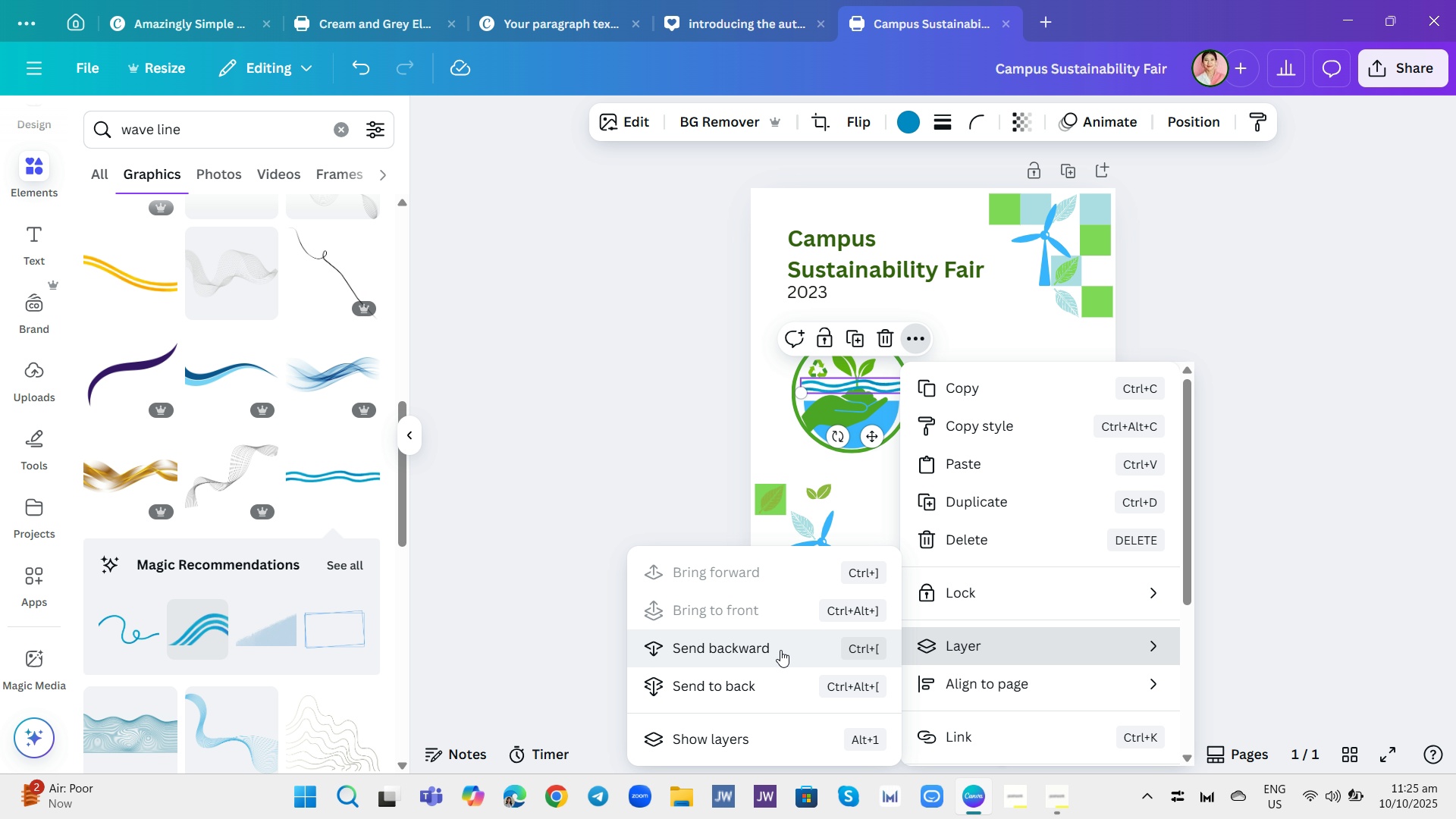 
left_click([780, 650])
 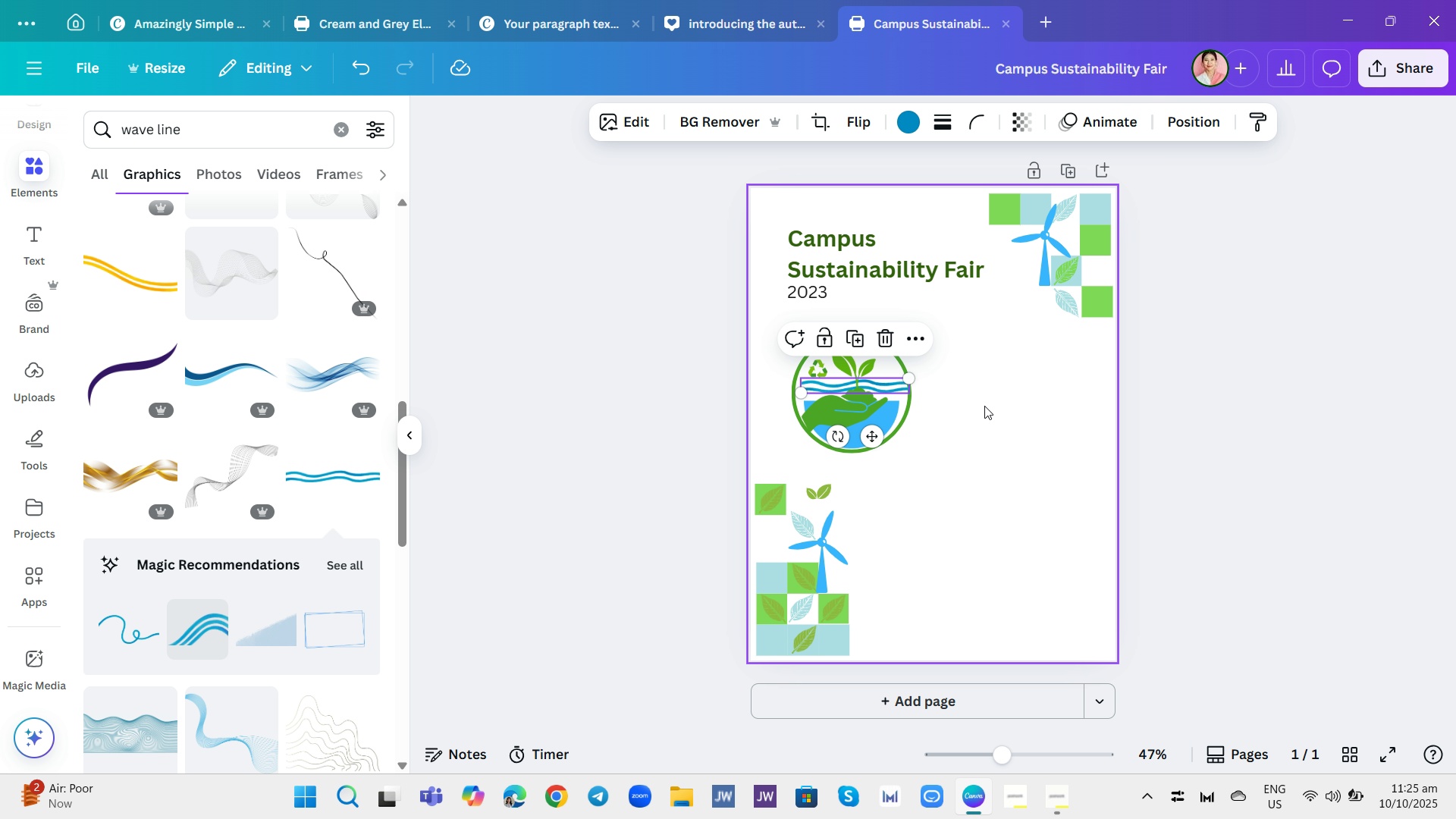 
left_click([995, 406])
 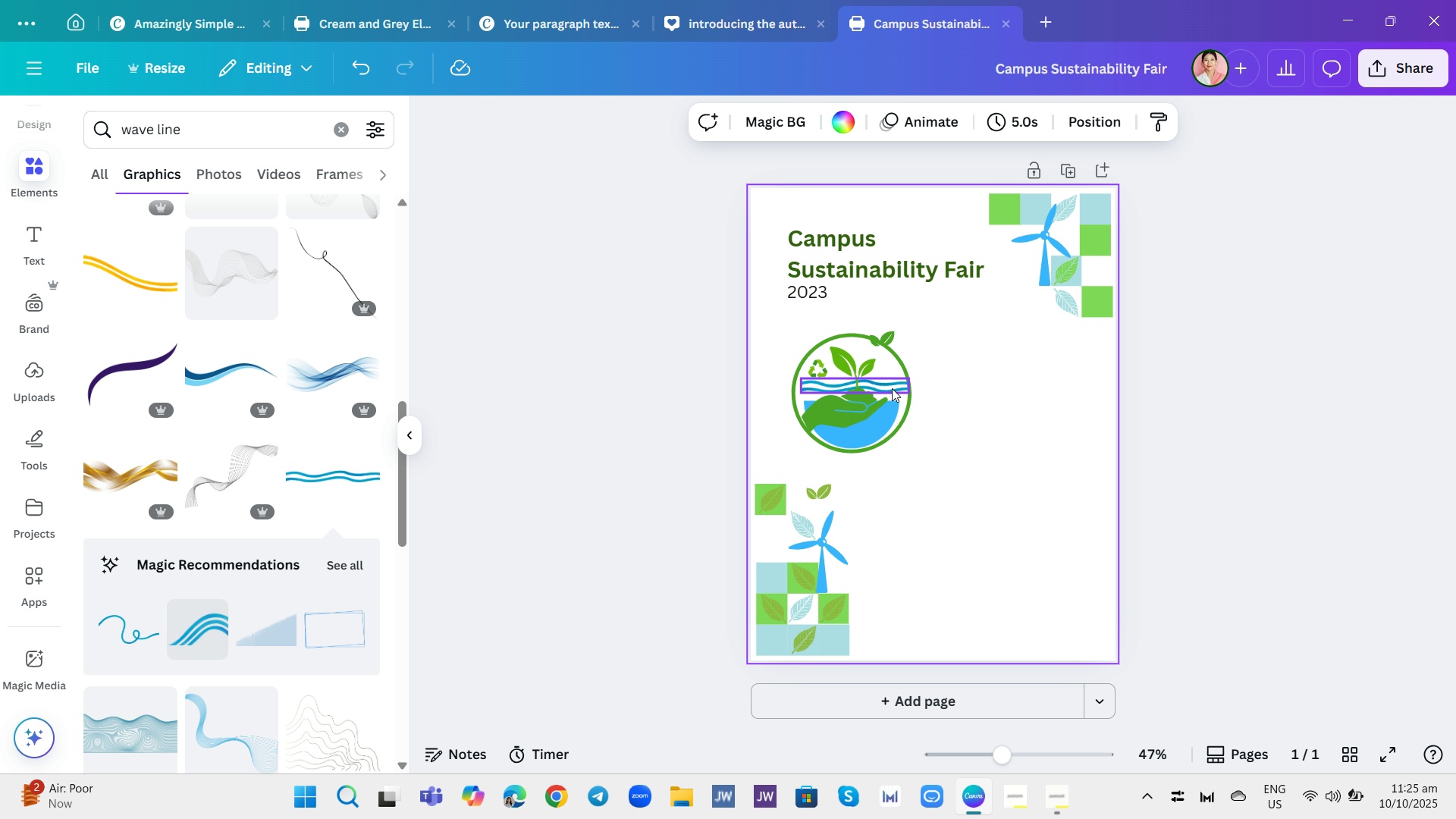 
left_click([893, 388])
 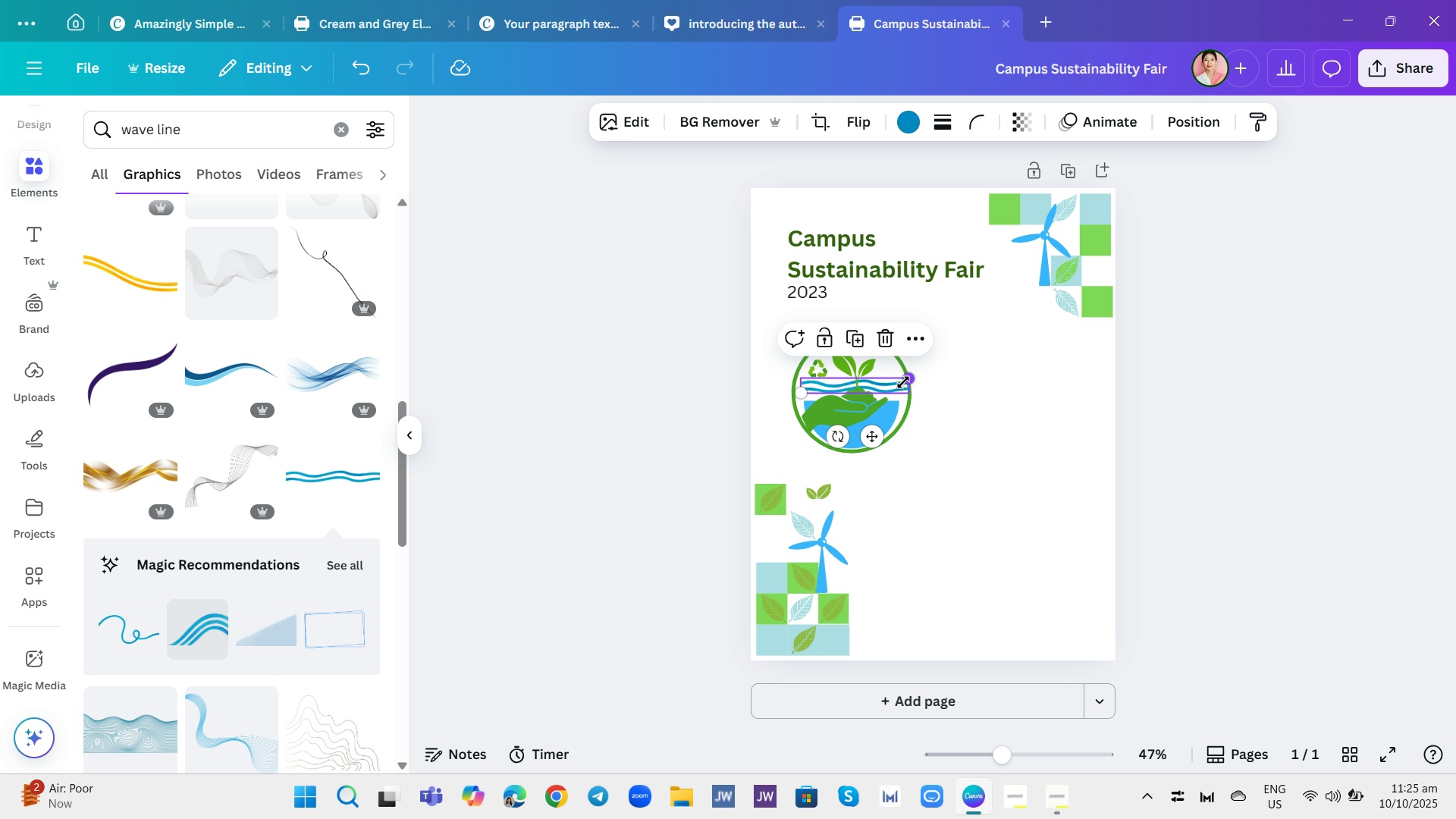 
left_click_drag(start_coordinate=[903, 382], to_coordinate=[899, 384])
 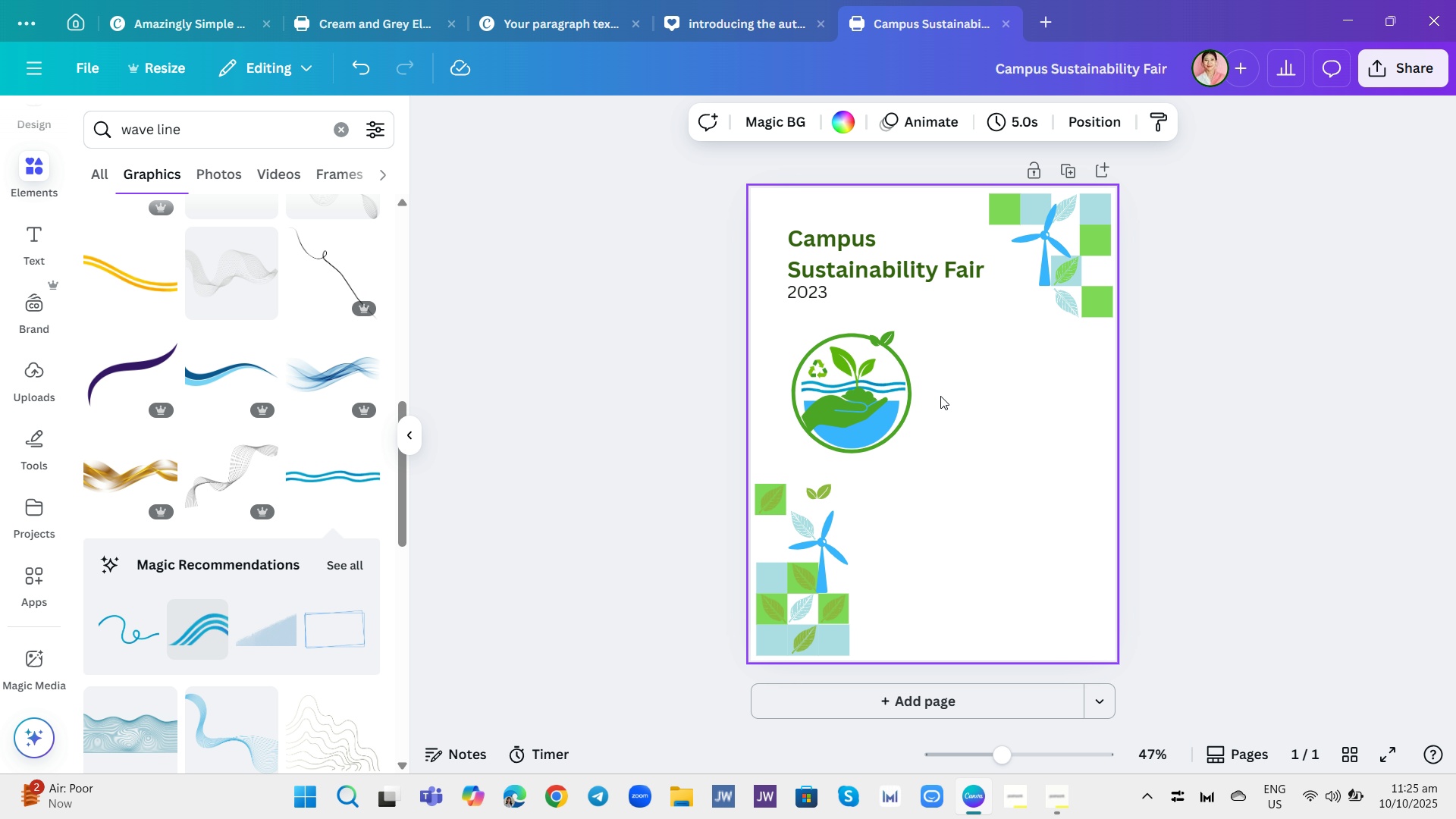 
left_click([940, 396])
 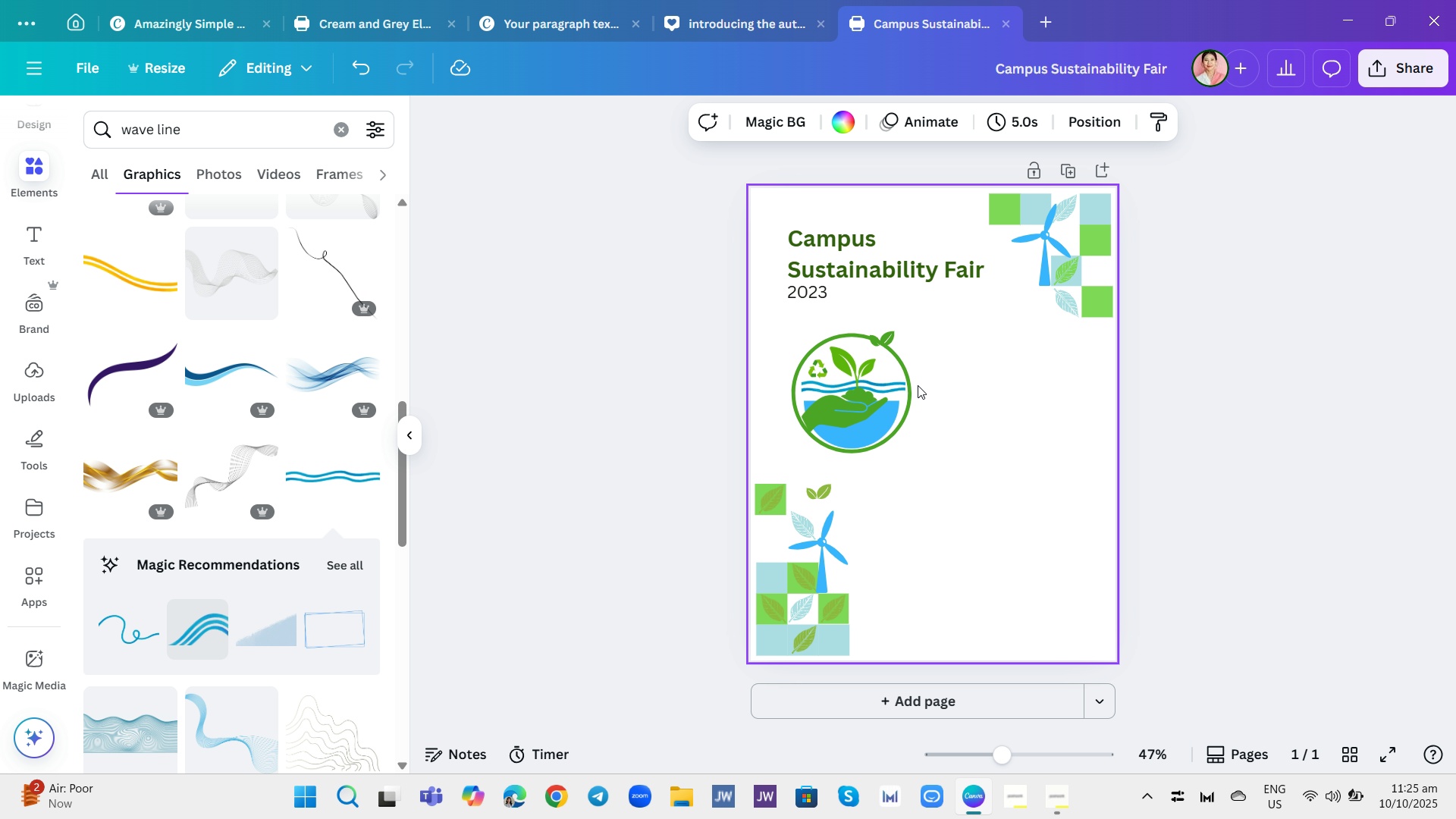 
mouse_move([840, 378])
 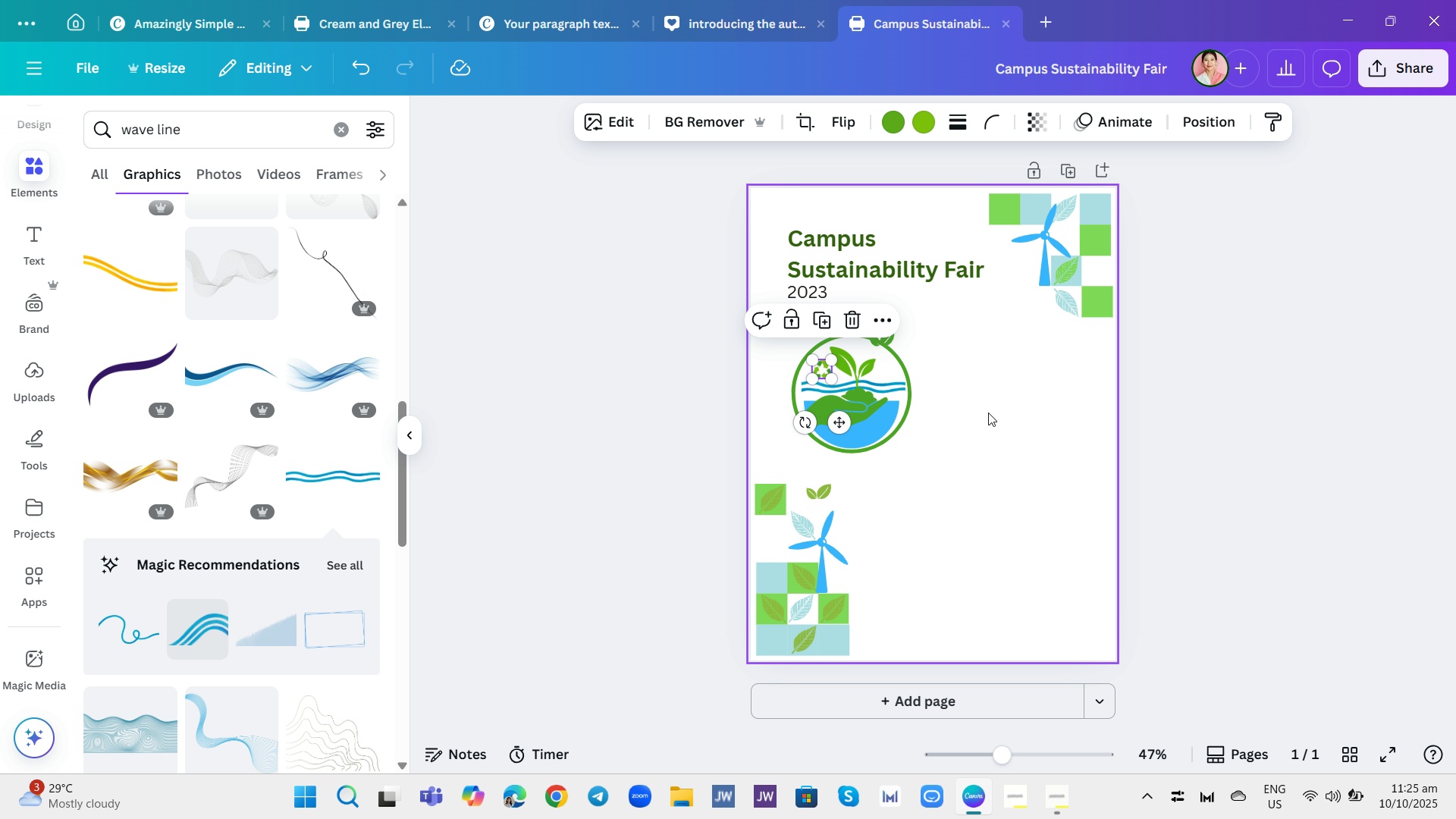 
mouse_move([1004, 415])
 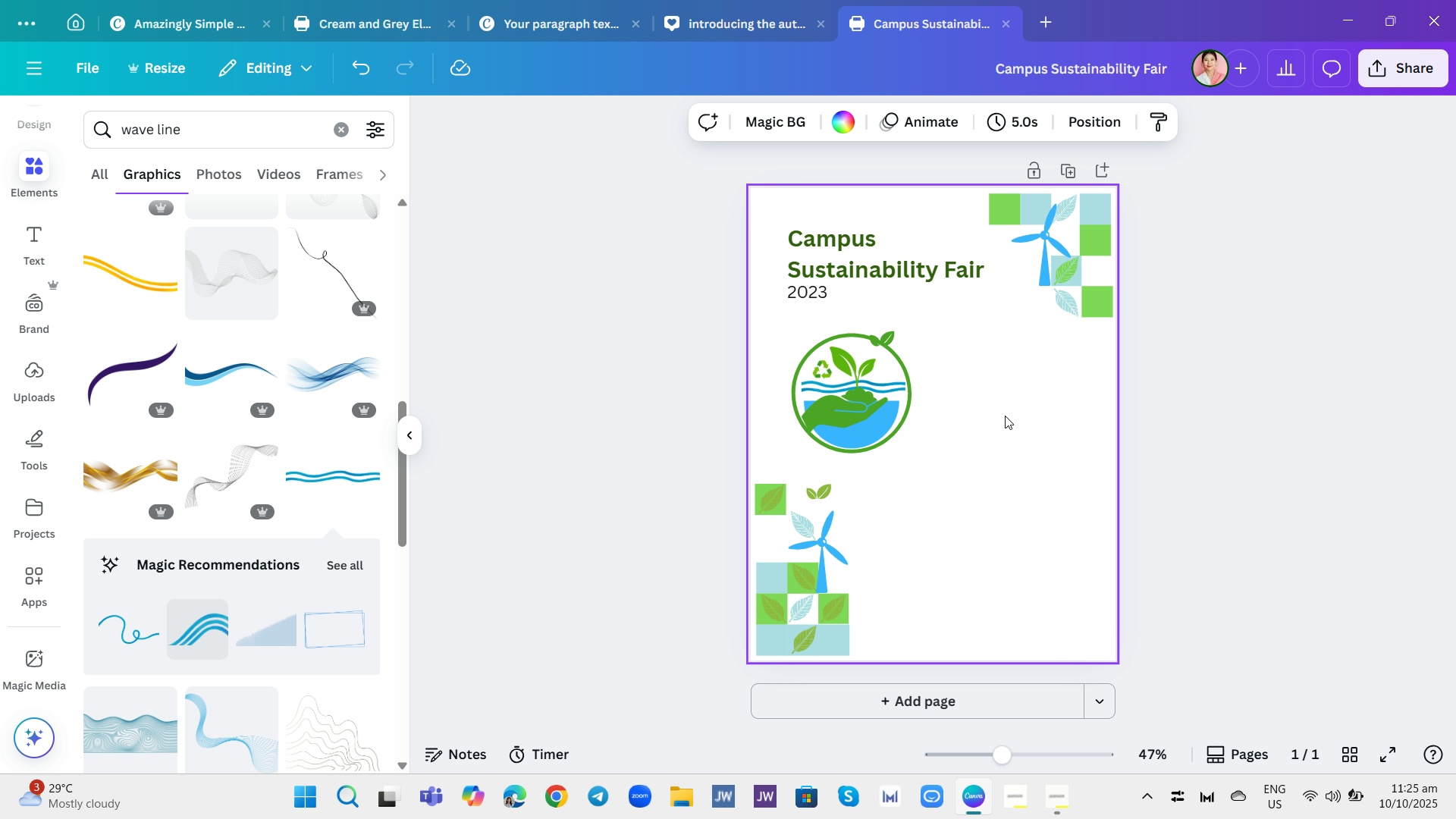 
left_click([1005, 416])
 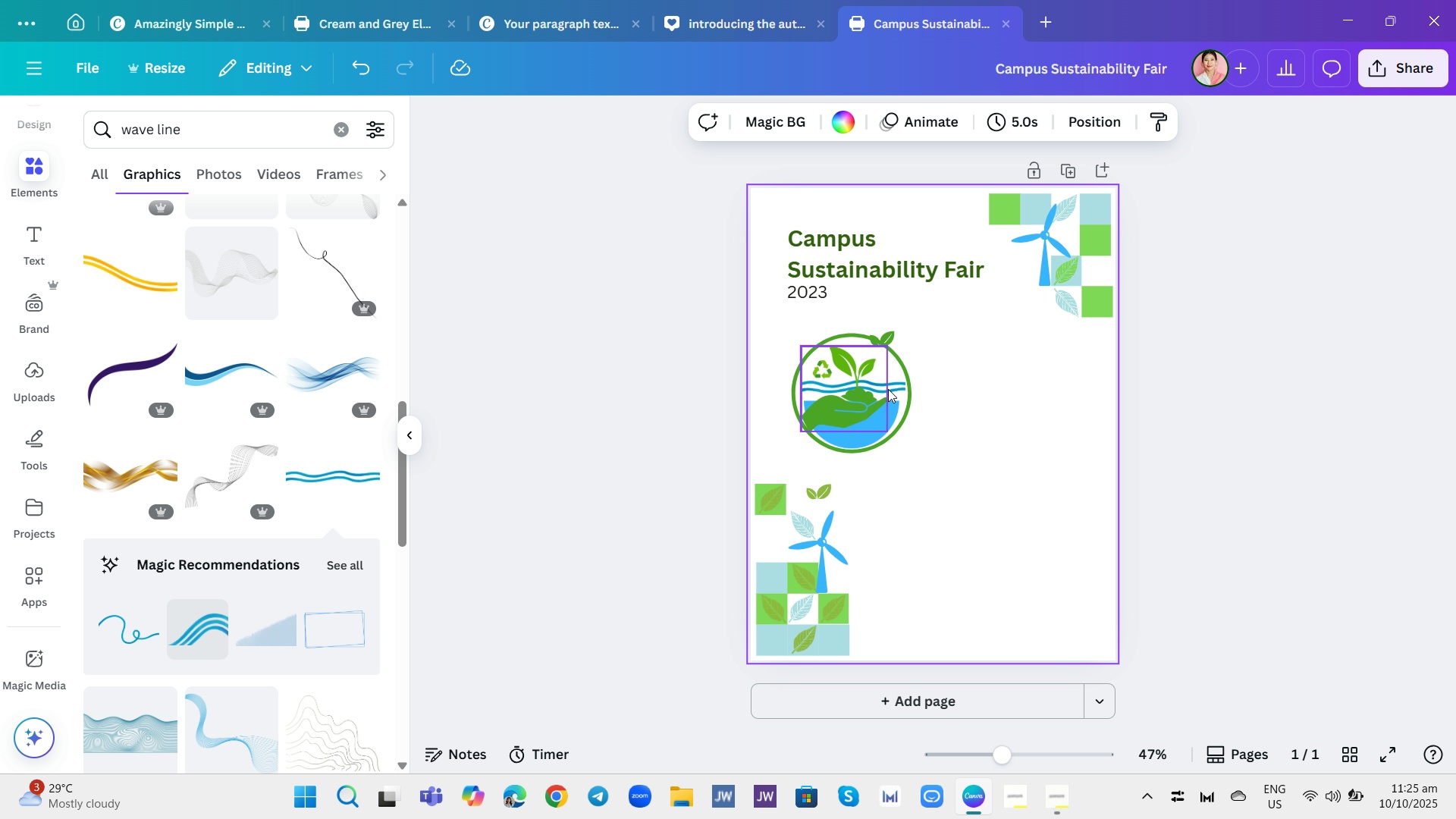 
left_click_drag(start_coordinate=[895, 393], to_coordinate=[893, 400])
 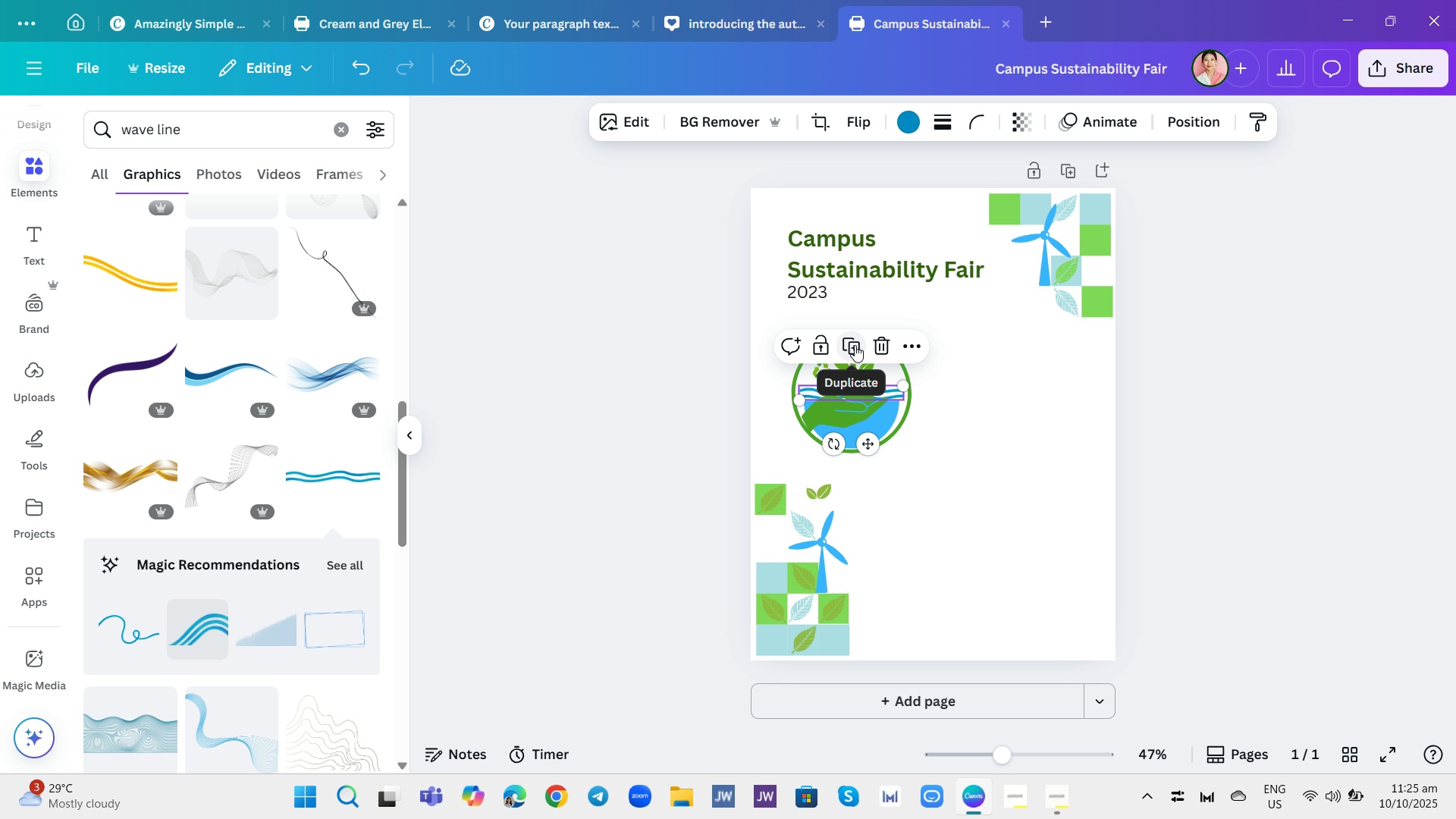 
left_click([855, 345])
 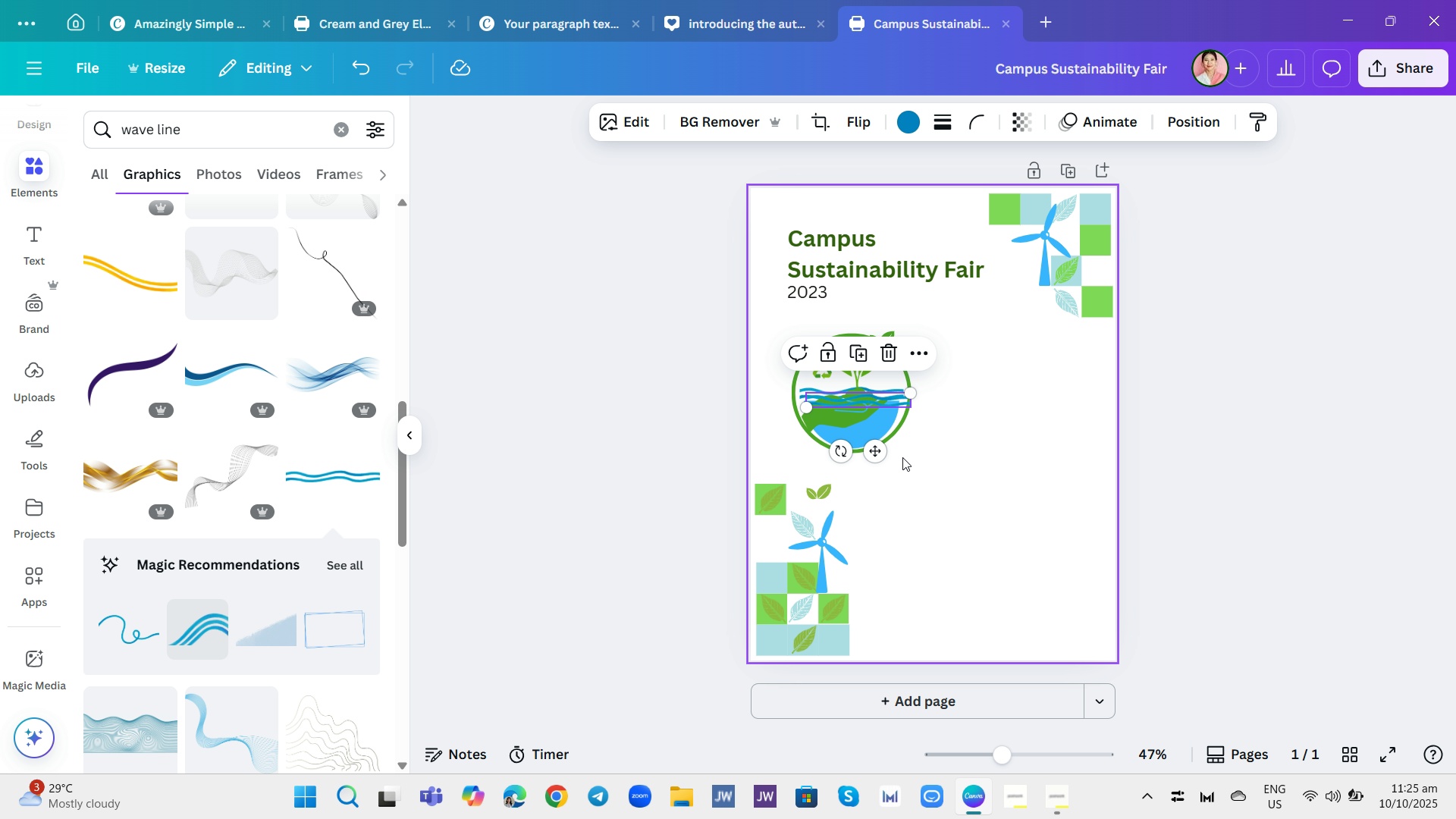 
left_click_drag(start_coordinate=[874, 452], to_coordinate=[868, 431])
 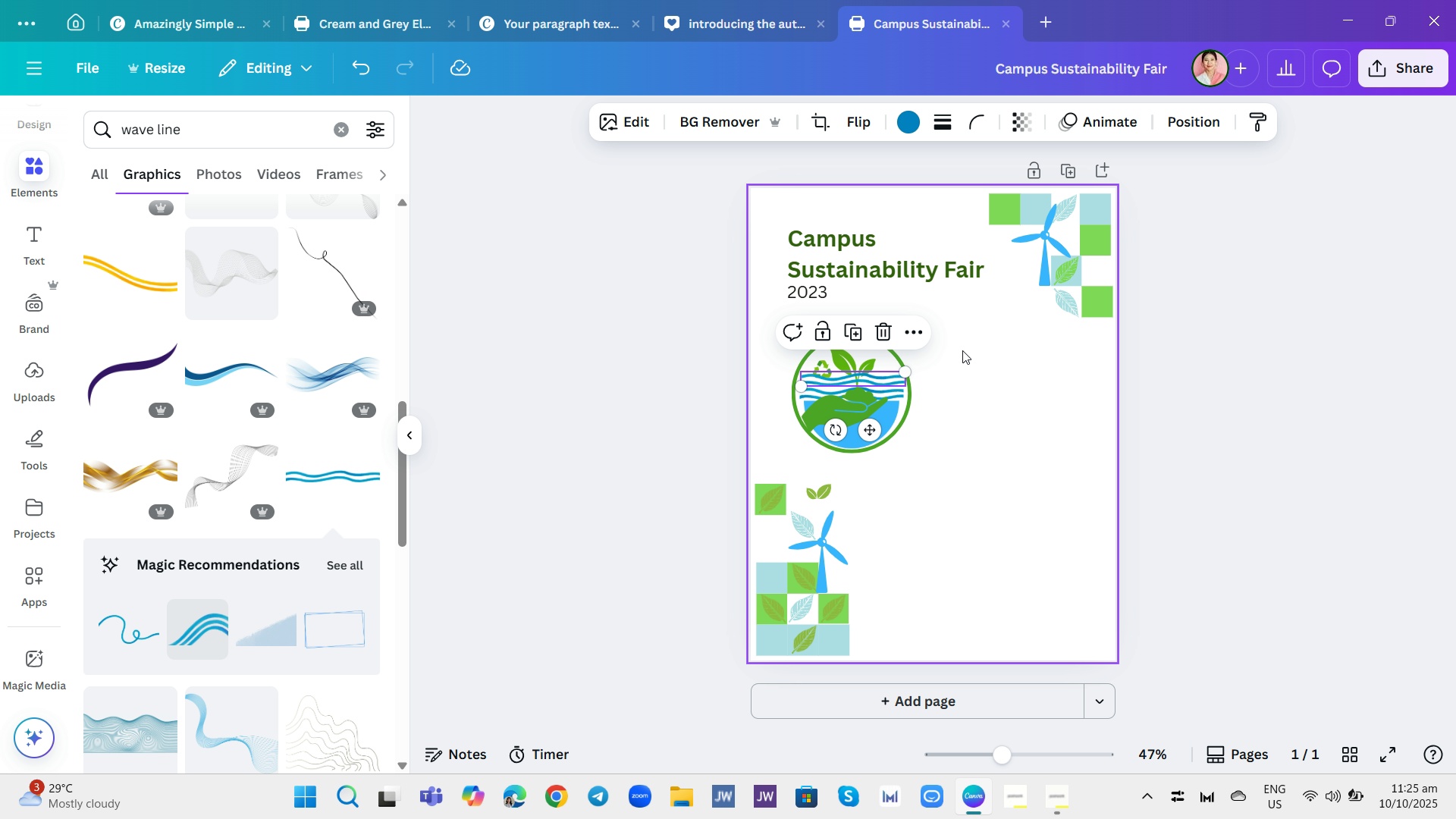 
left_click([962, 350])
 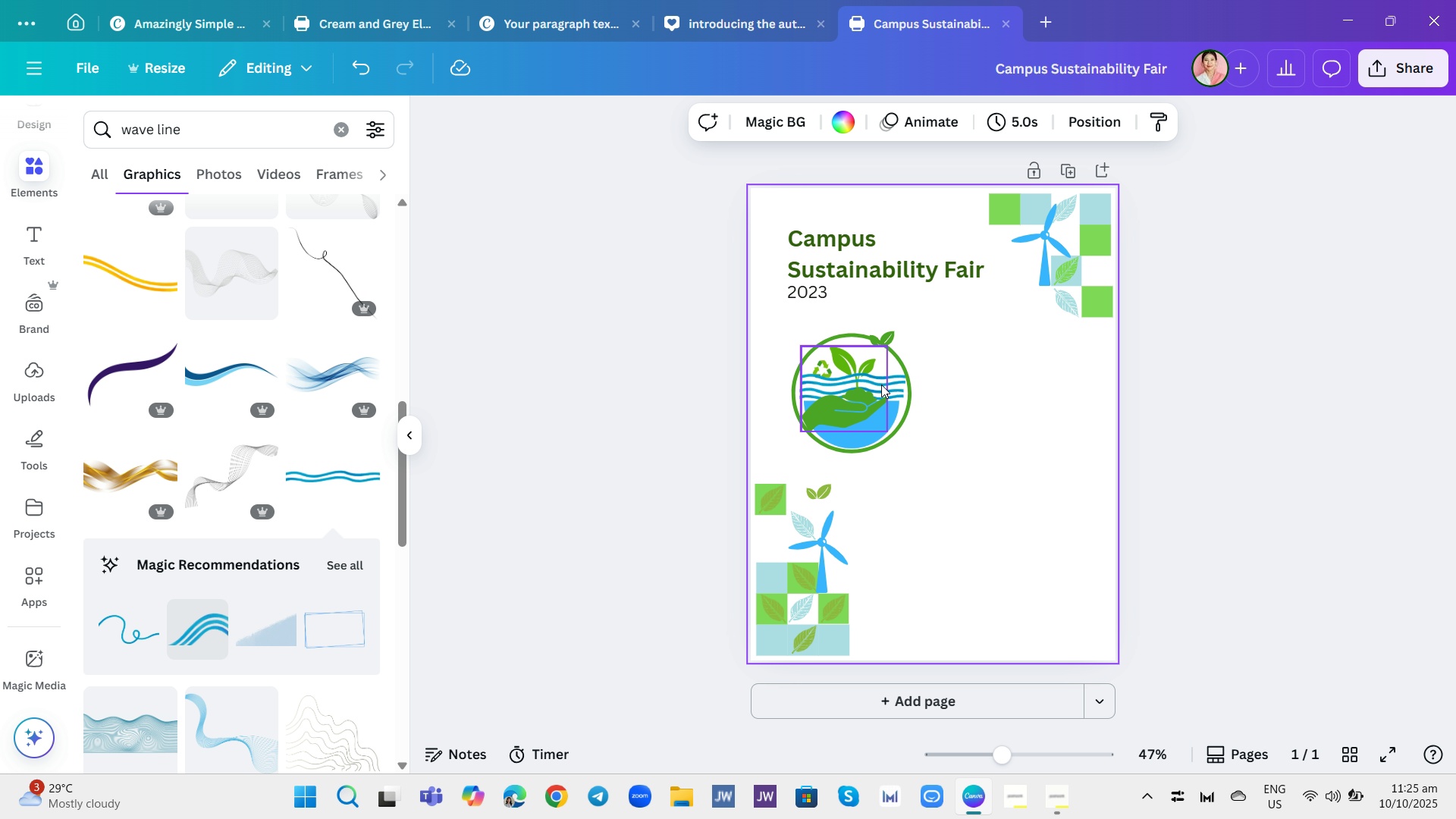 
left_click([880, 382])
 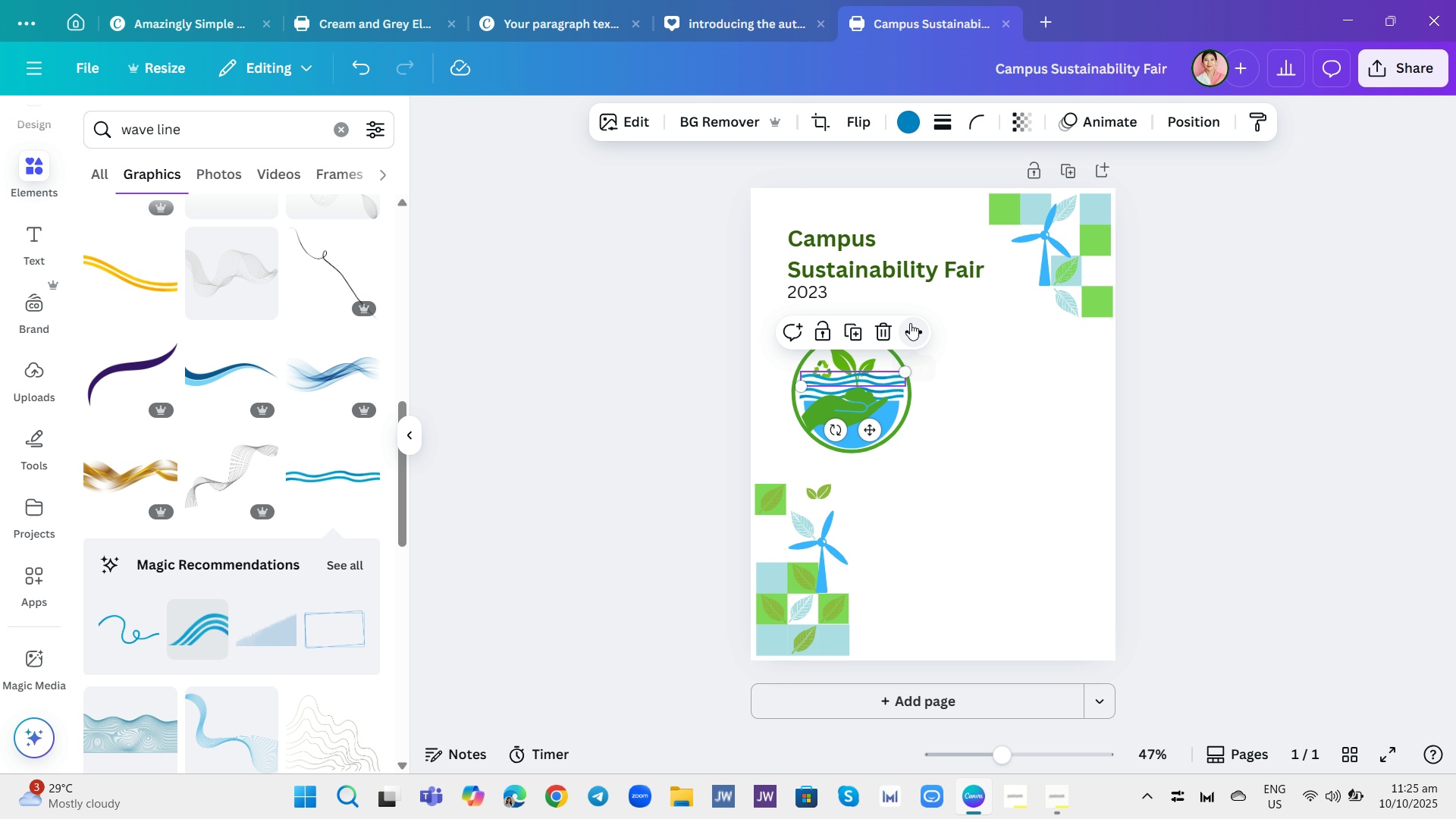 
left_click([910, 323])
 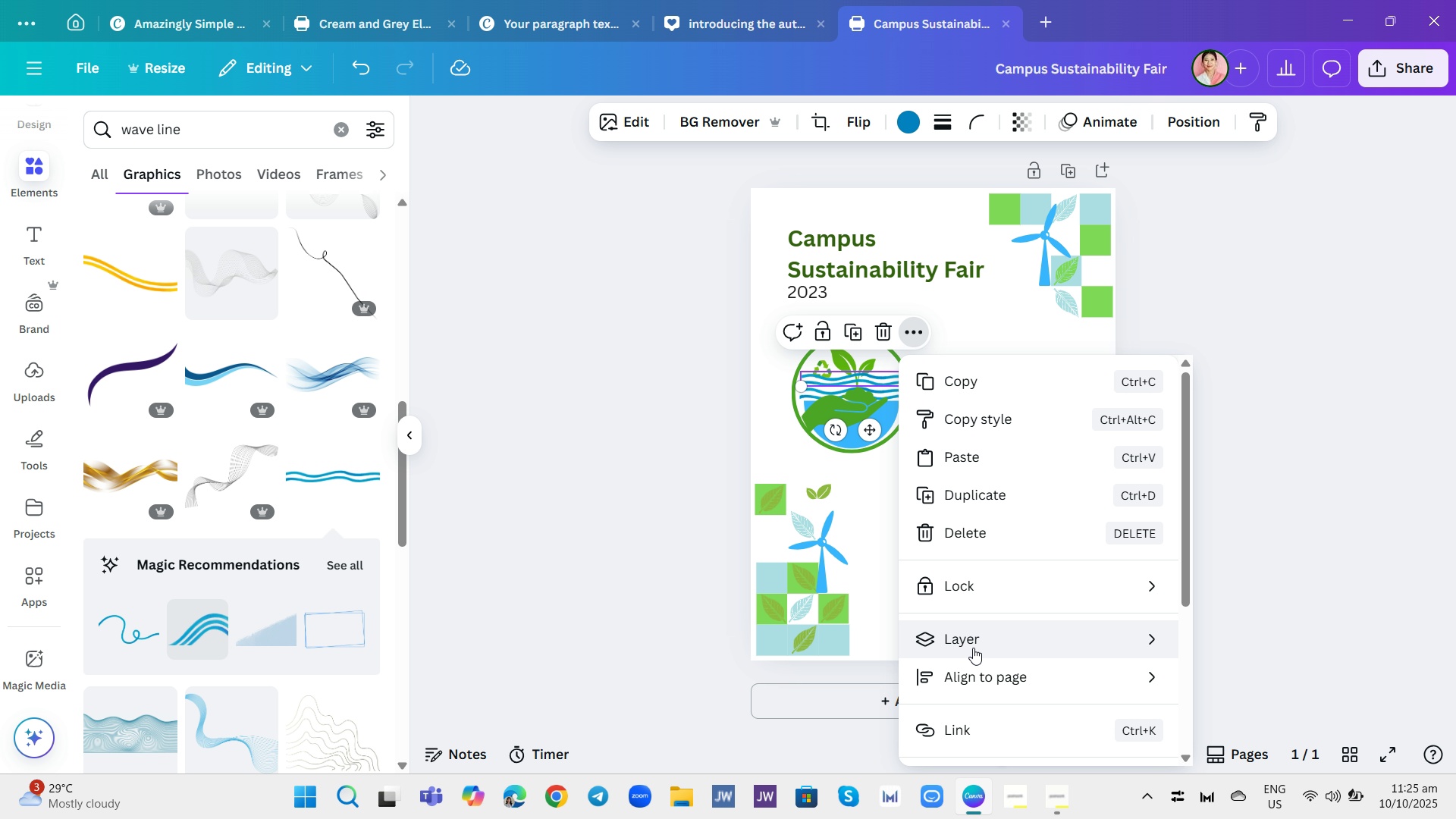 
left_click([970, 642])
 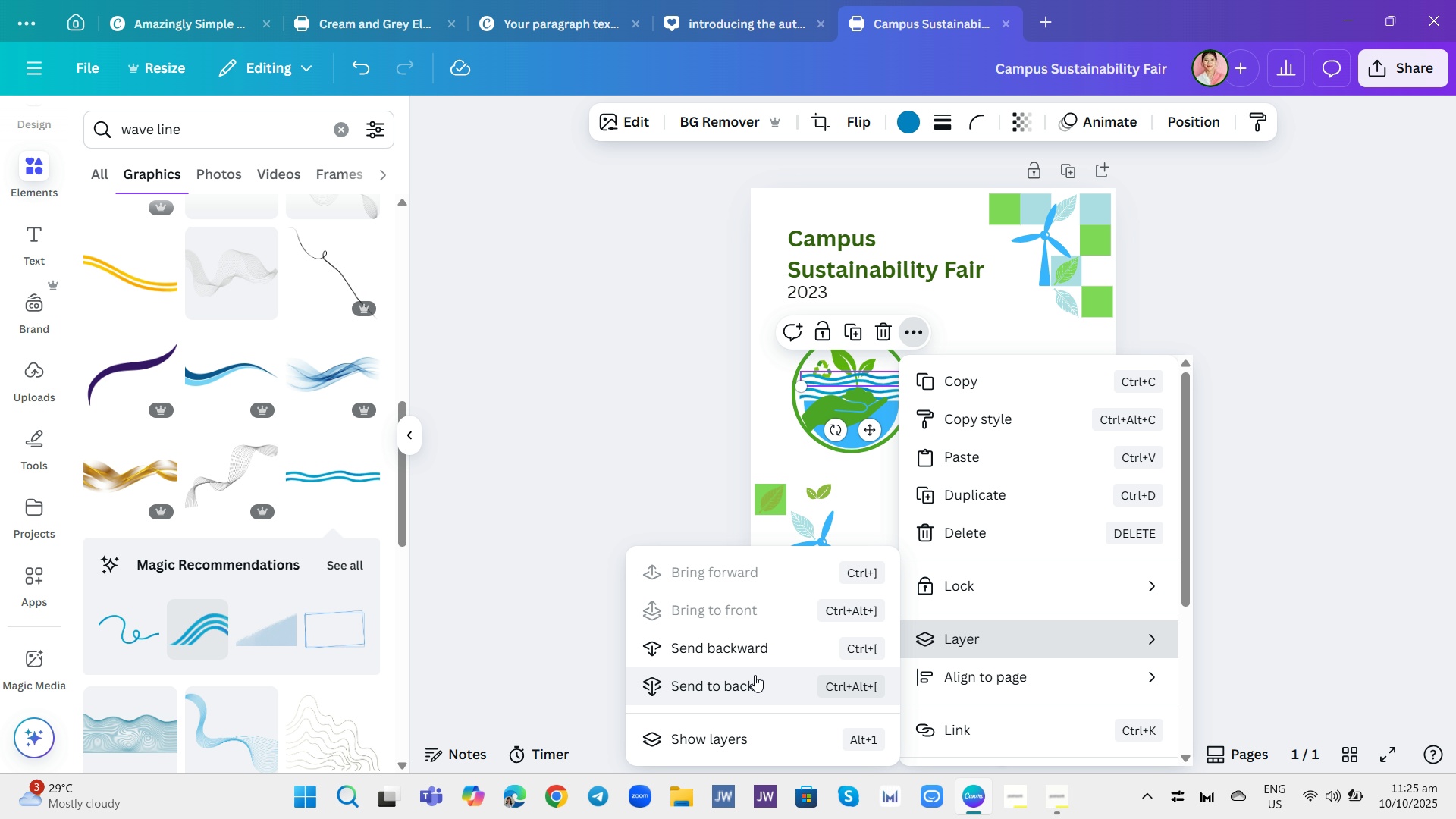 
left_click([756, 678])
 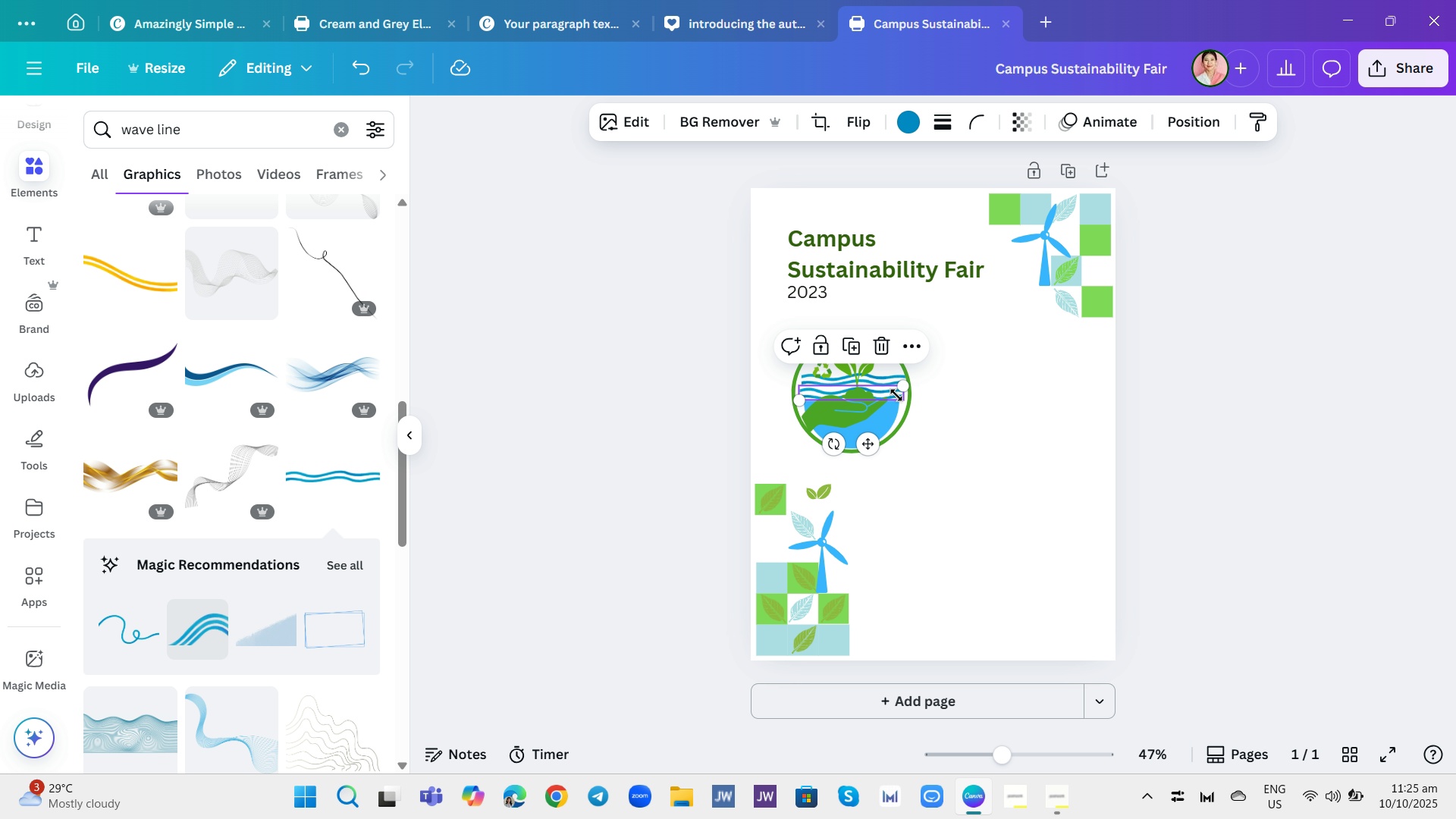 
left_click([896, 395])
 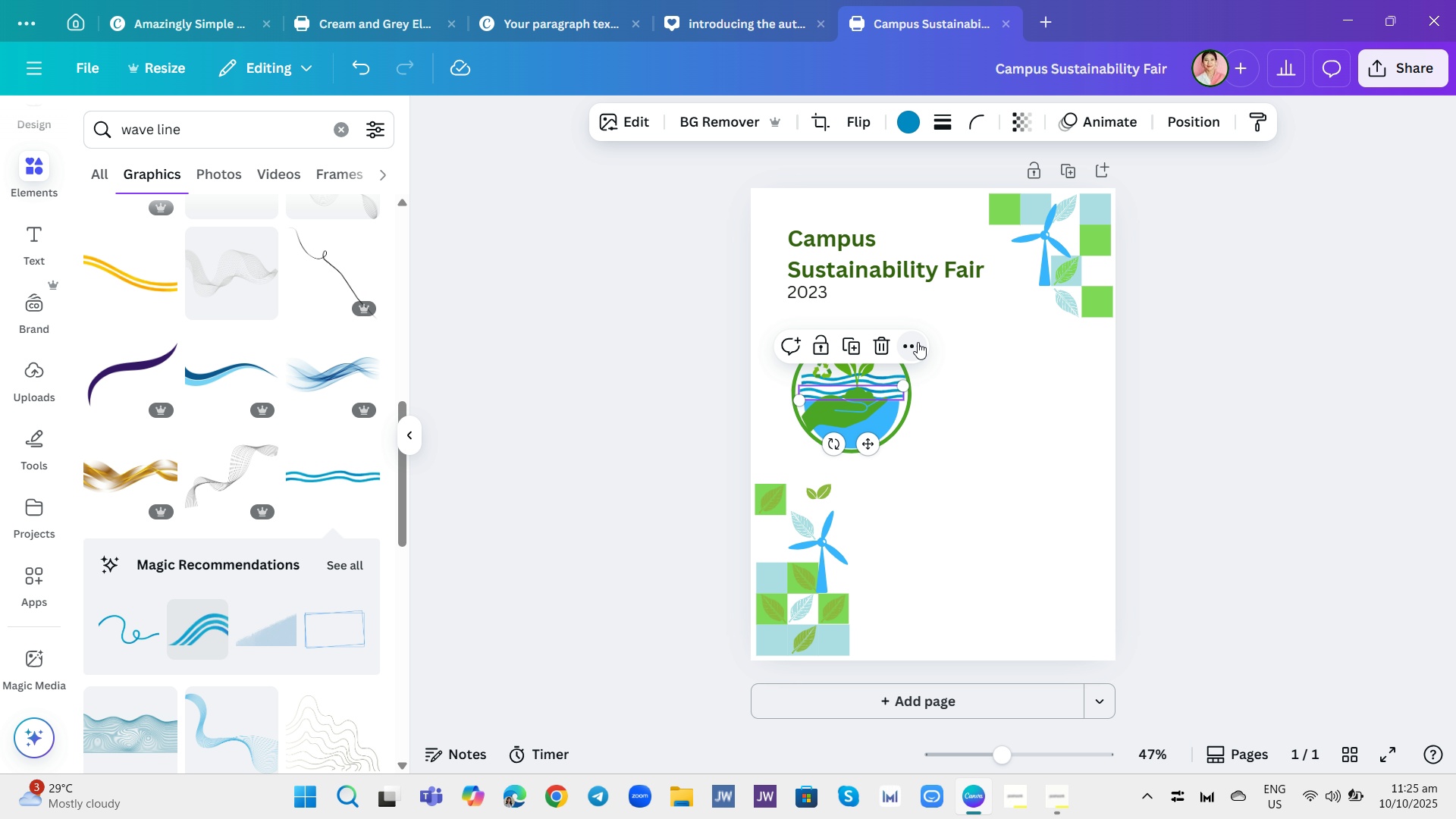 
left_click([918, 342])
 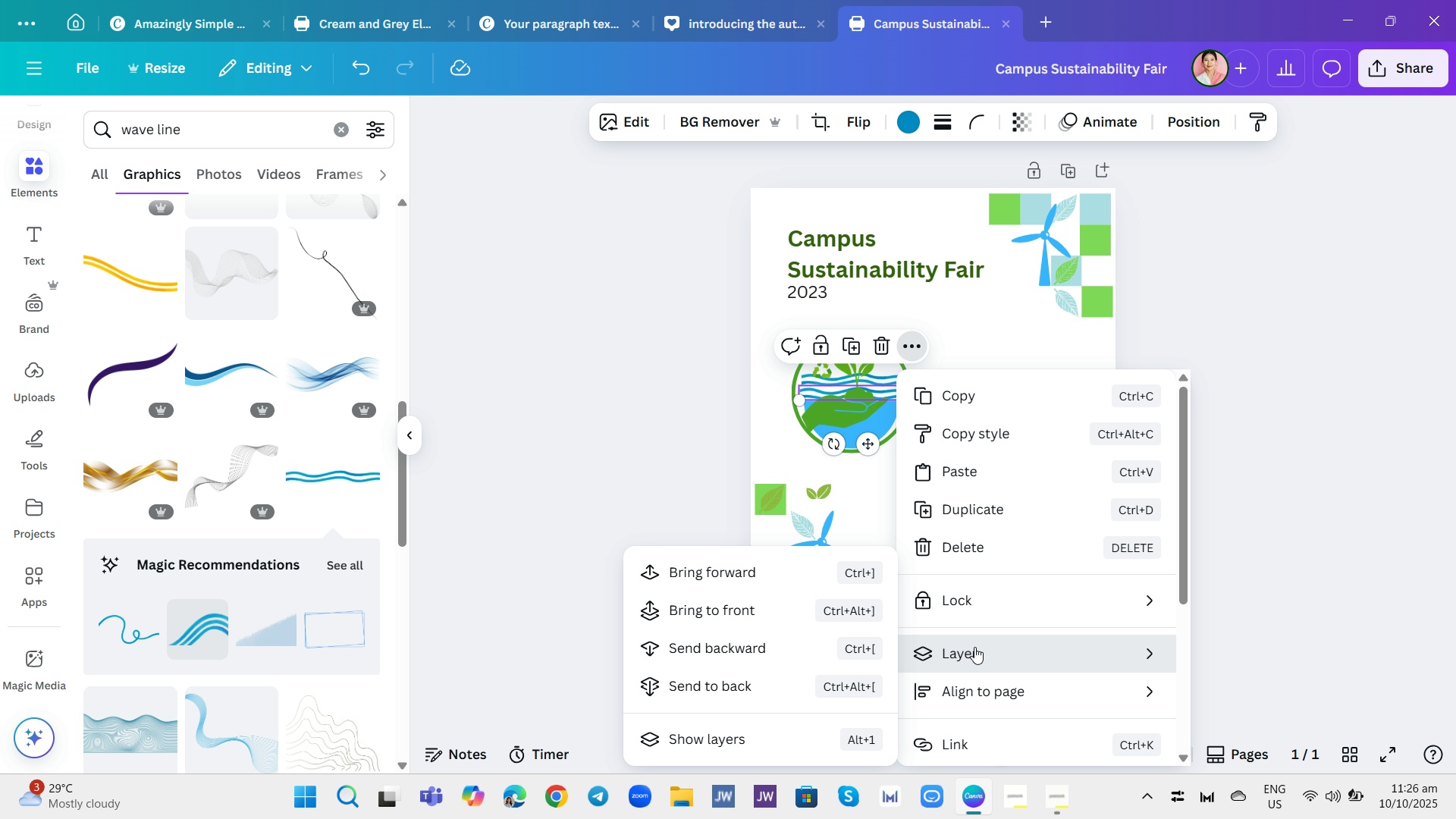 
left_click([974, 647])
 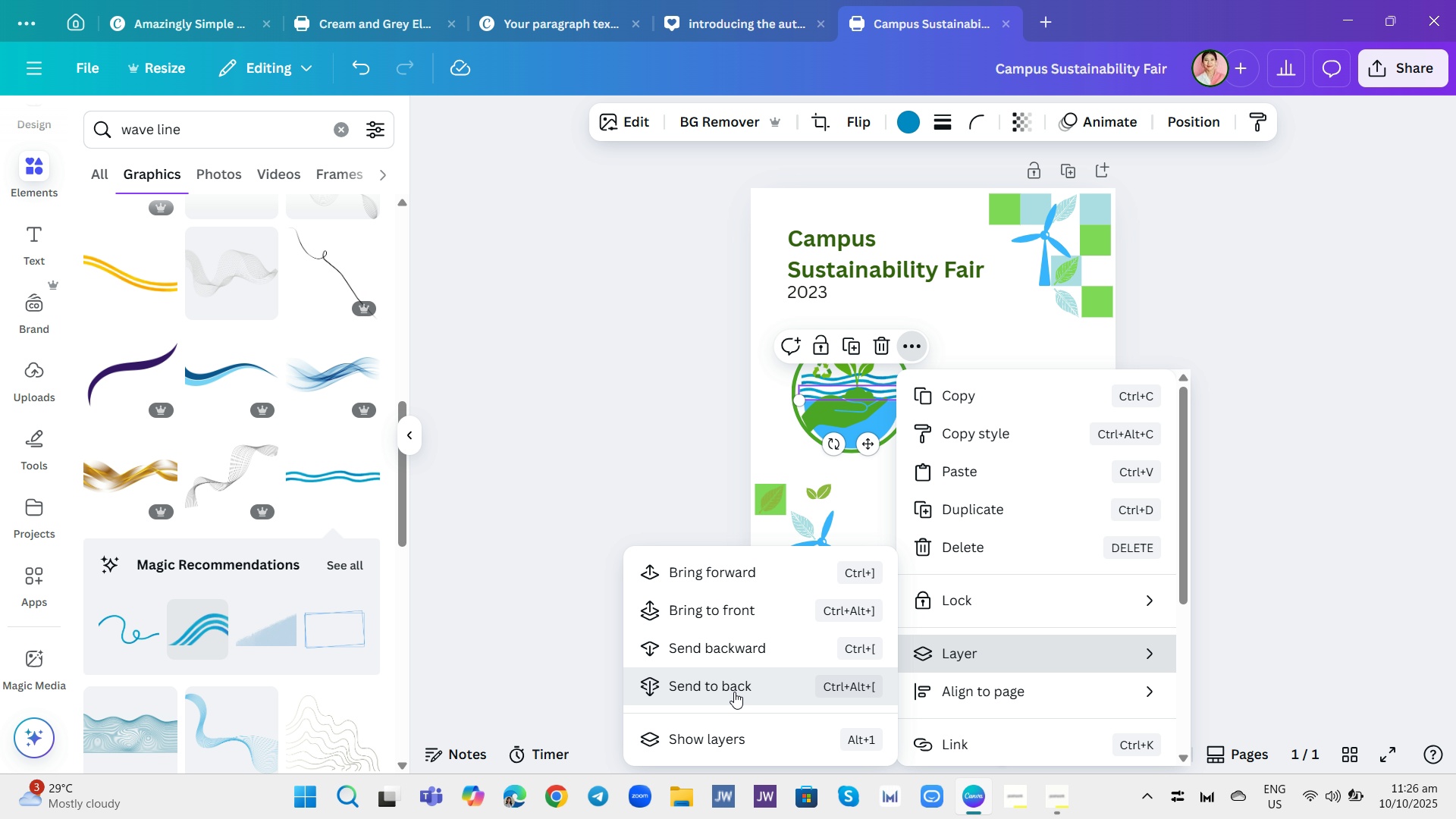 
left_click([734, 692])
 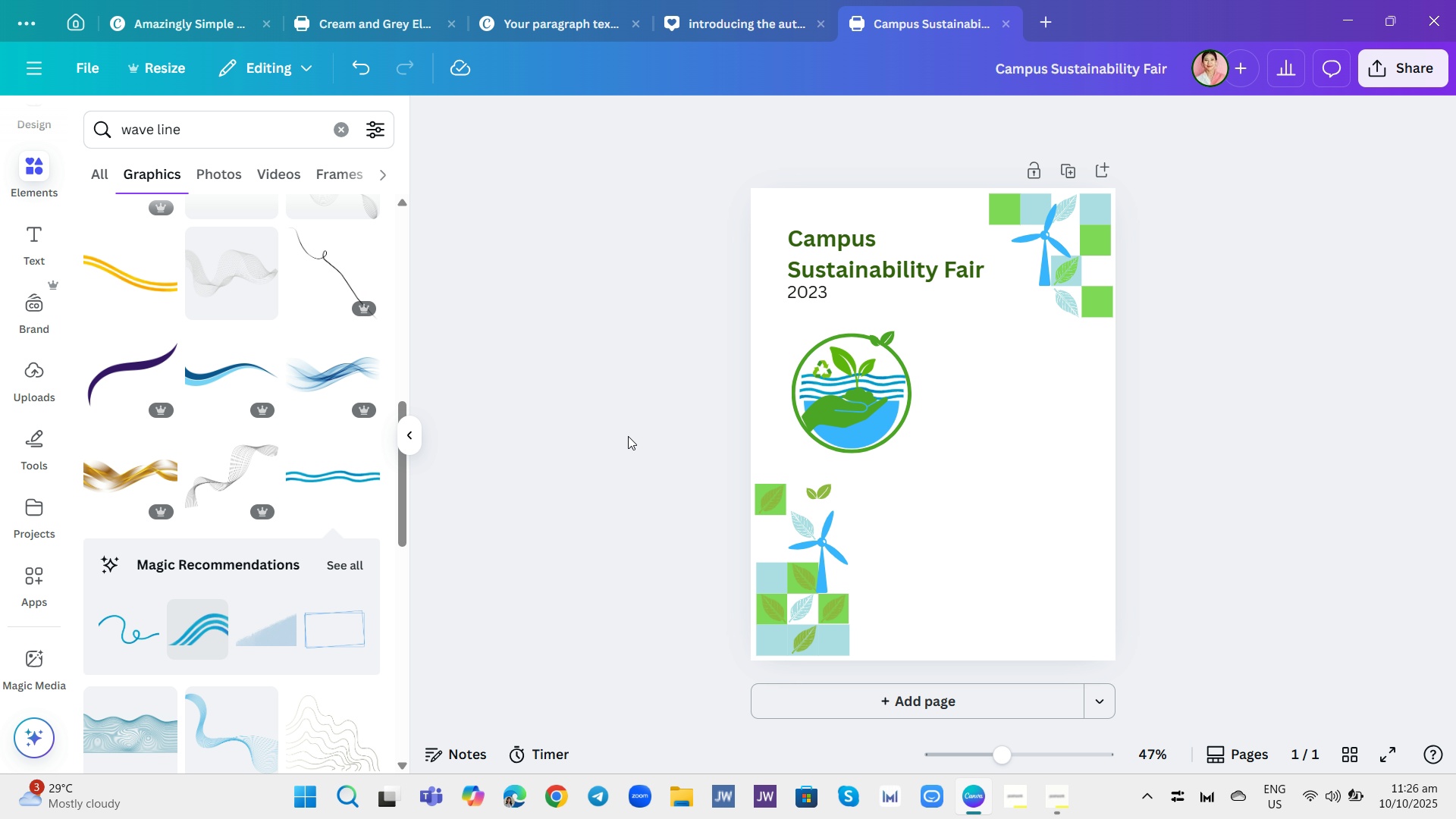 
left_click([628, 436])
 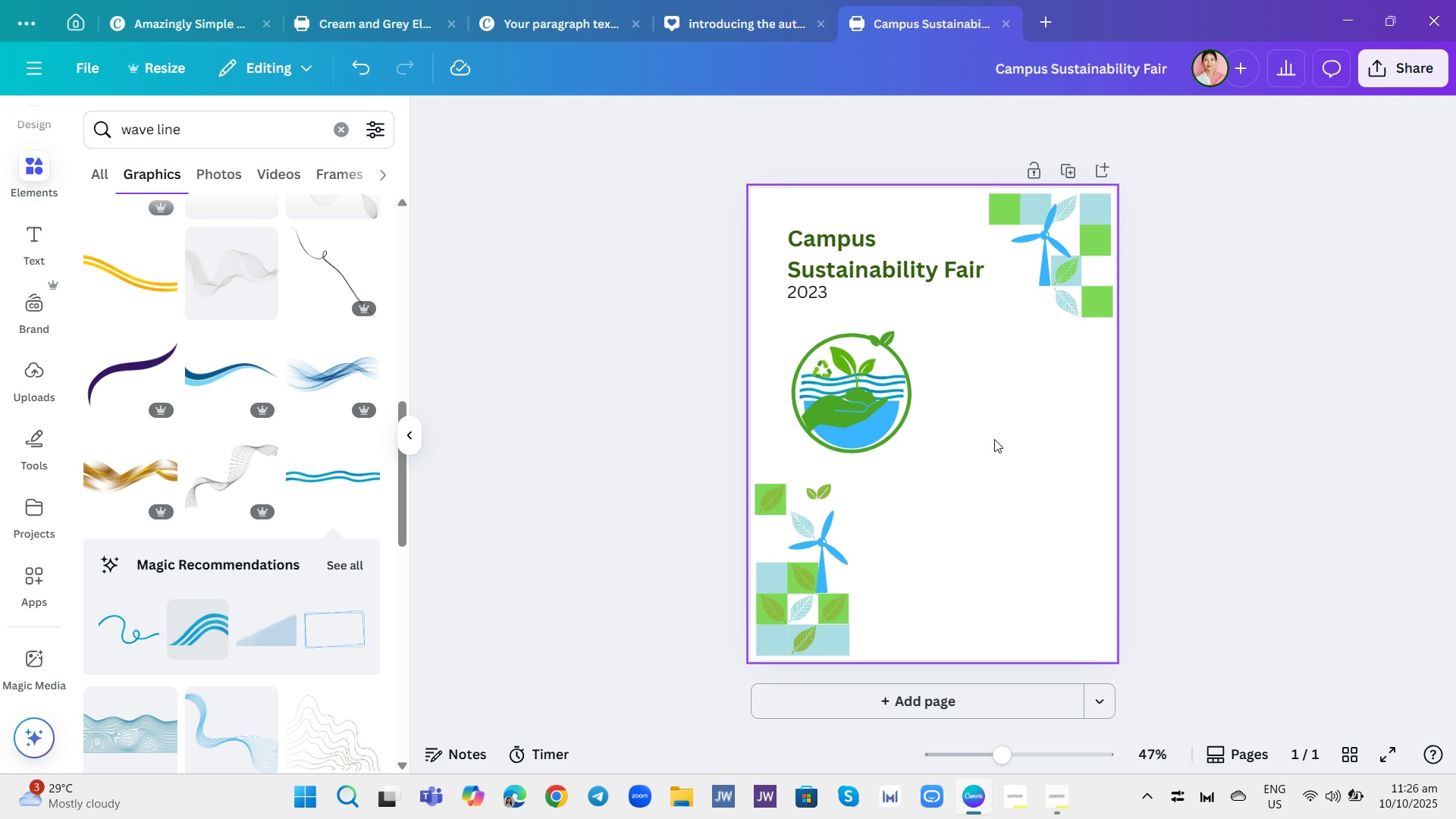 
left_click([994, 439])
 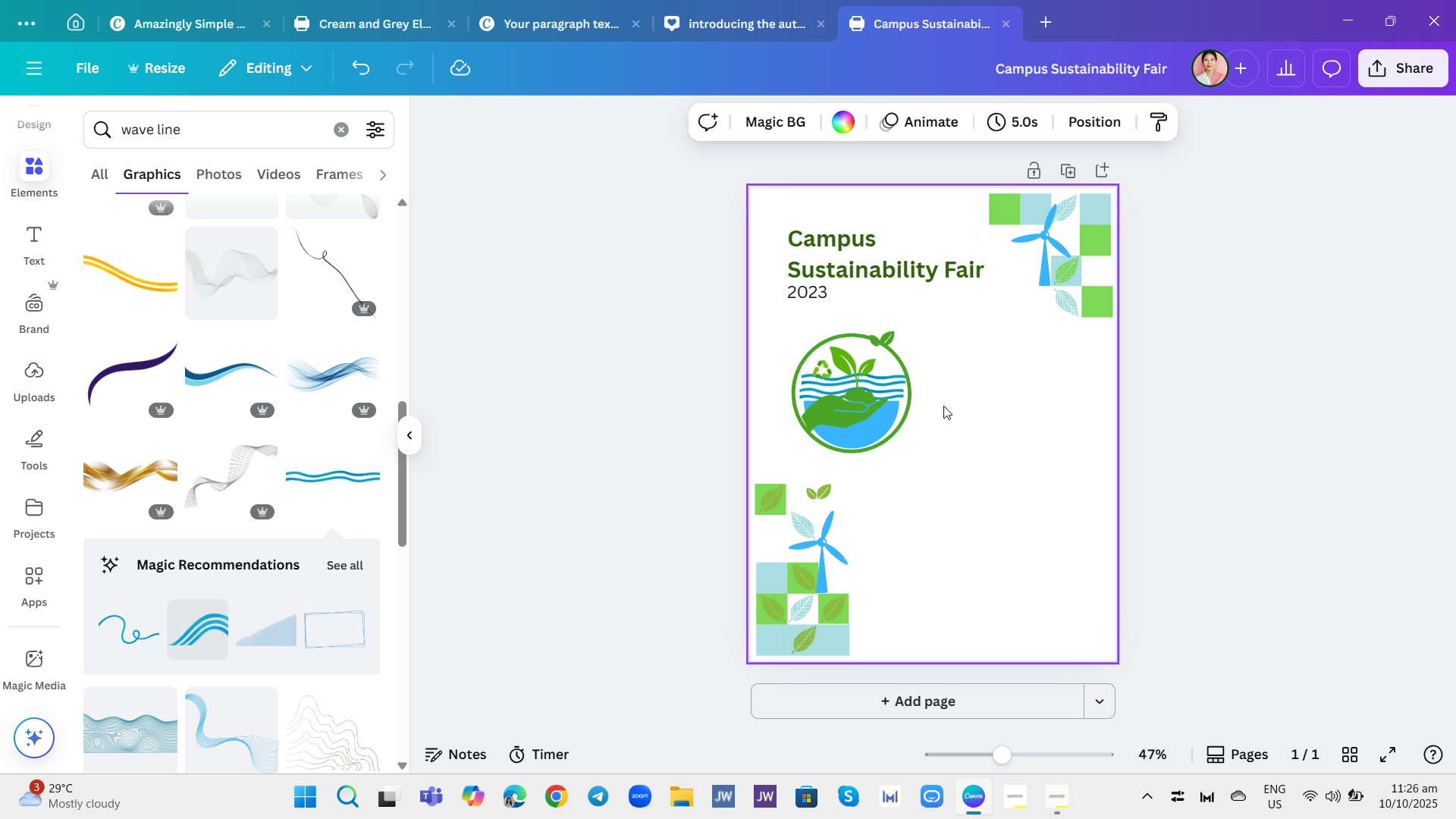 
left_click([830, 410])
 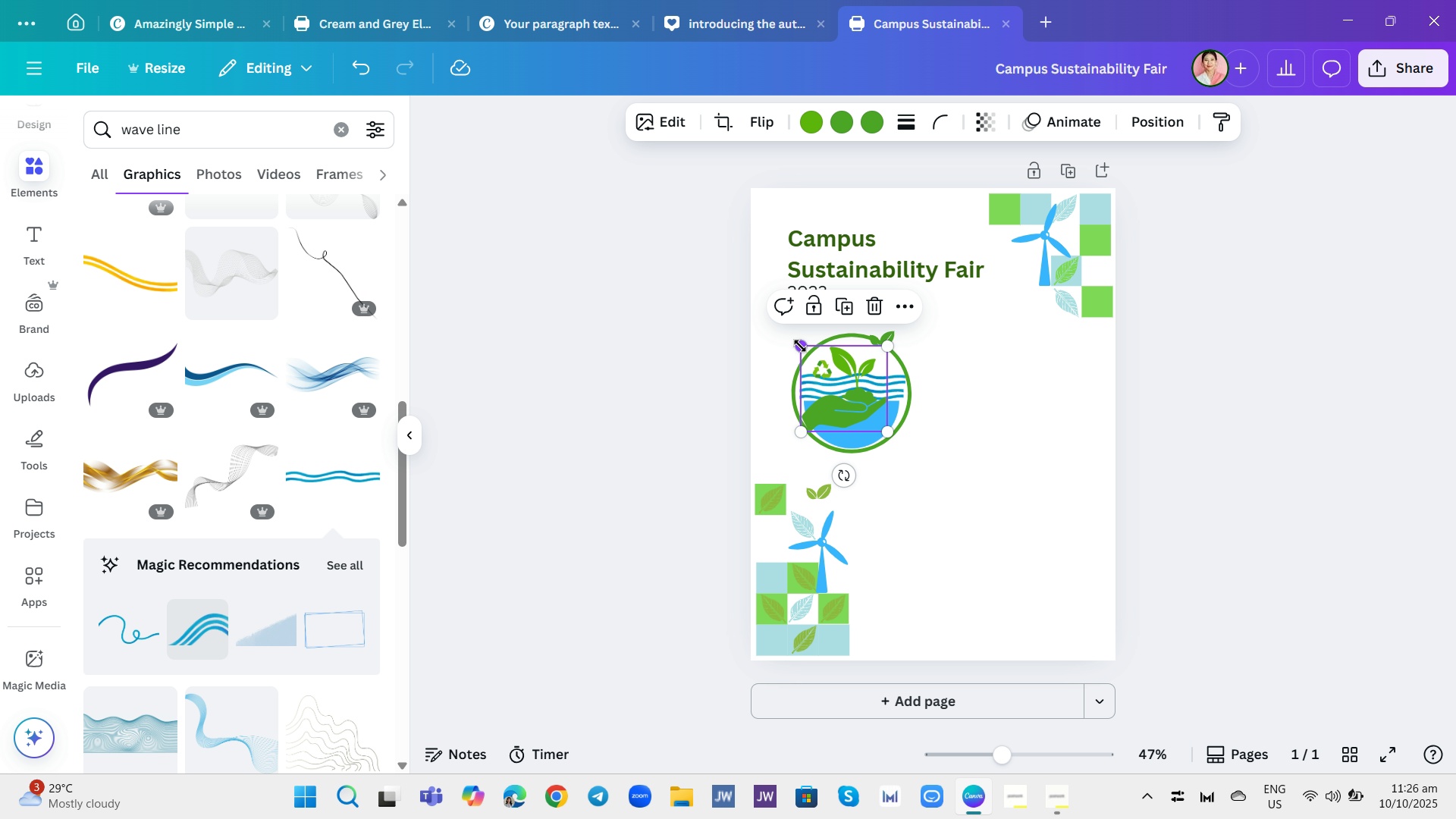 
left_click_drag(start_coordinate=[800, 347], to_coordinate=[795, 343])
 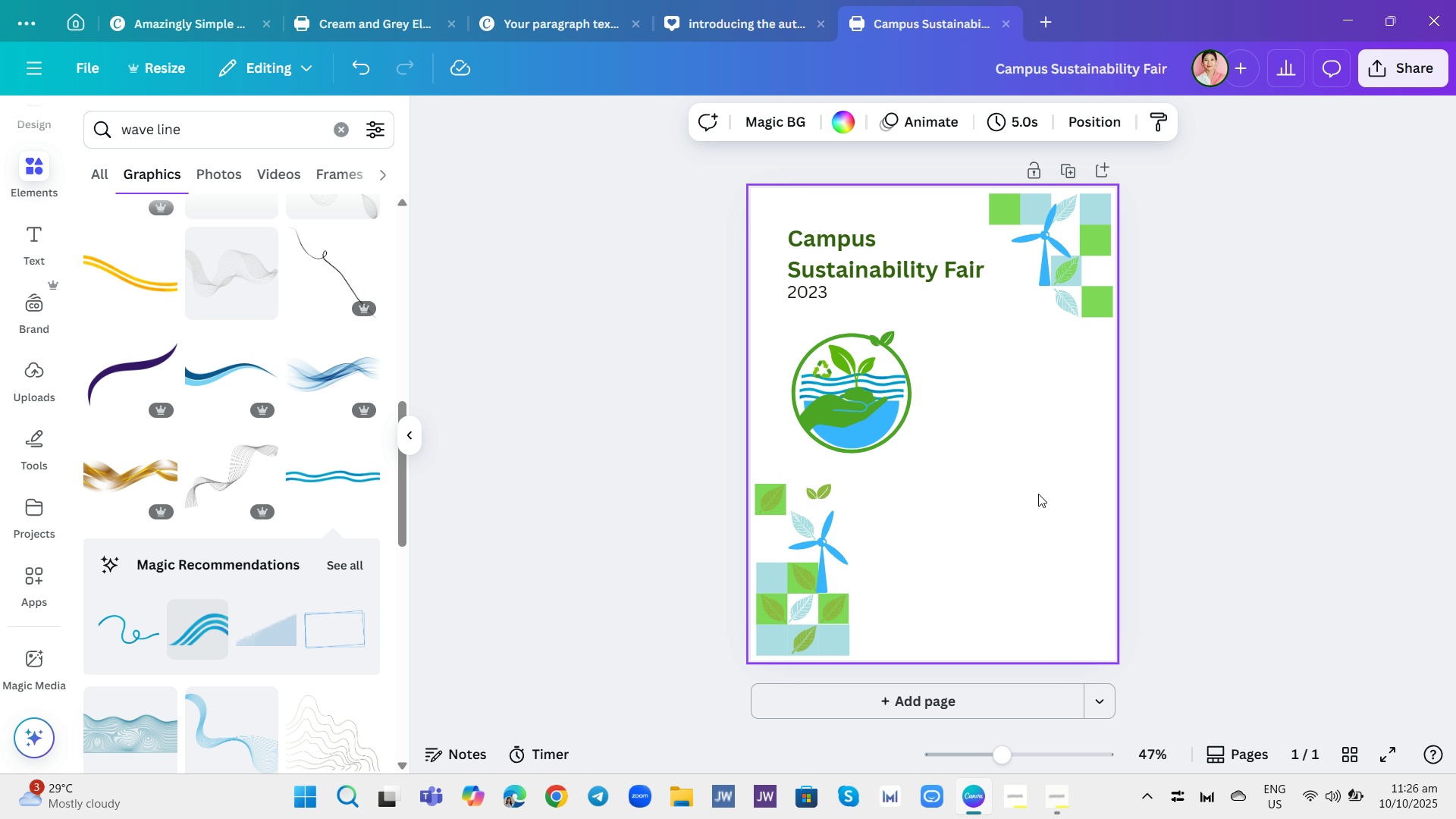 
mouse_move([857, 411])
 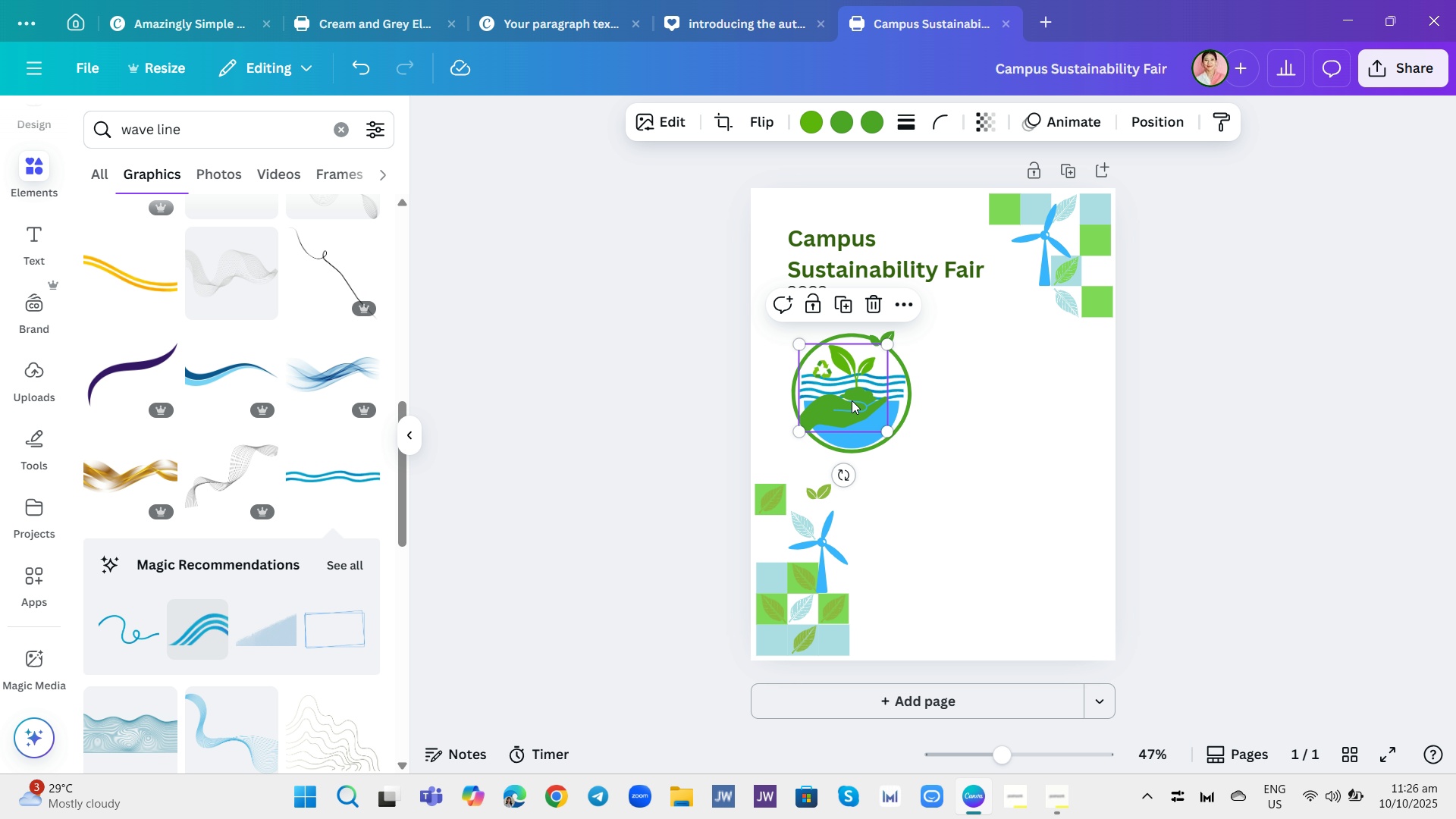 
left_click([852, 400])
 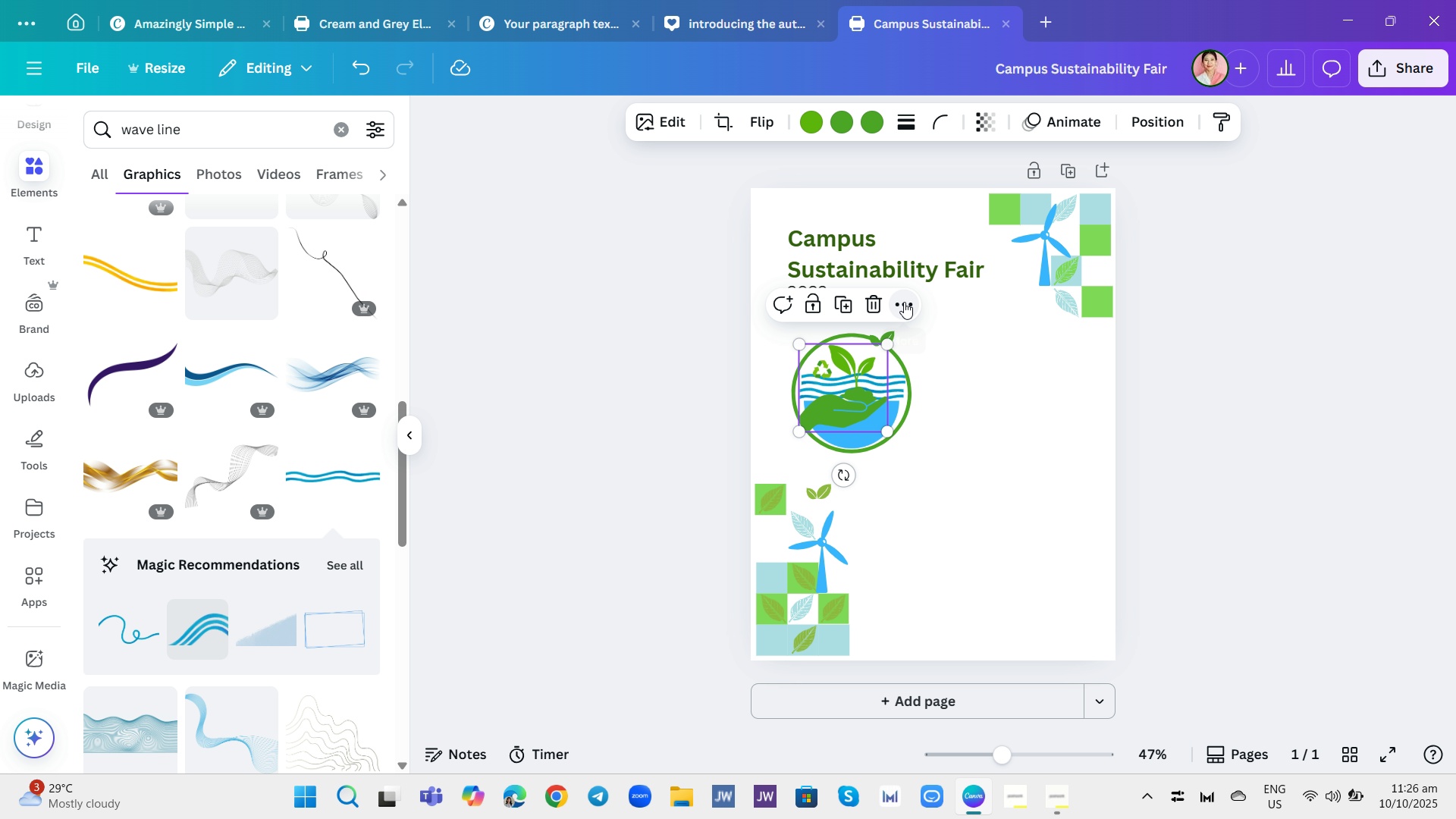 
left_click([904, 302])
 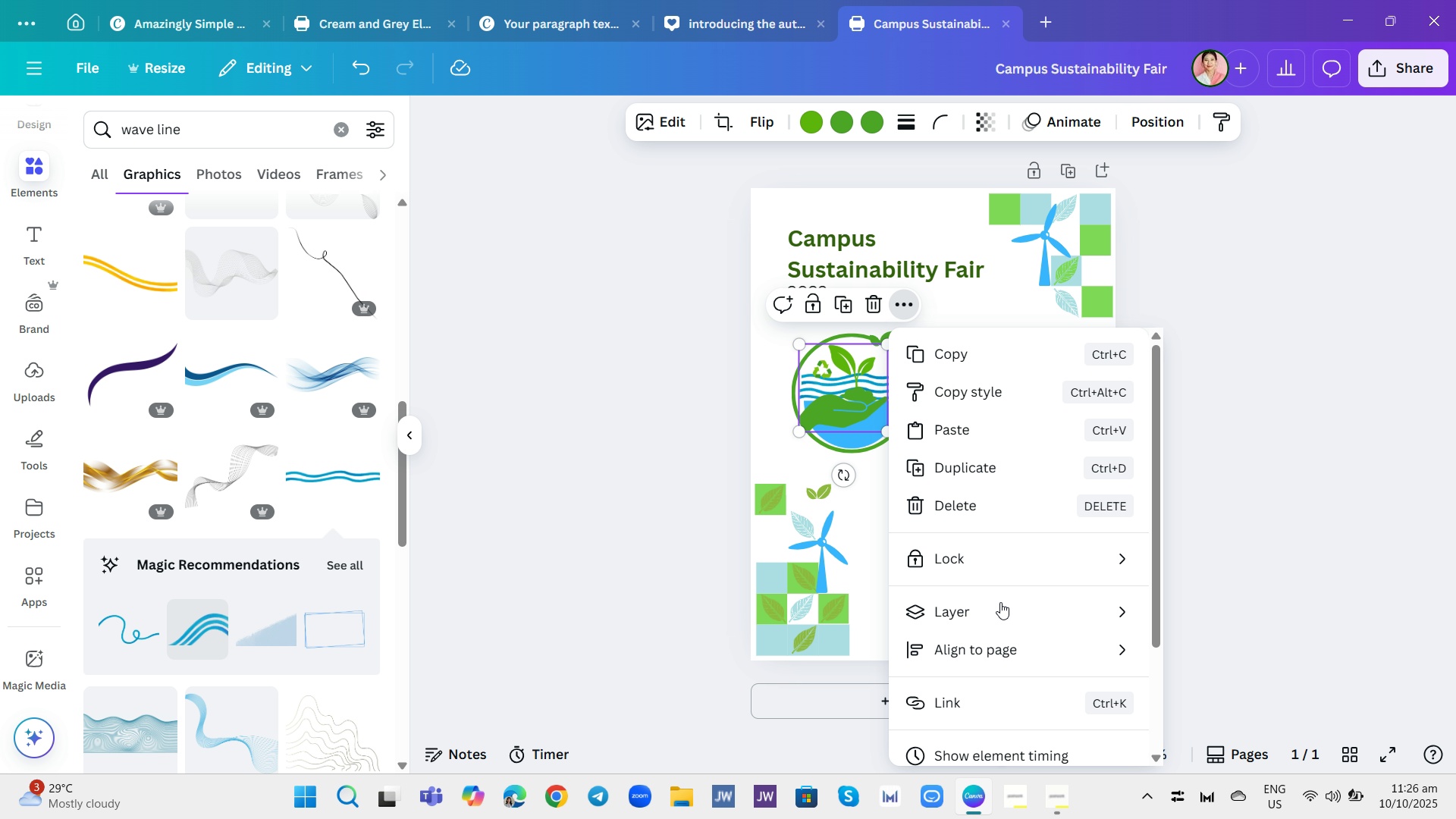 
left_click([999, 604])
 